 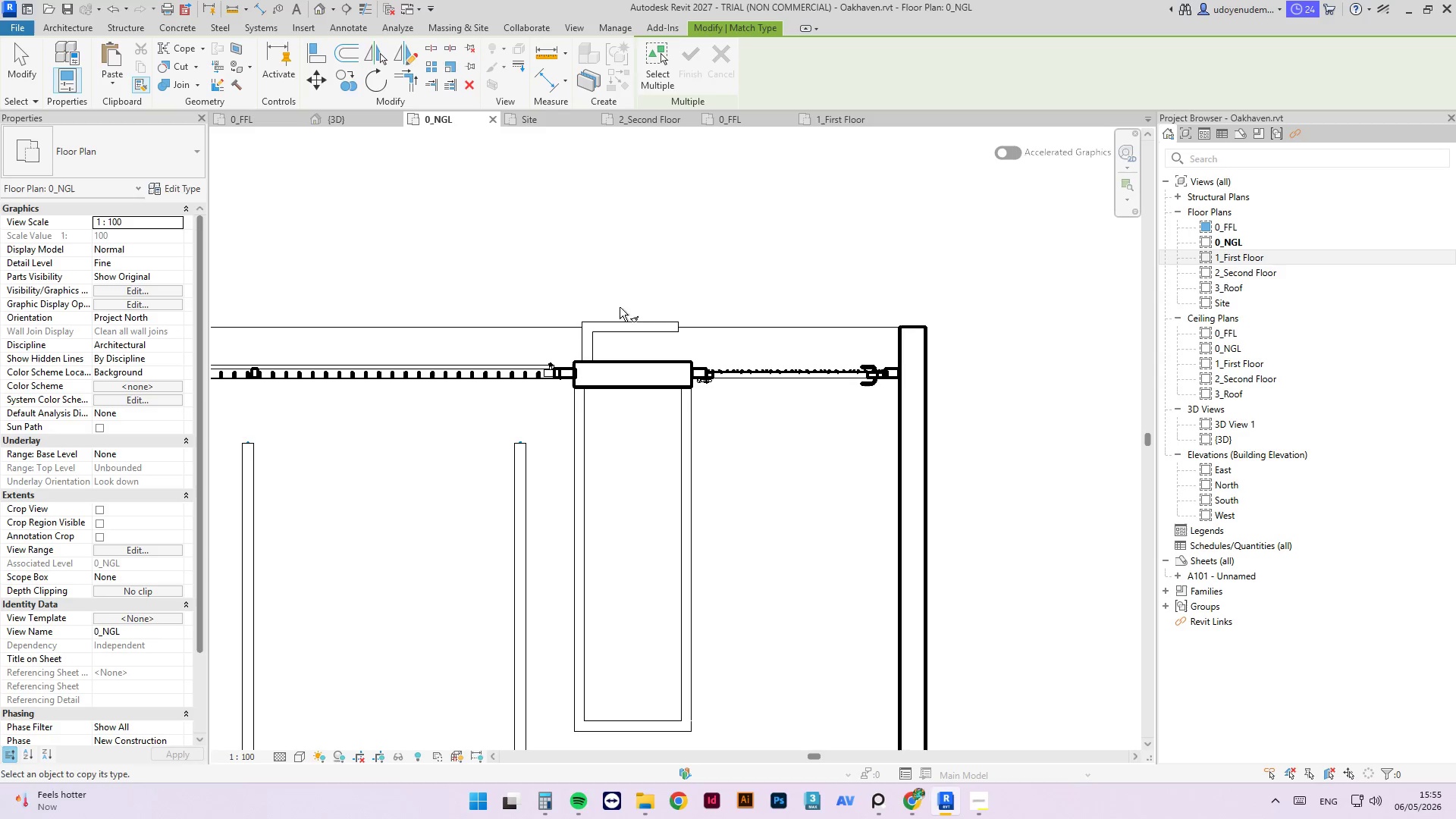 
key(Escape)
 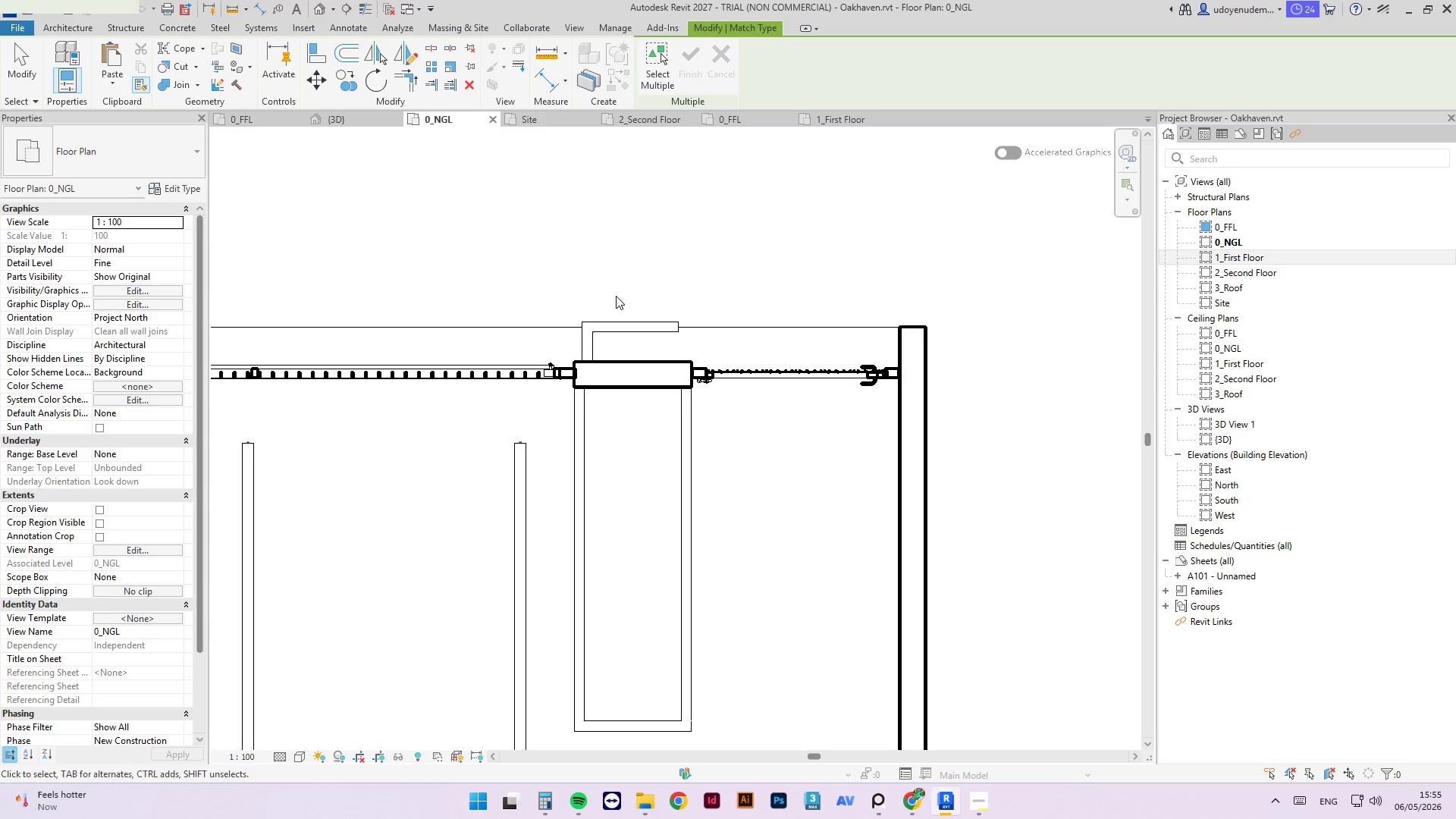 
key(Escape)
 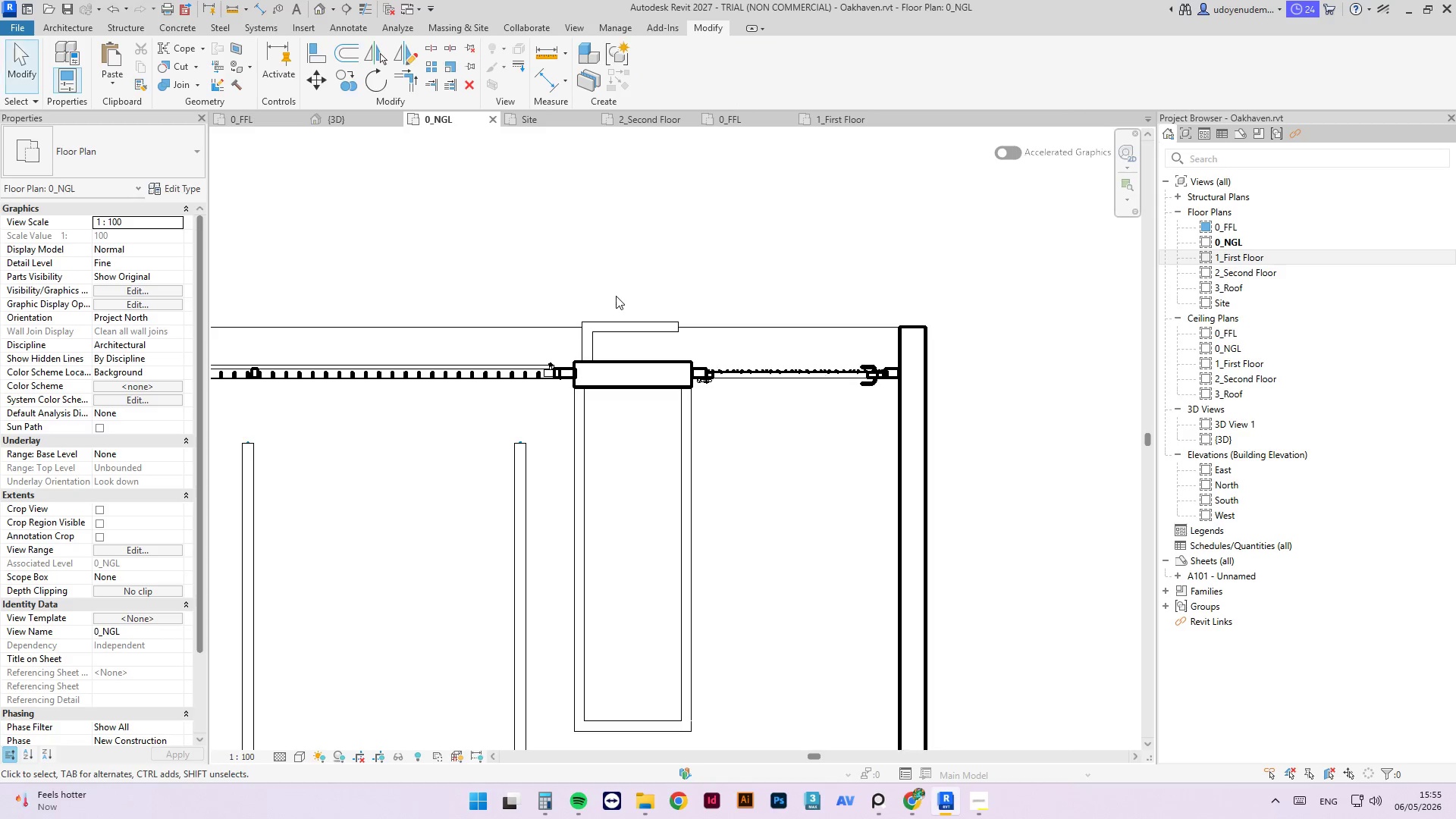 
key(Escape)
 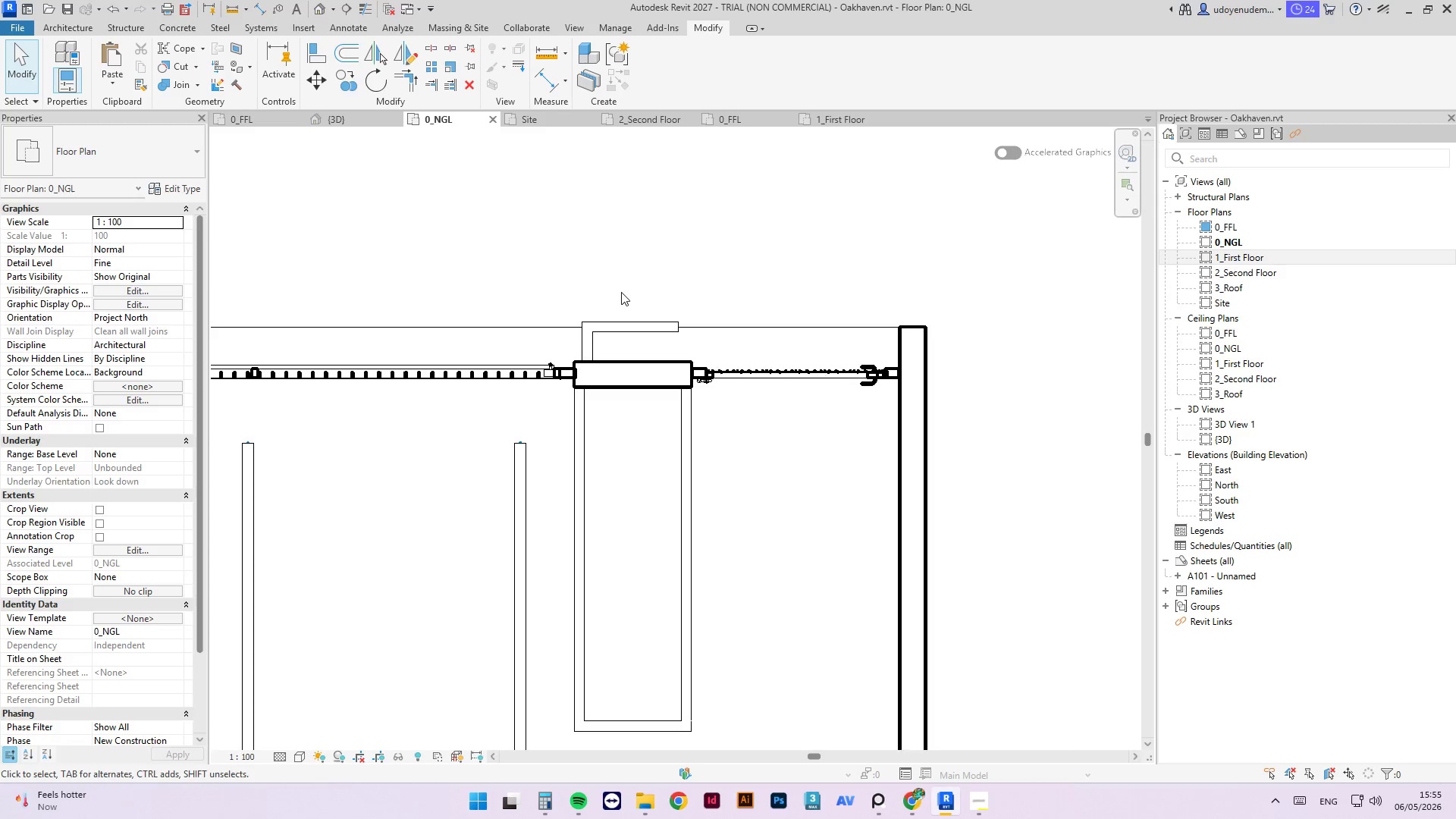 
key(A)
 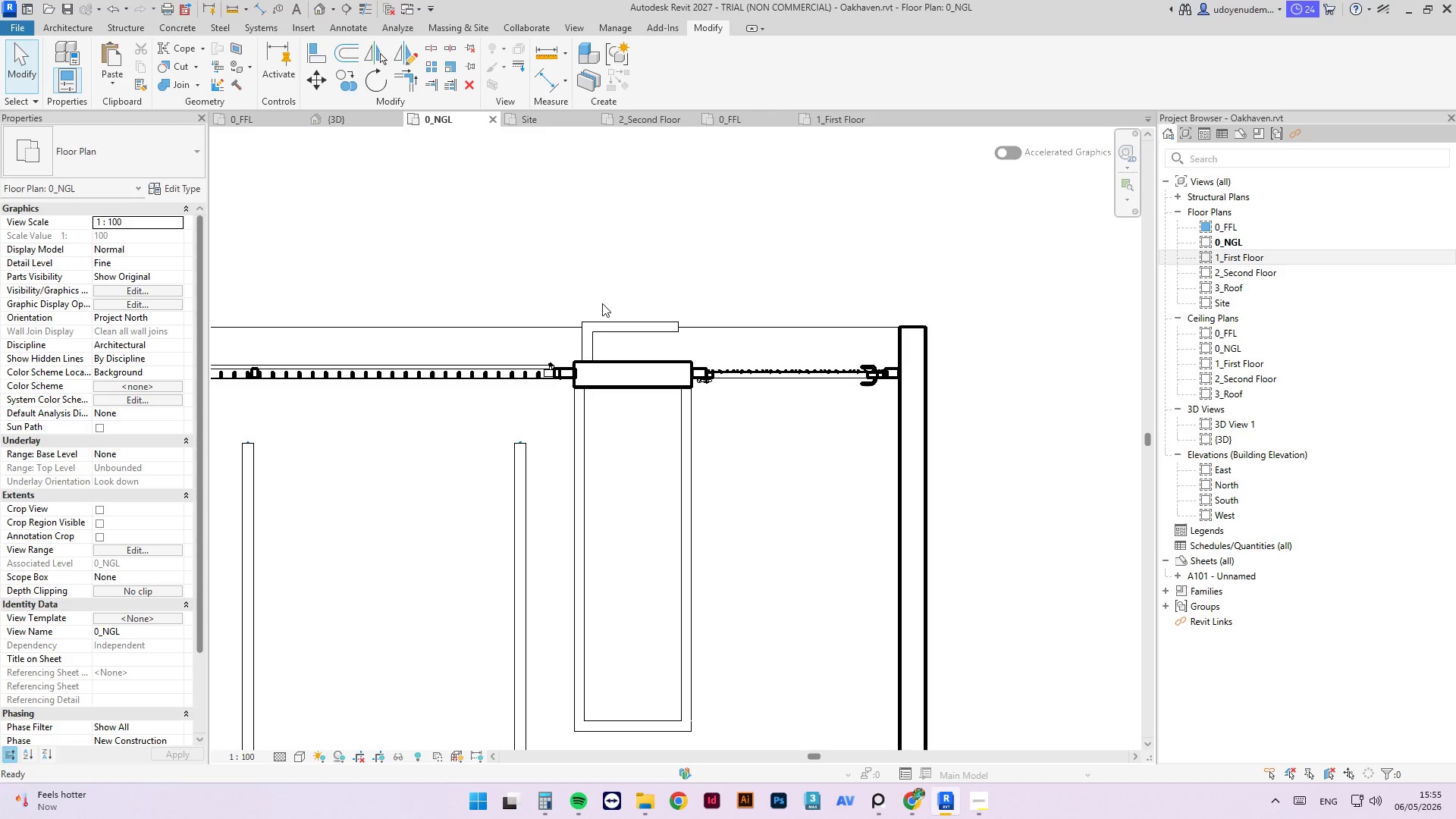 
key(L)
 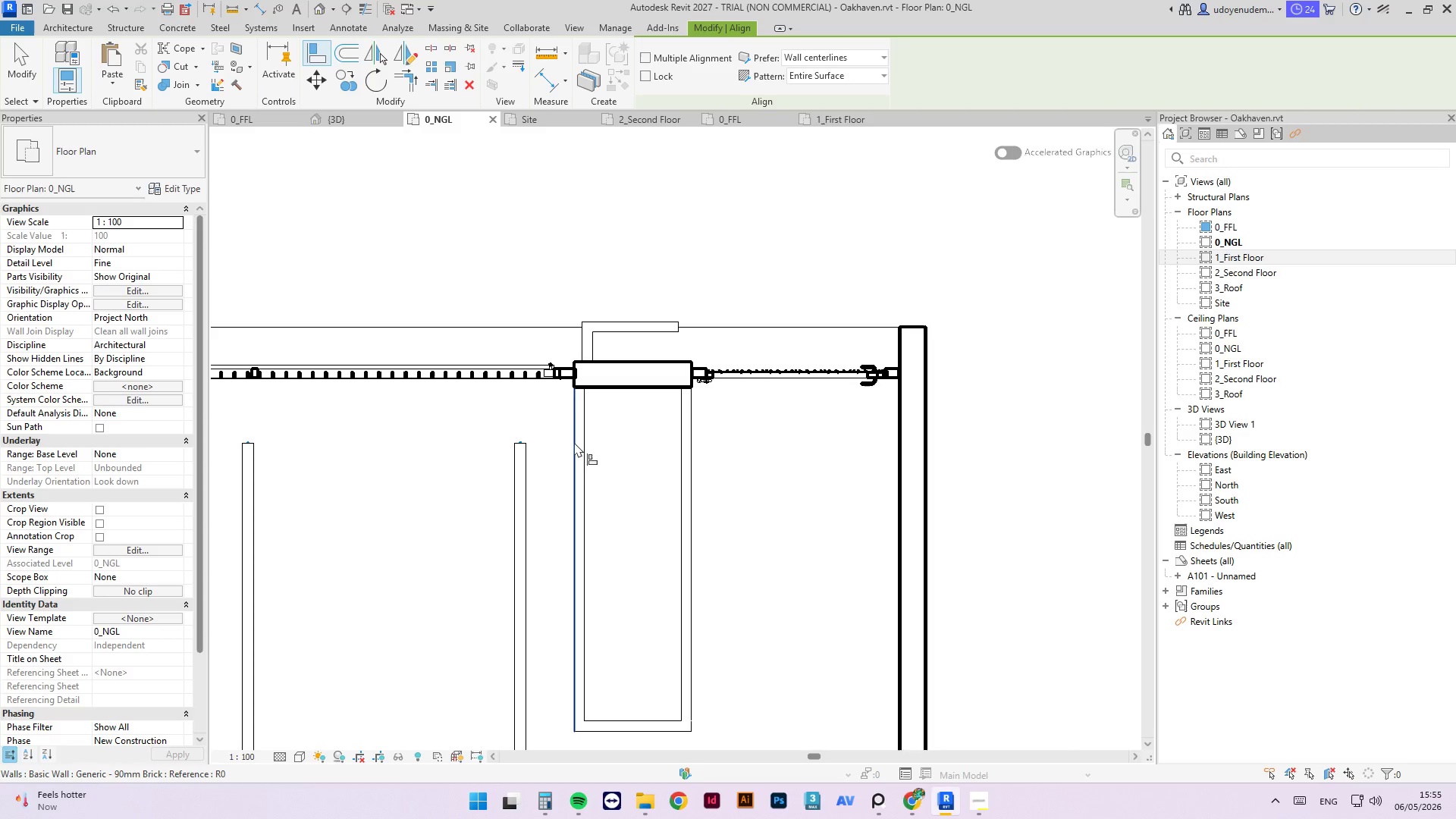 
left_click([574, 442])
 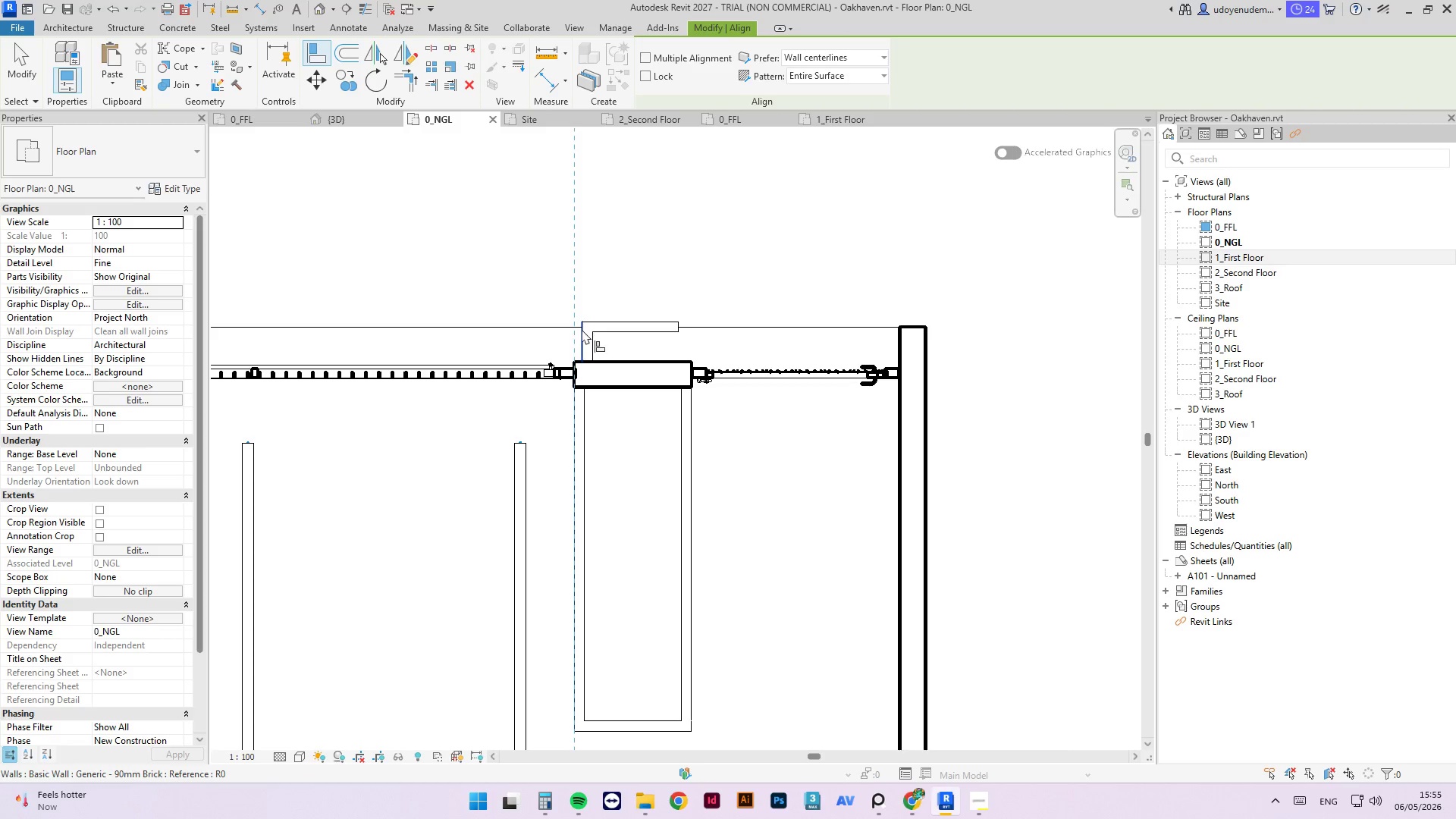 
left_click([582, 333])
 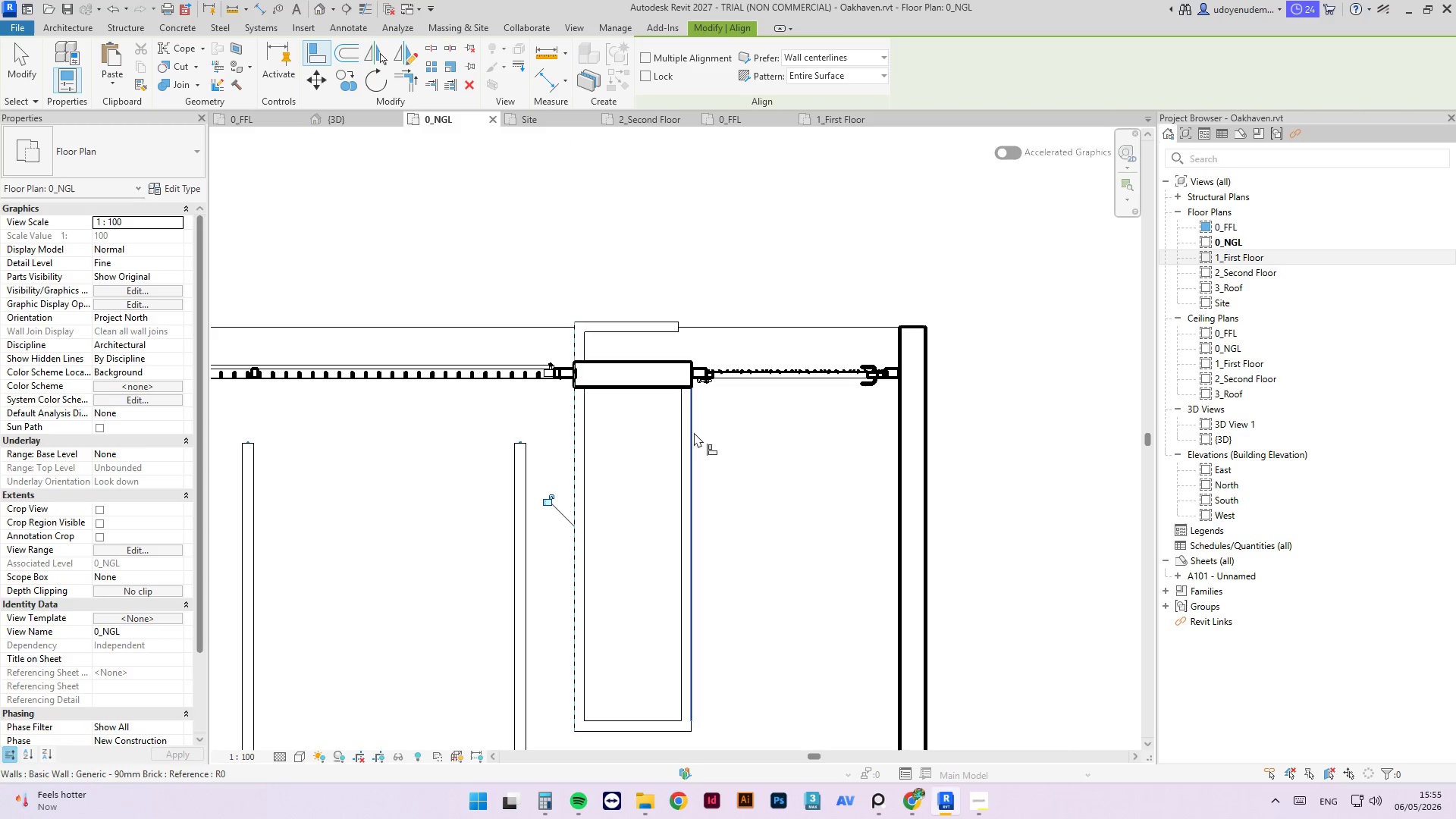 
left_click([695, 432])
 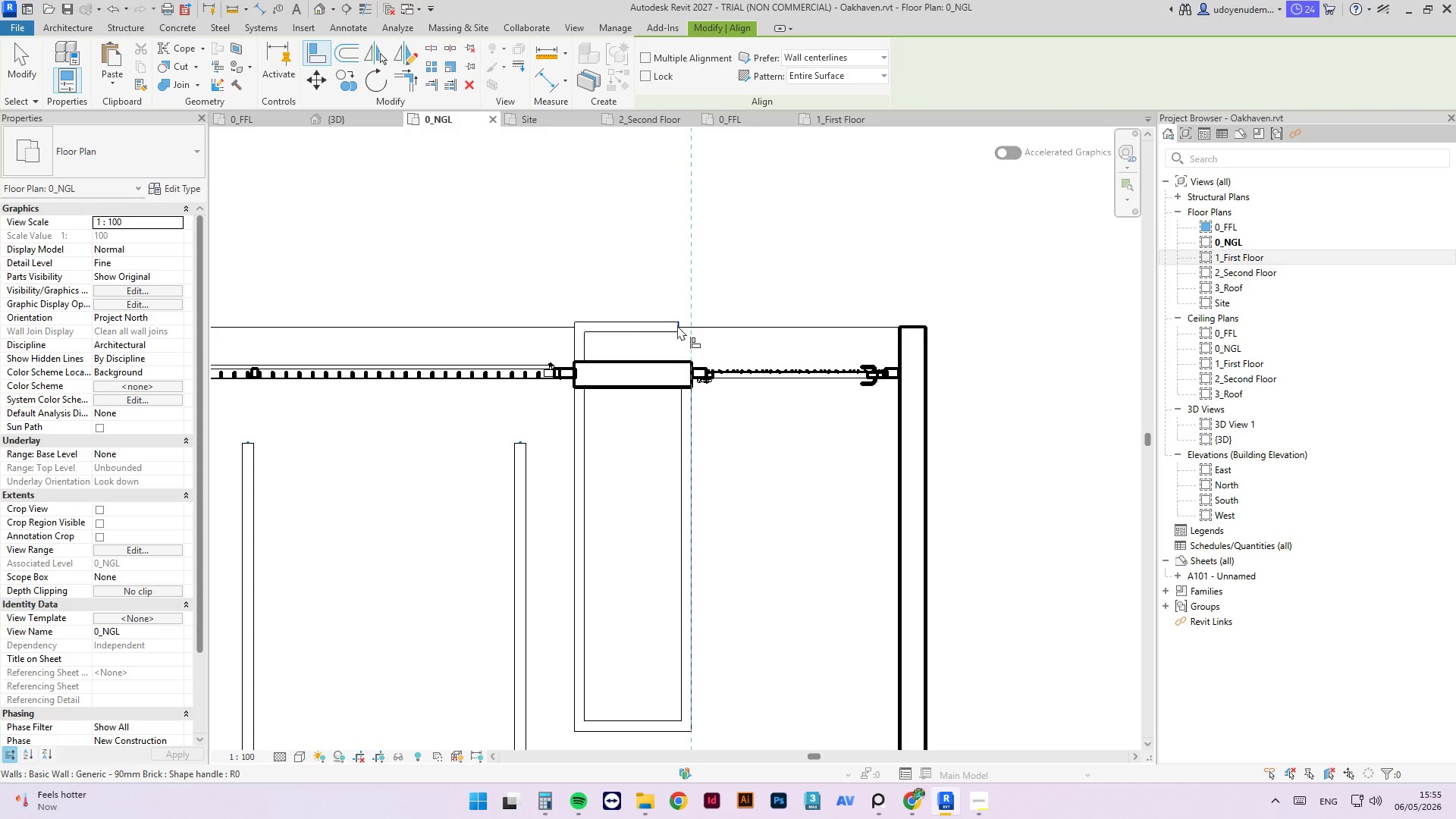 
left_click([677, 325])
 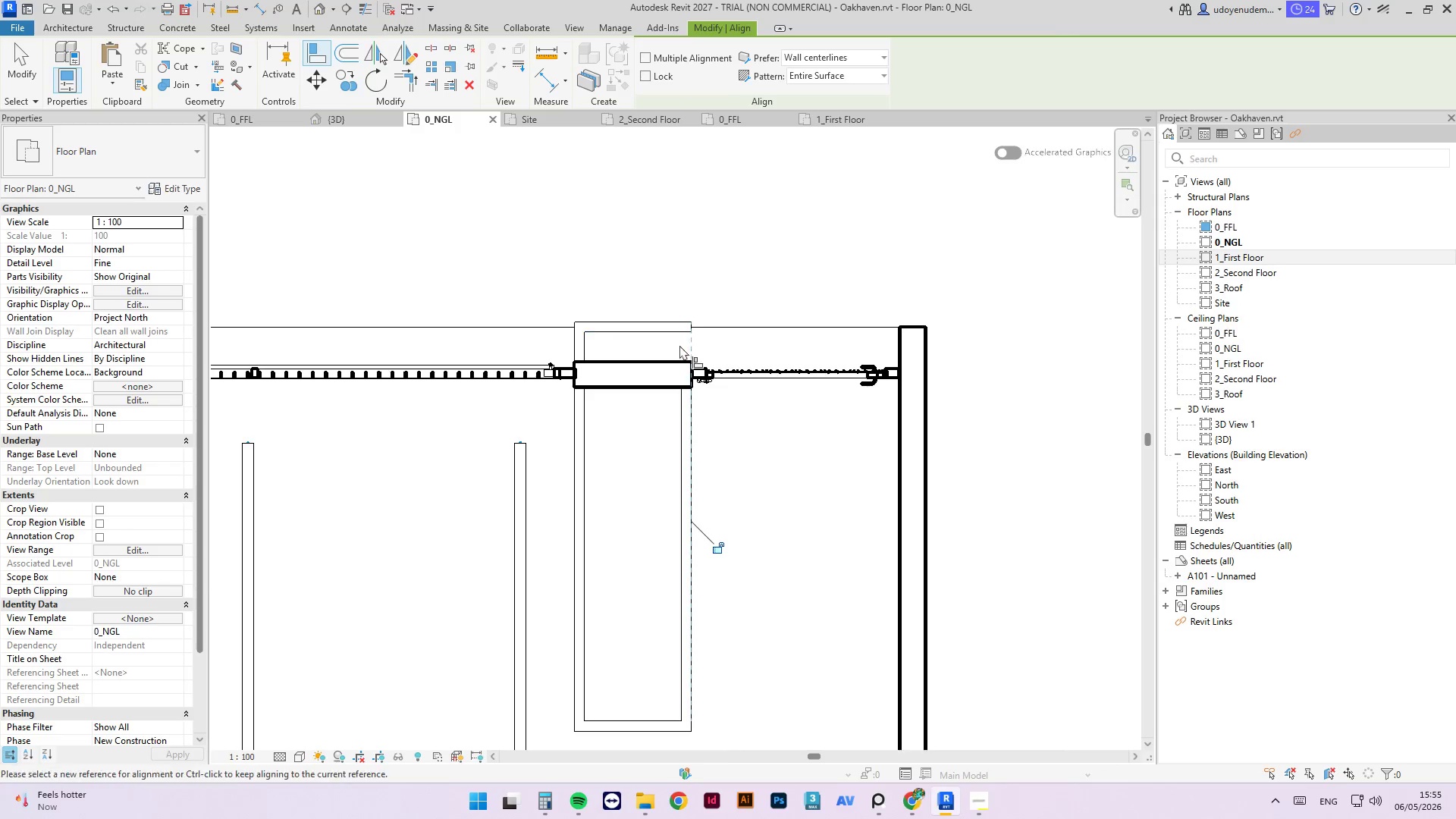 
key(Escape)
 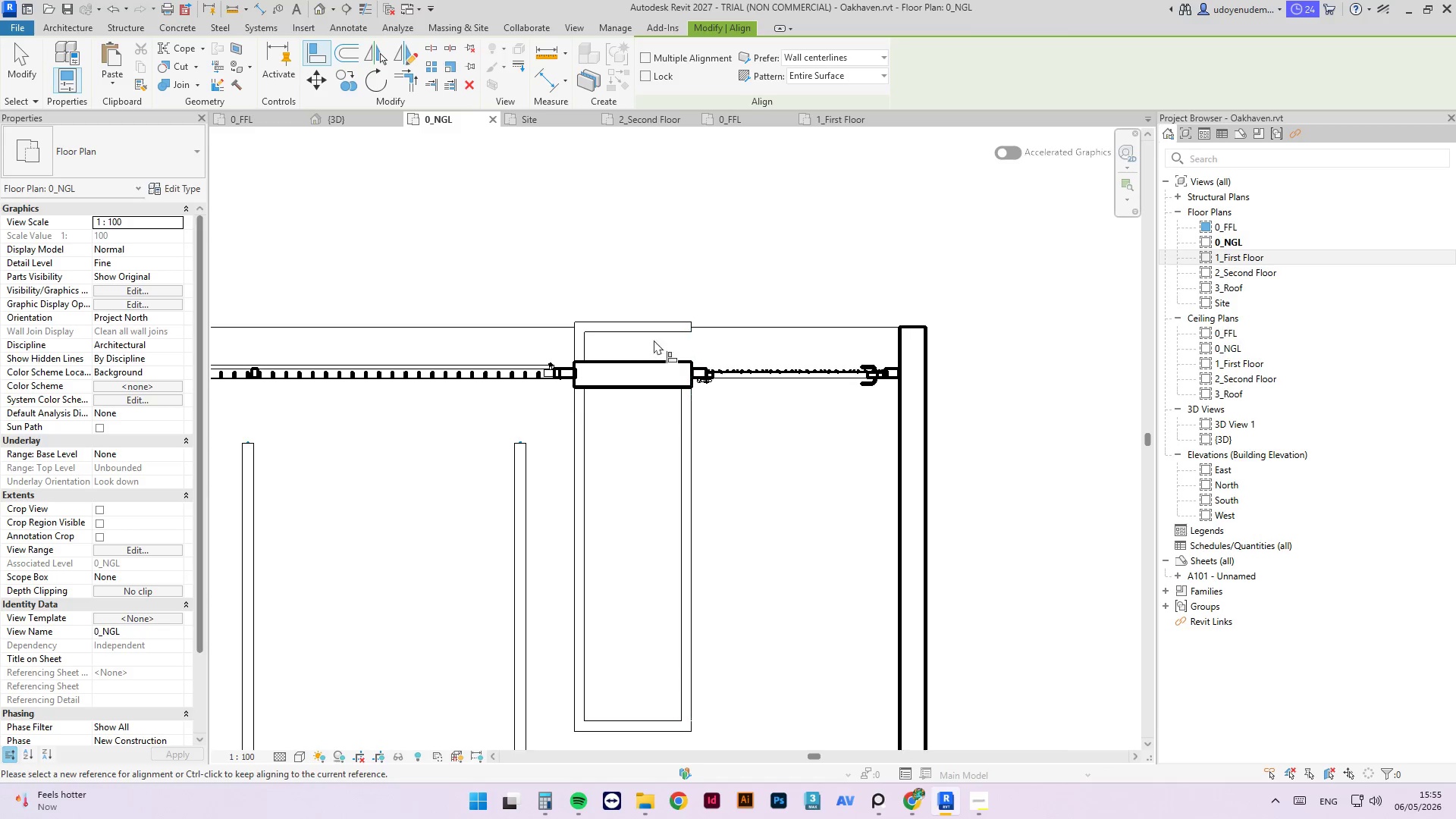 
key(Escape)
 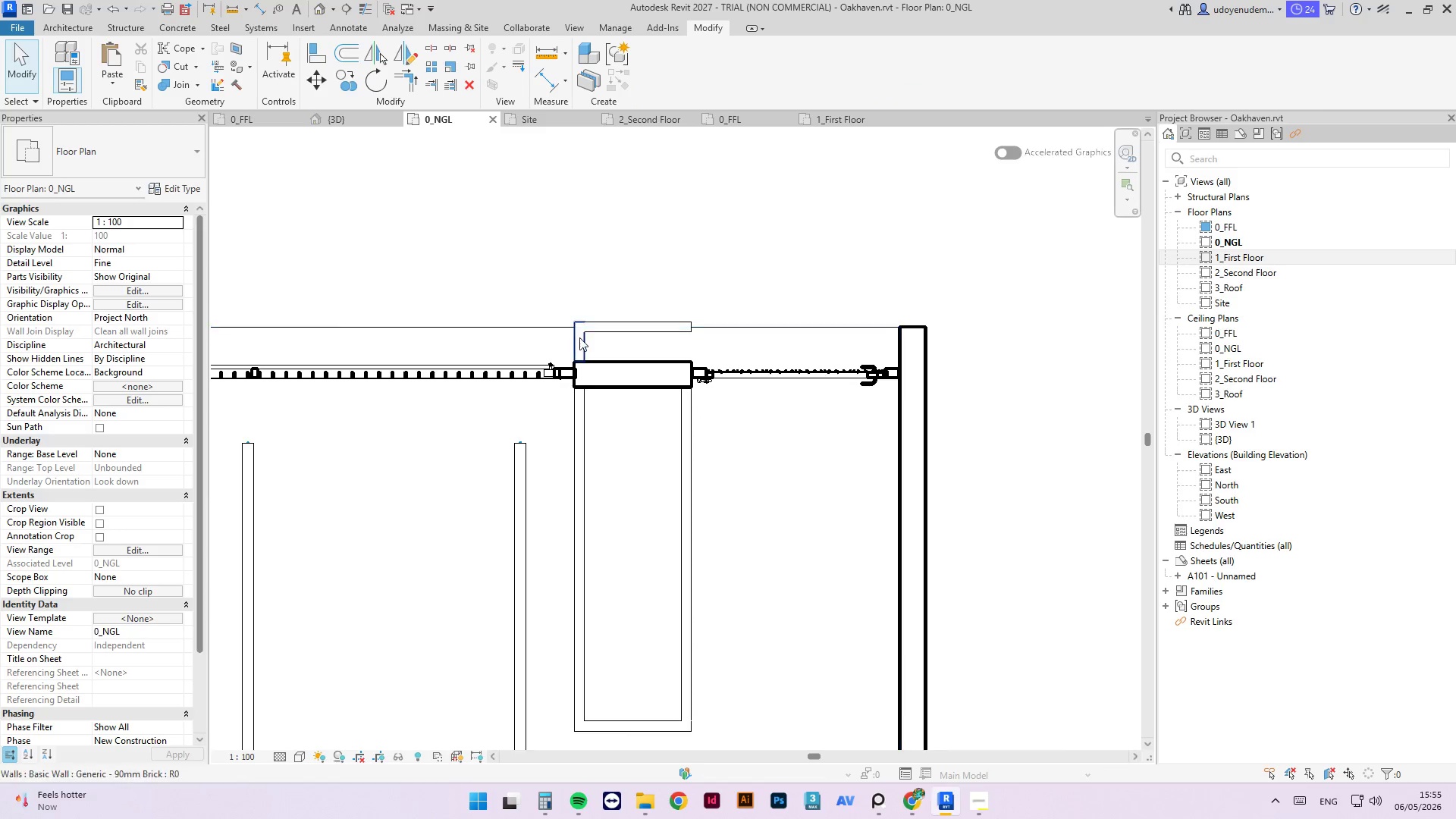 
left_click([580, 337])
 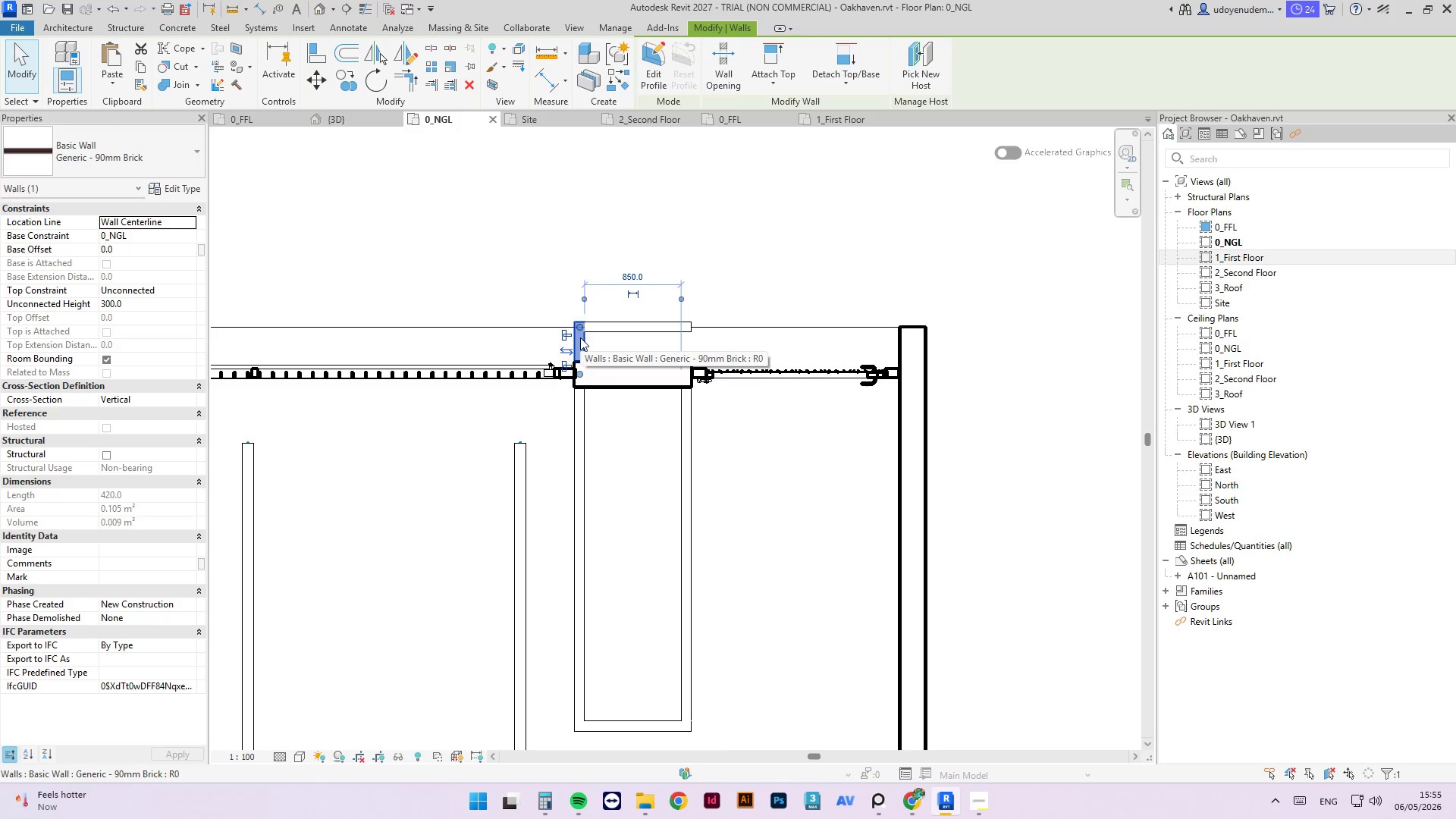 
type(cs)
 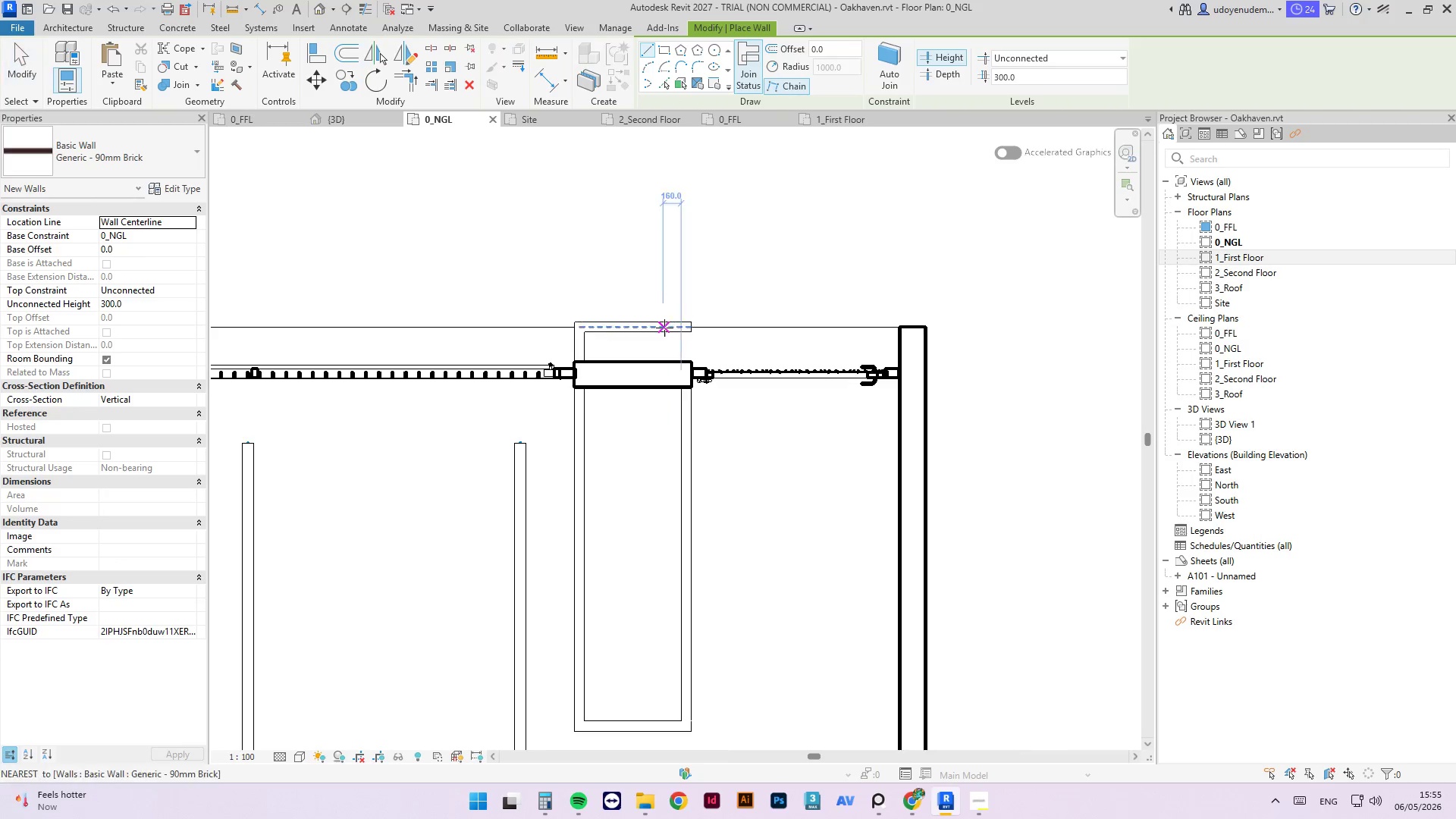 
scroll: coordinate [693, 368], scroll_direction: up, amount: 5.0
 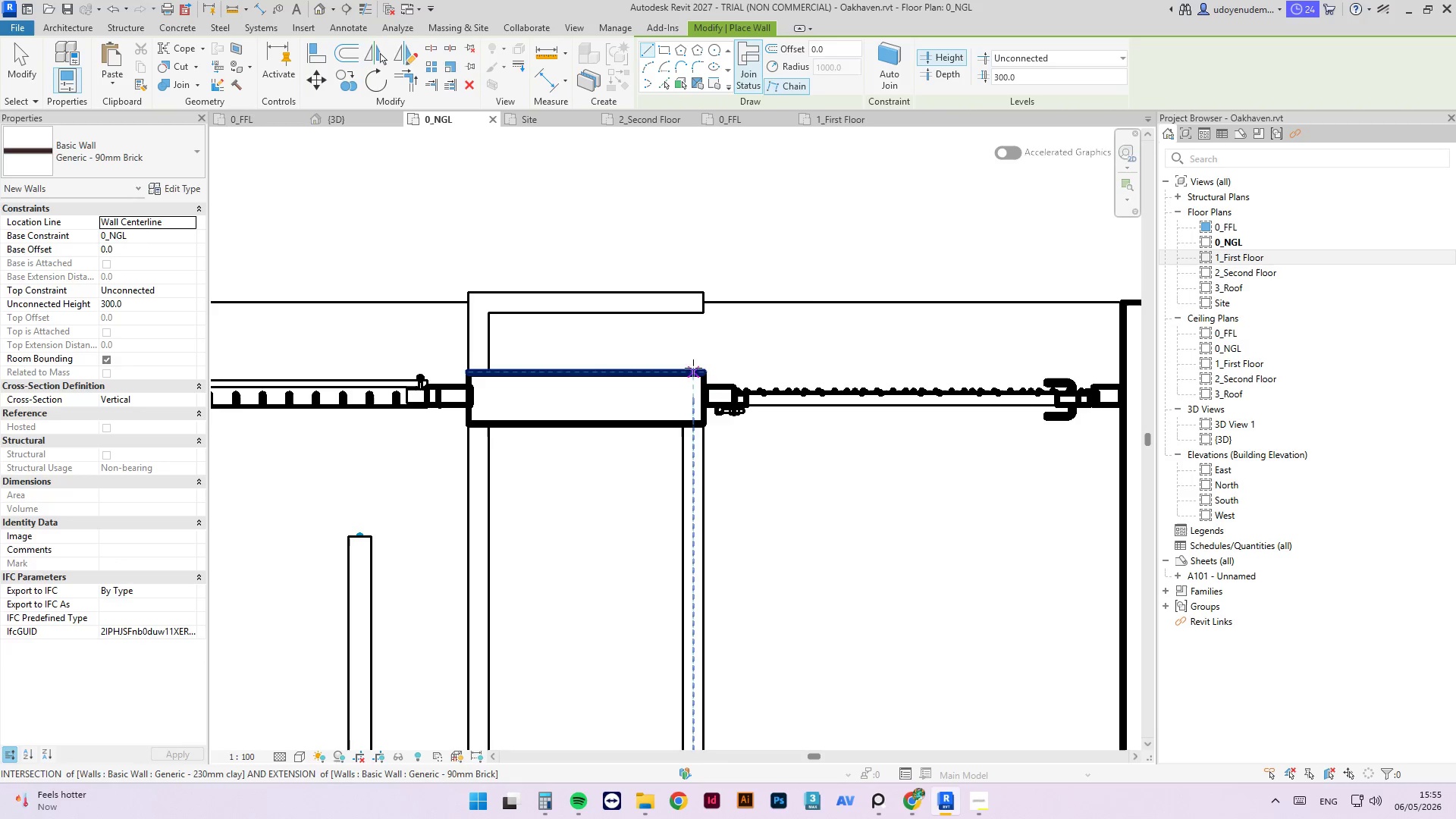 
left_click([693, 368])
 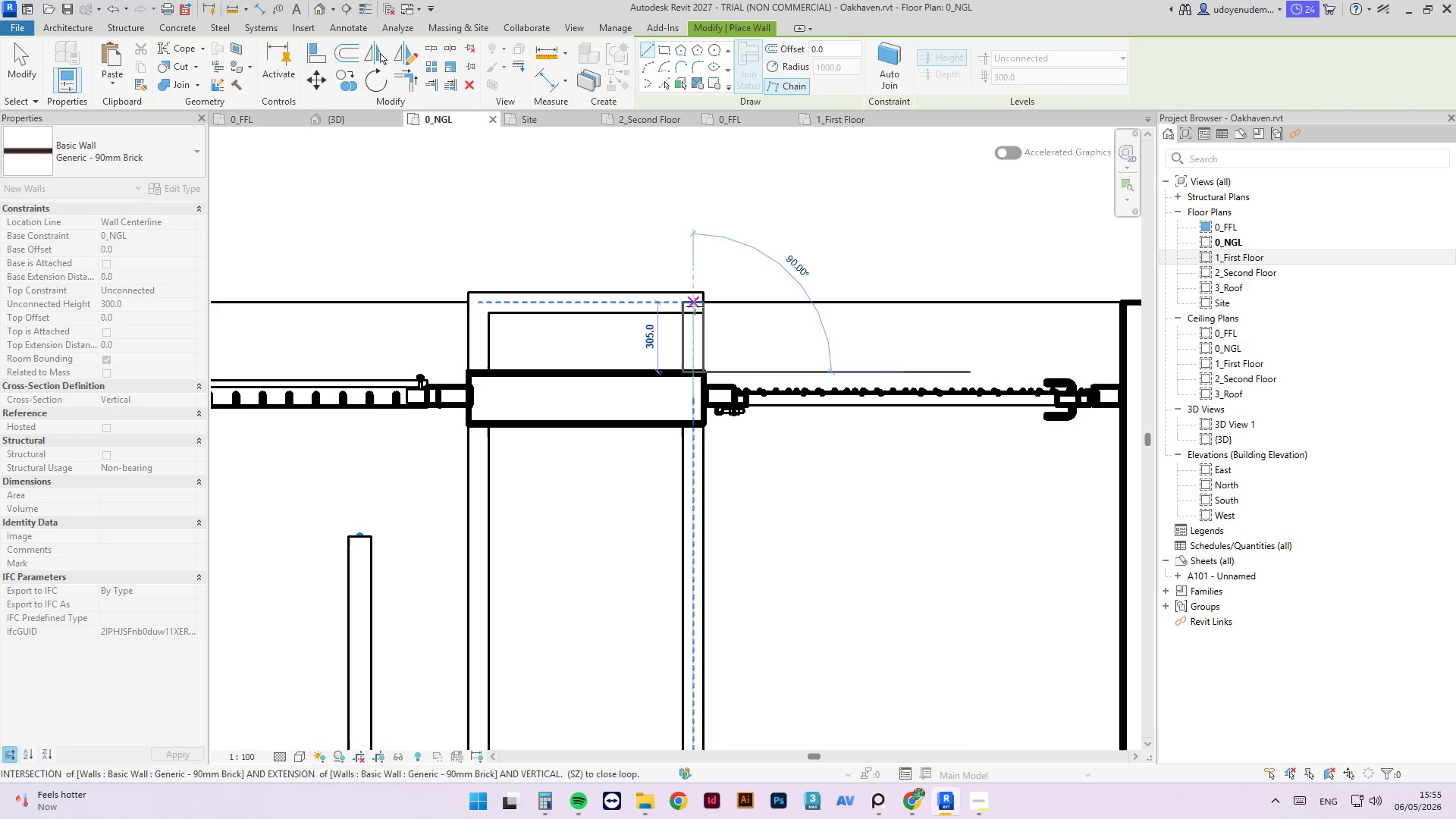 
left_click([695, 306])
 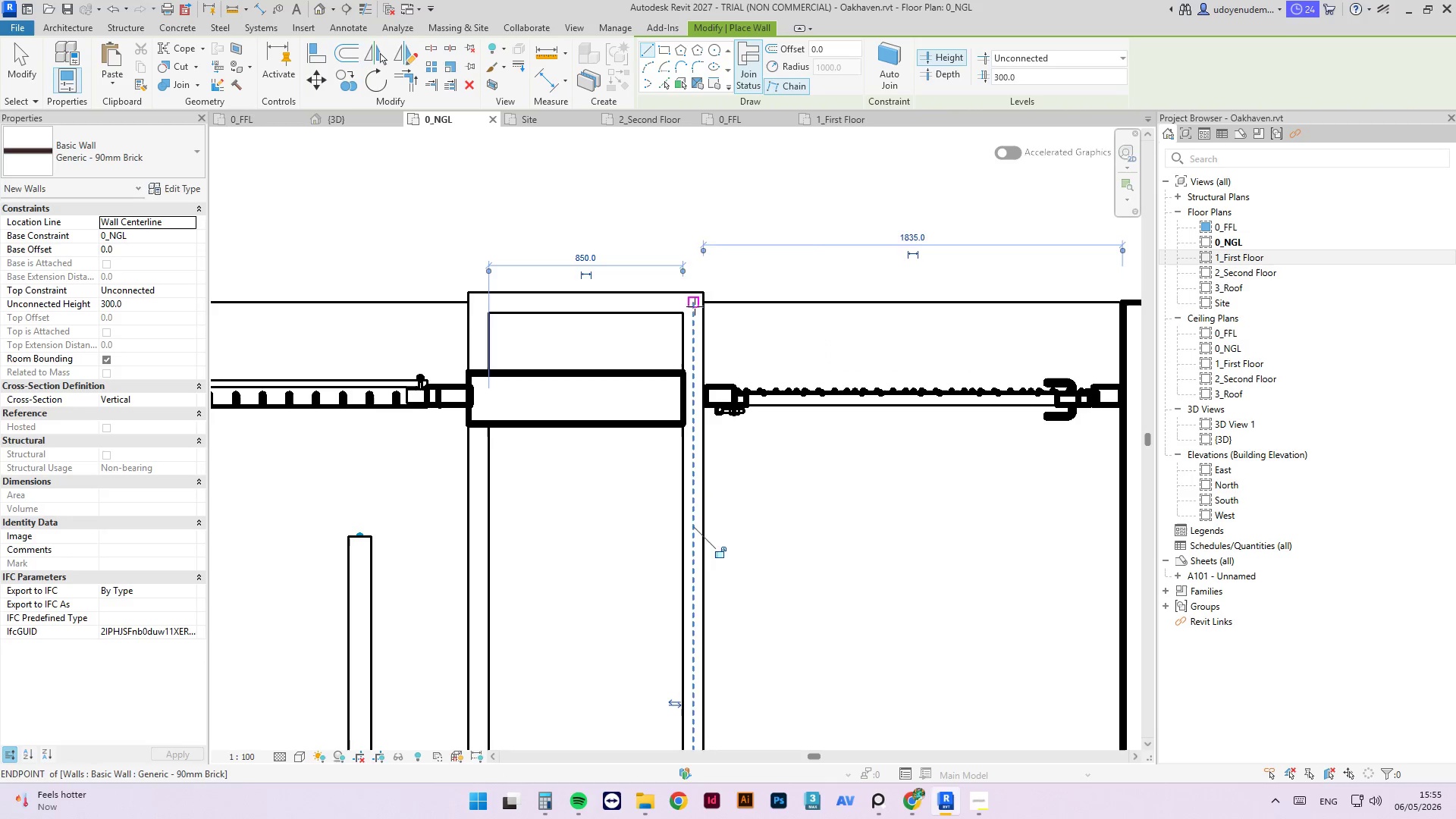 
key(Escape)
 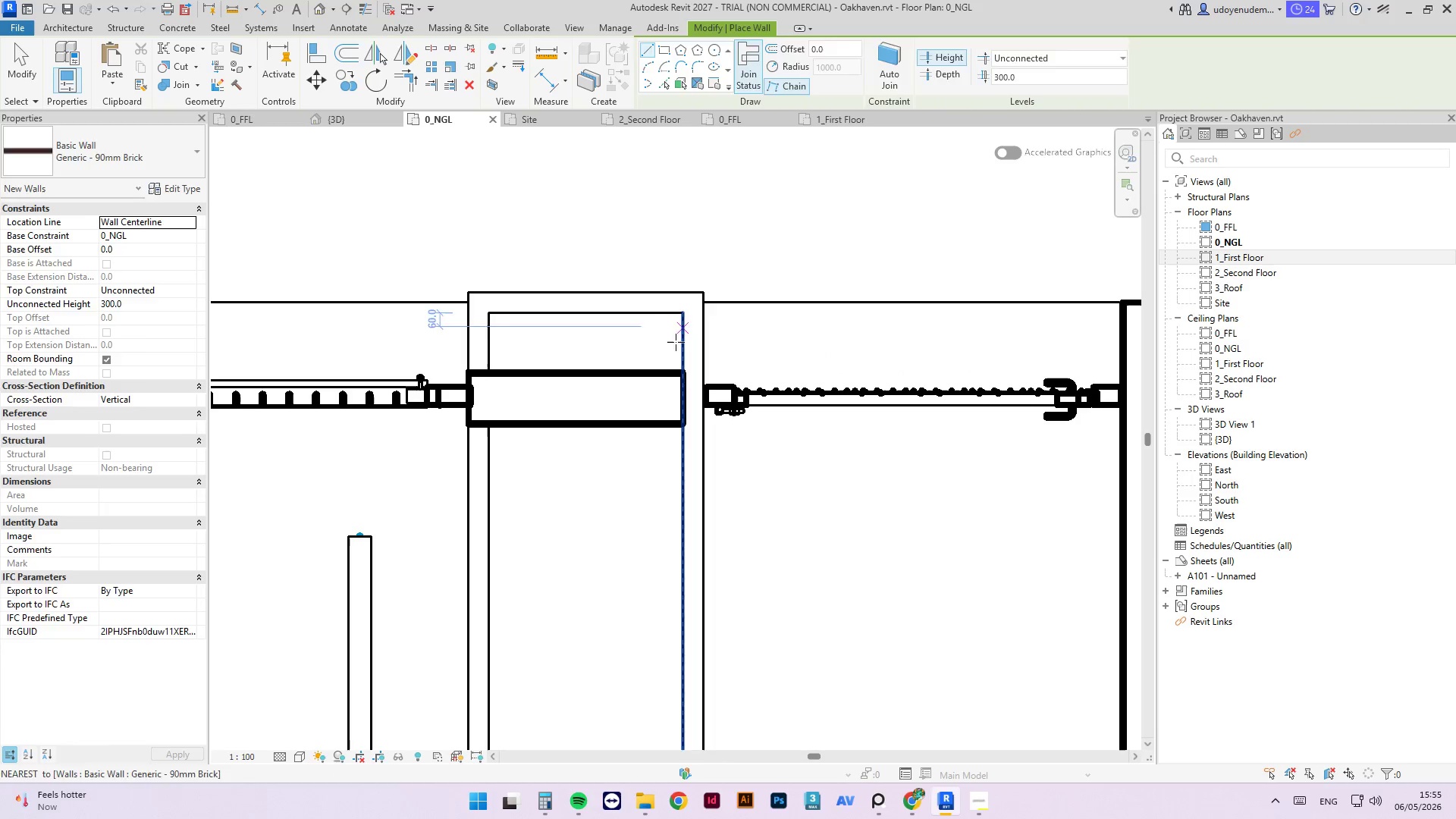 
key(Escape)
 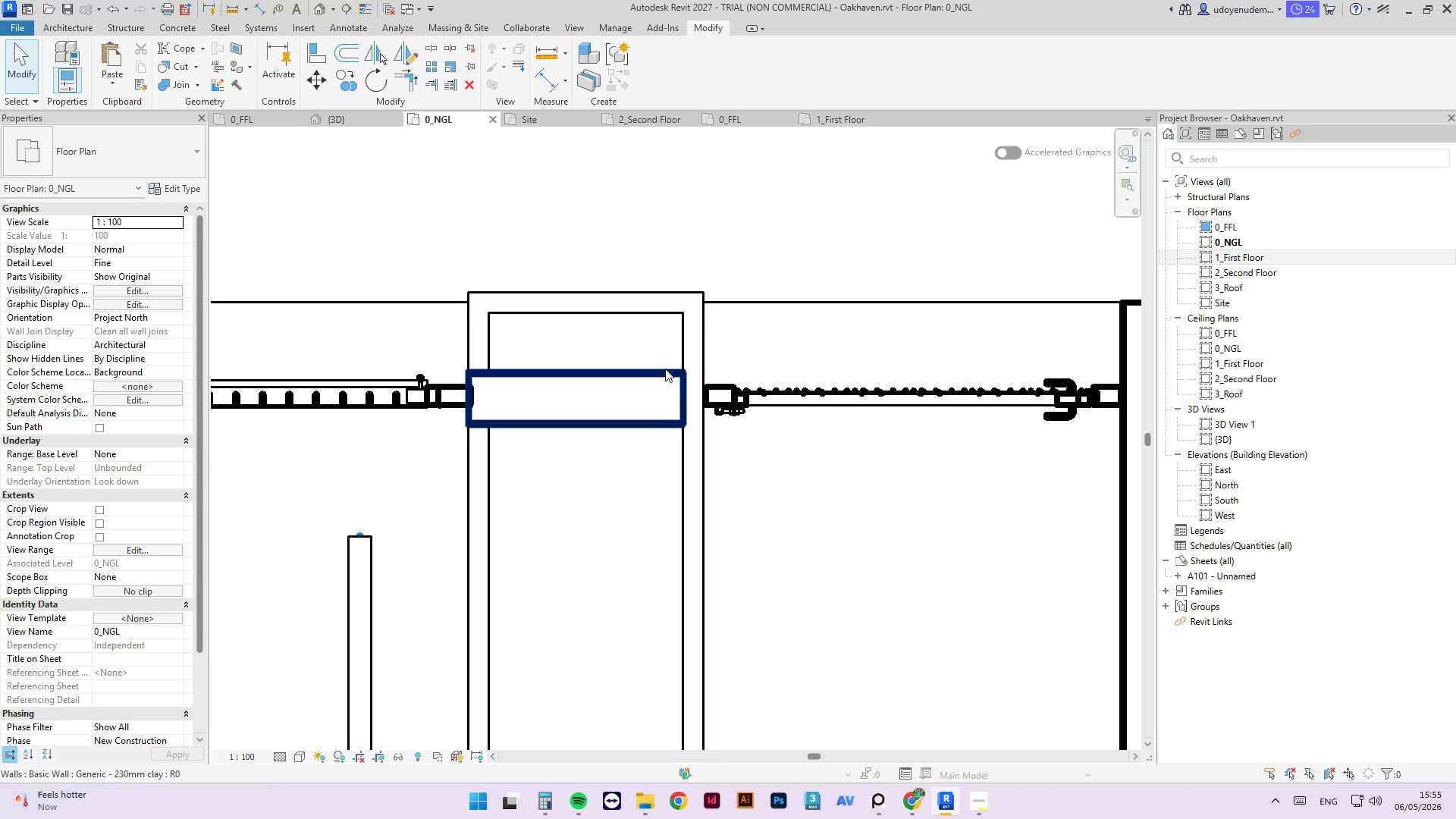 
scroll: coordinate [666, 368], scroll_direction: down, amount: 2.0
 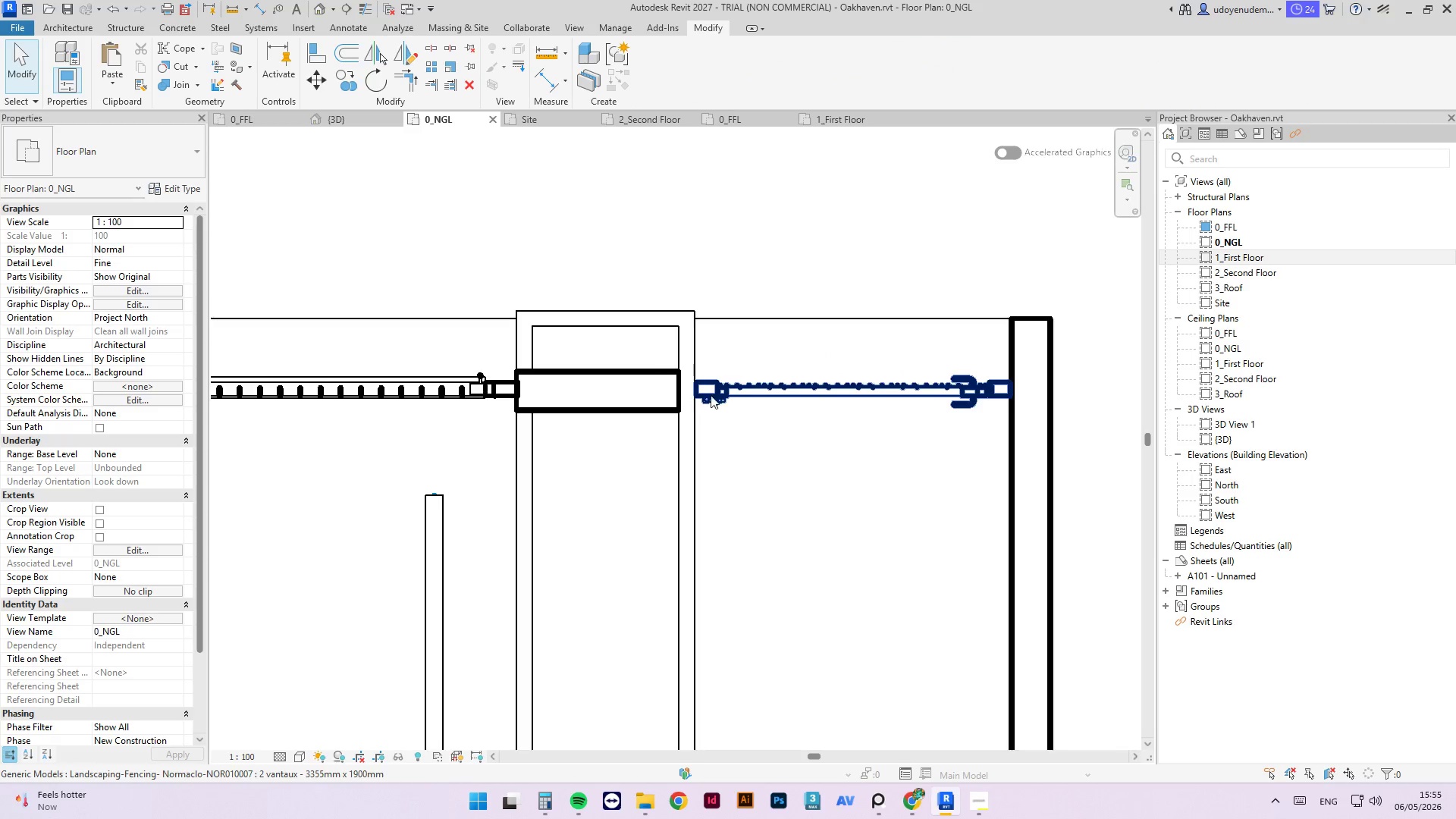 
key(Control+Z)
 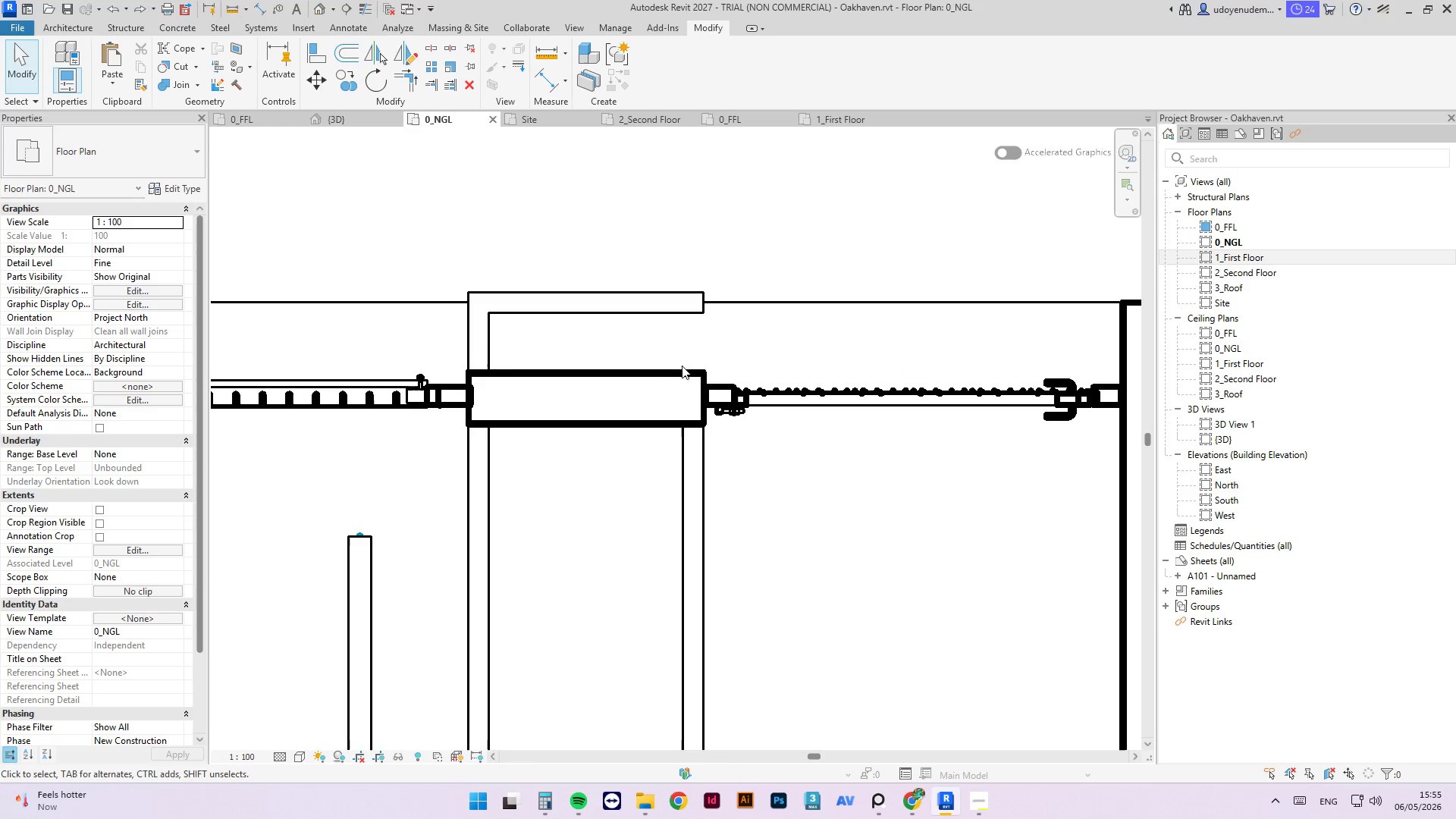 
scroll: coordinate [682, 365], scroll_direction: up, amount: 1.0
 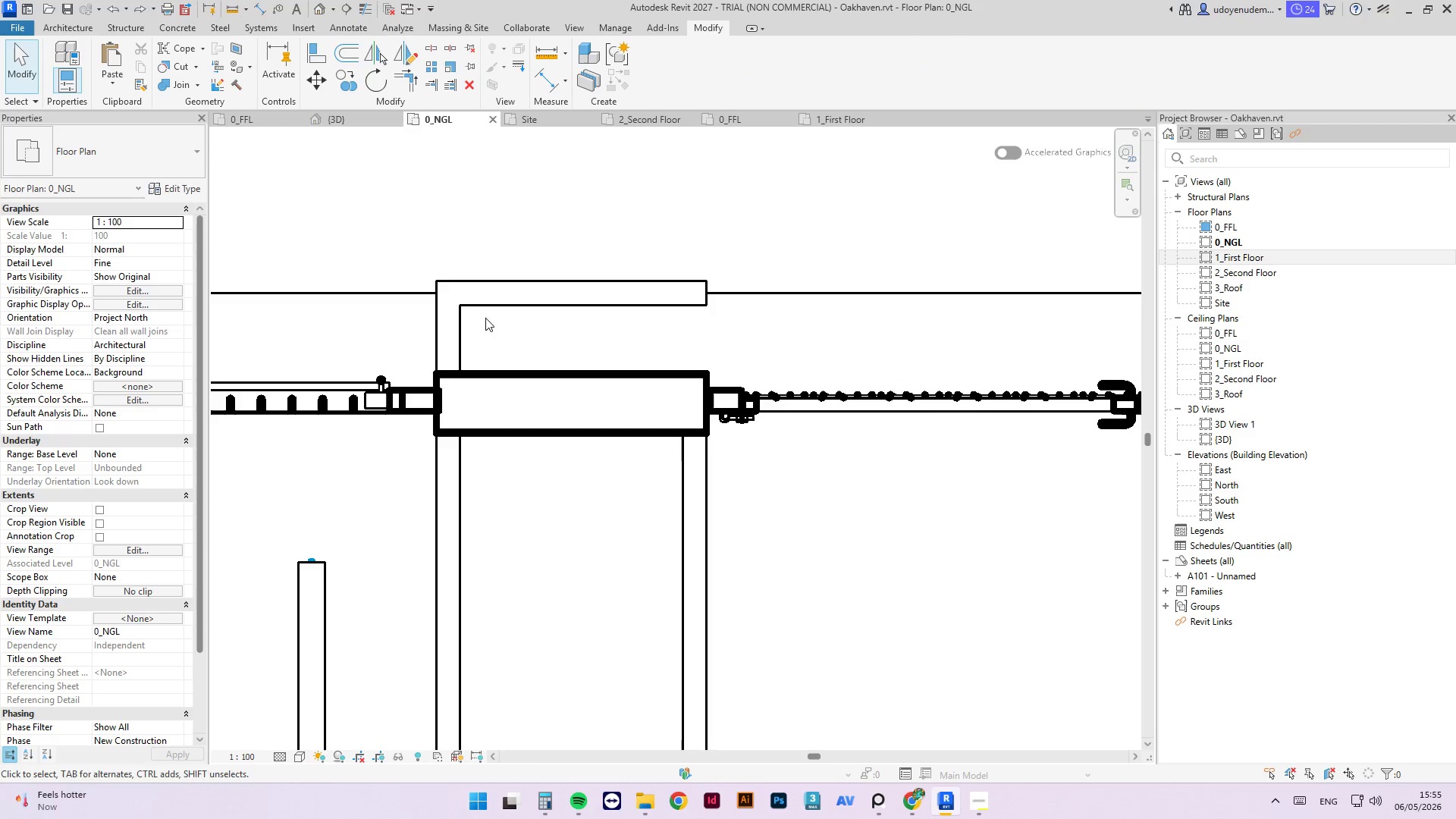 
left_click([453, 320])
 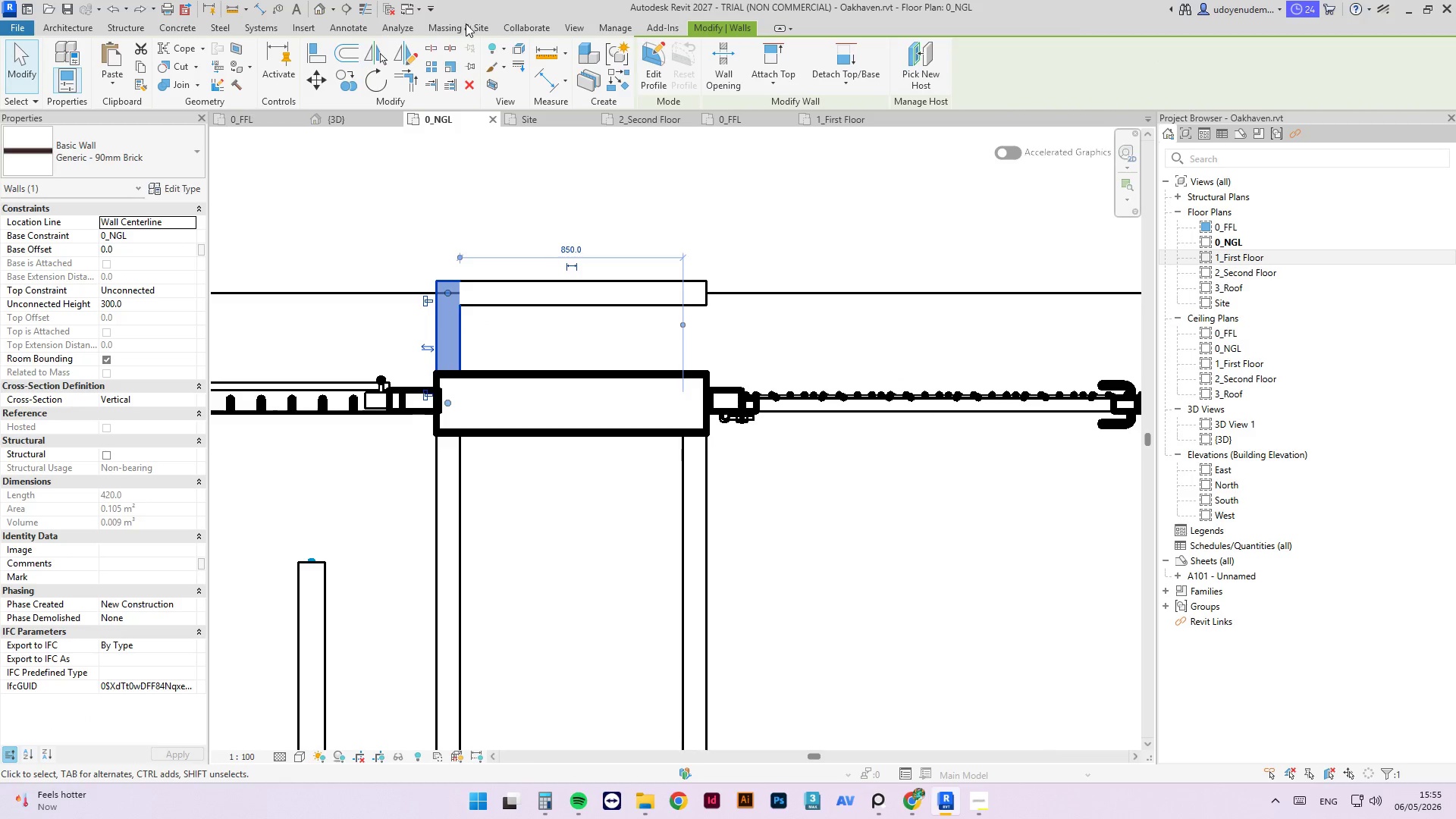 
left_click([402, 49])
 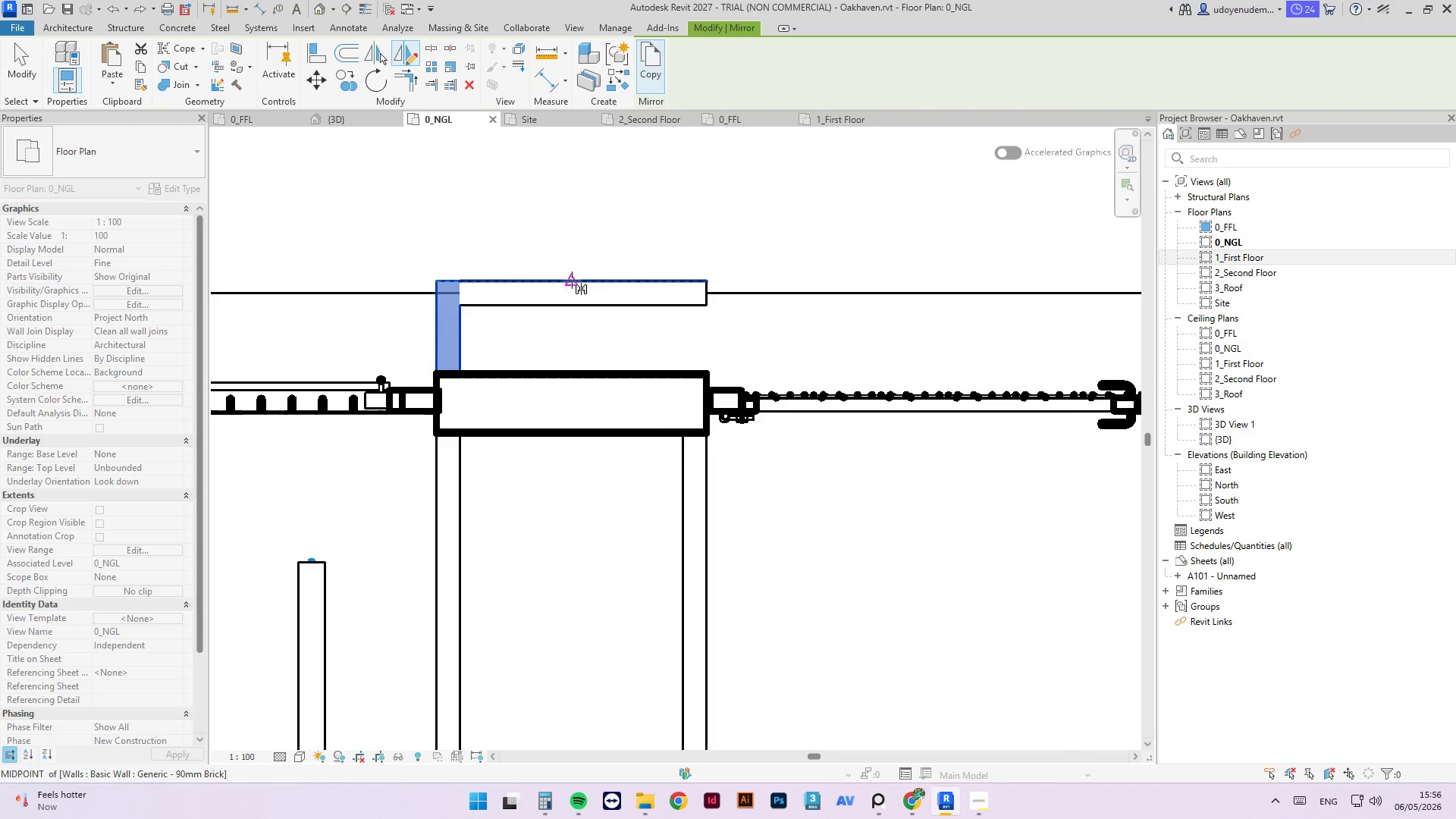 
left_click([572, 280])
 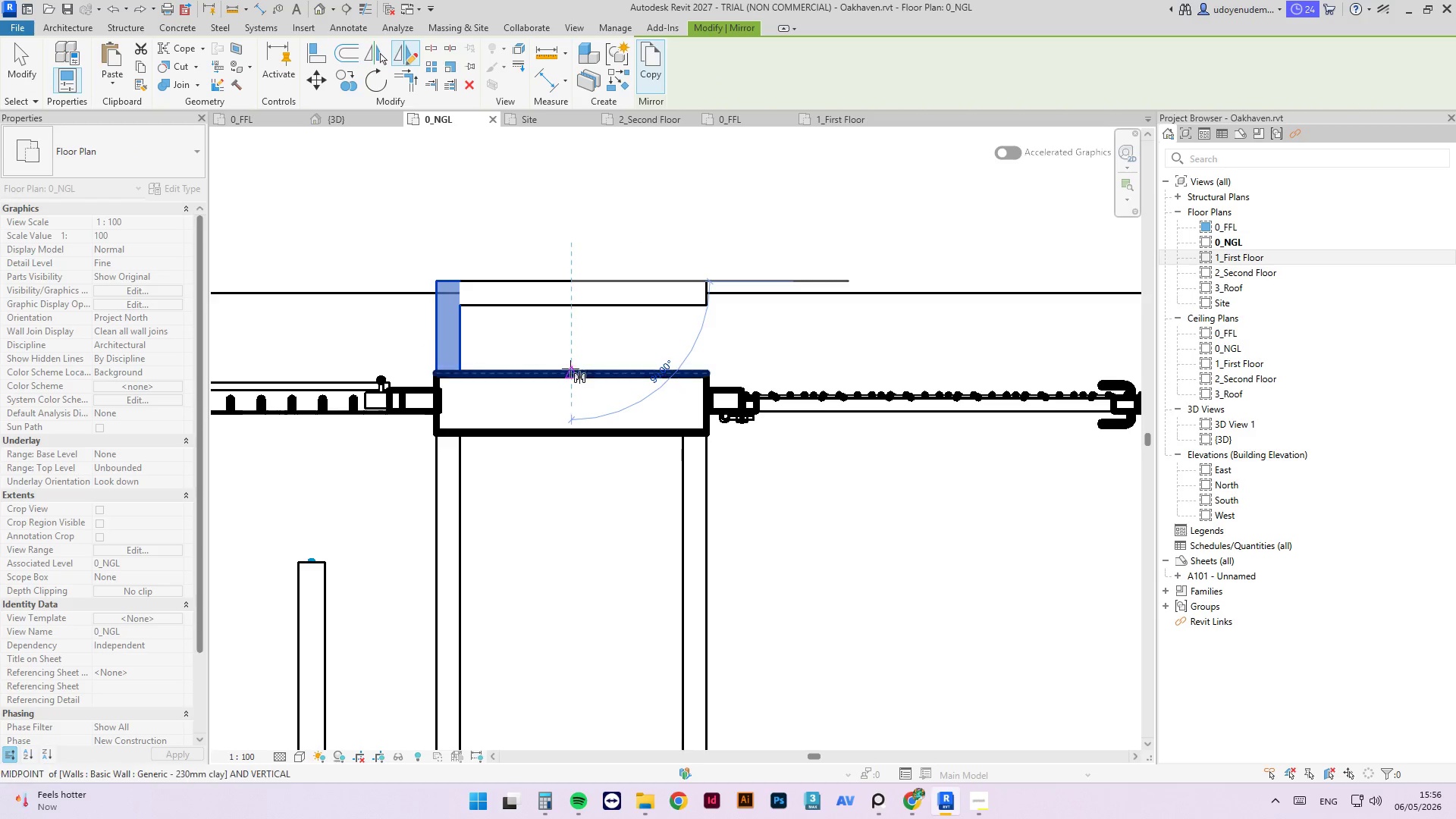 
left_click([570, 369])
 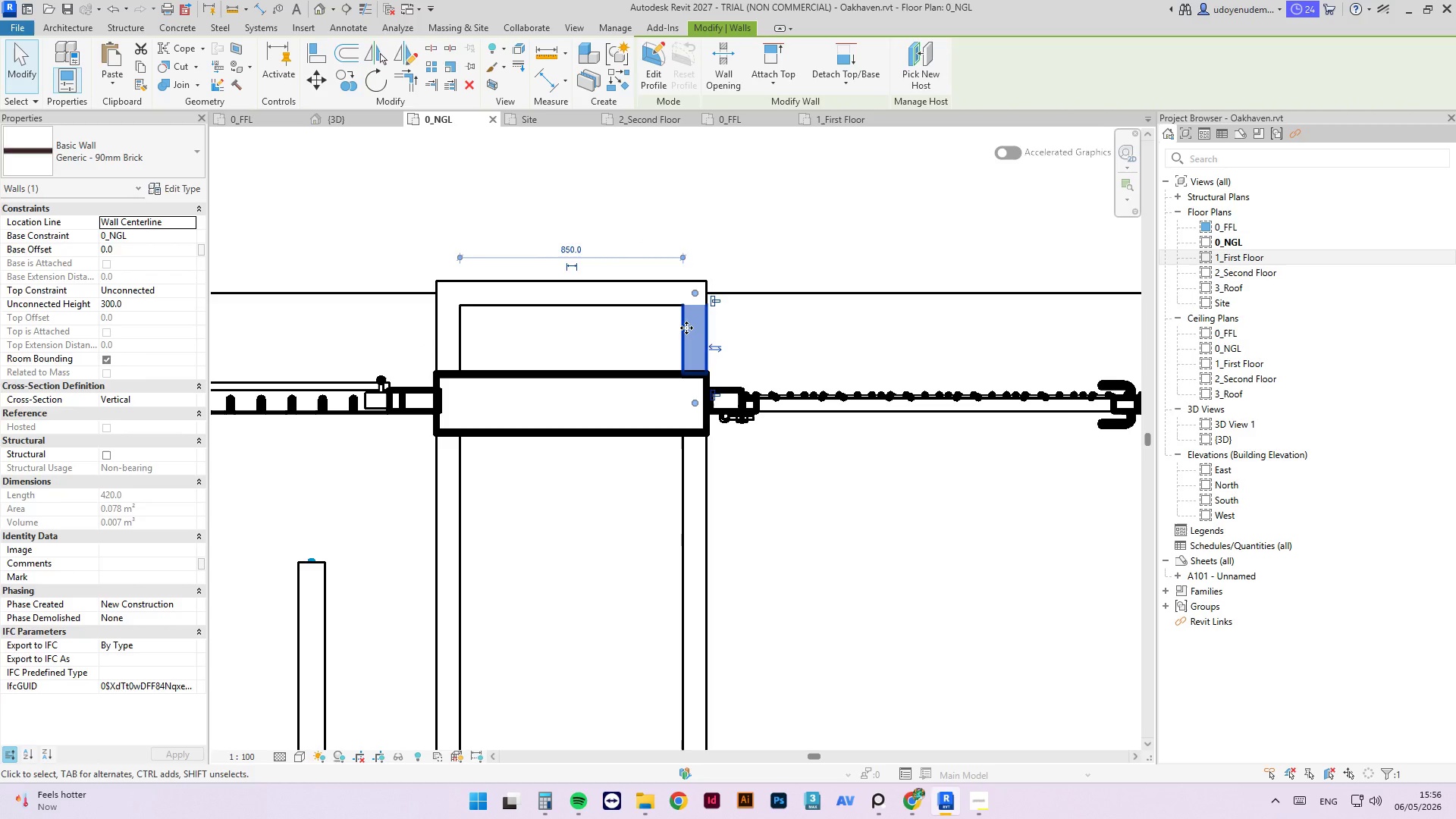 
key(Escape)
 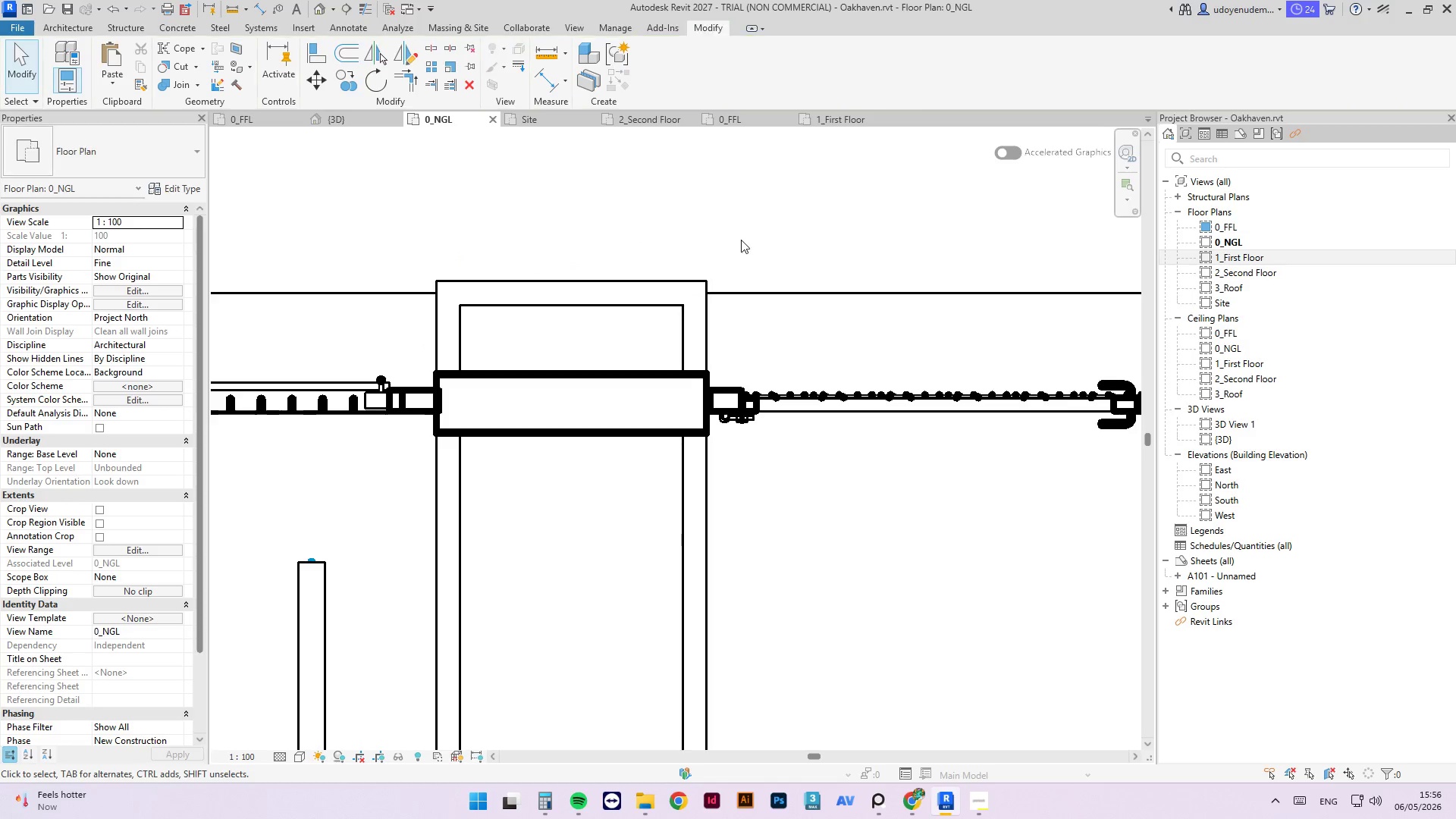 
key(Escape)
 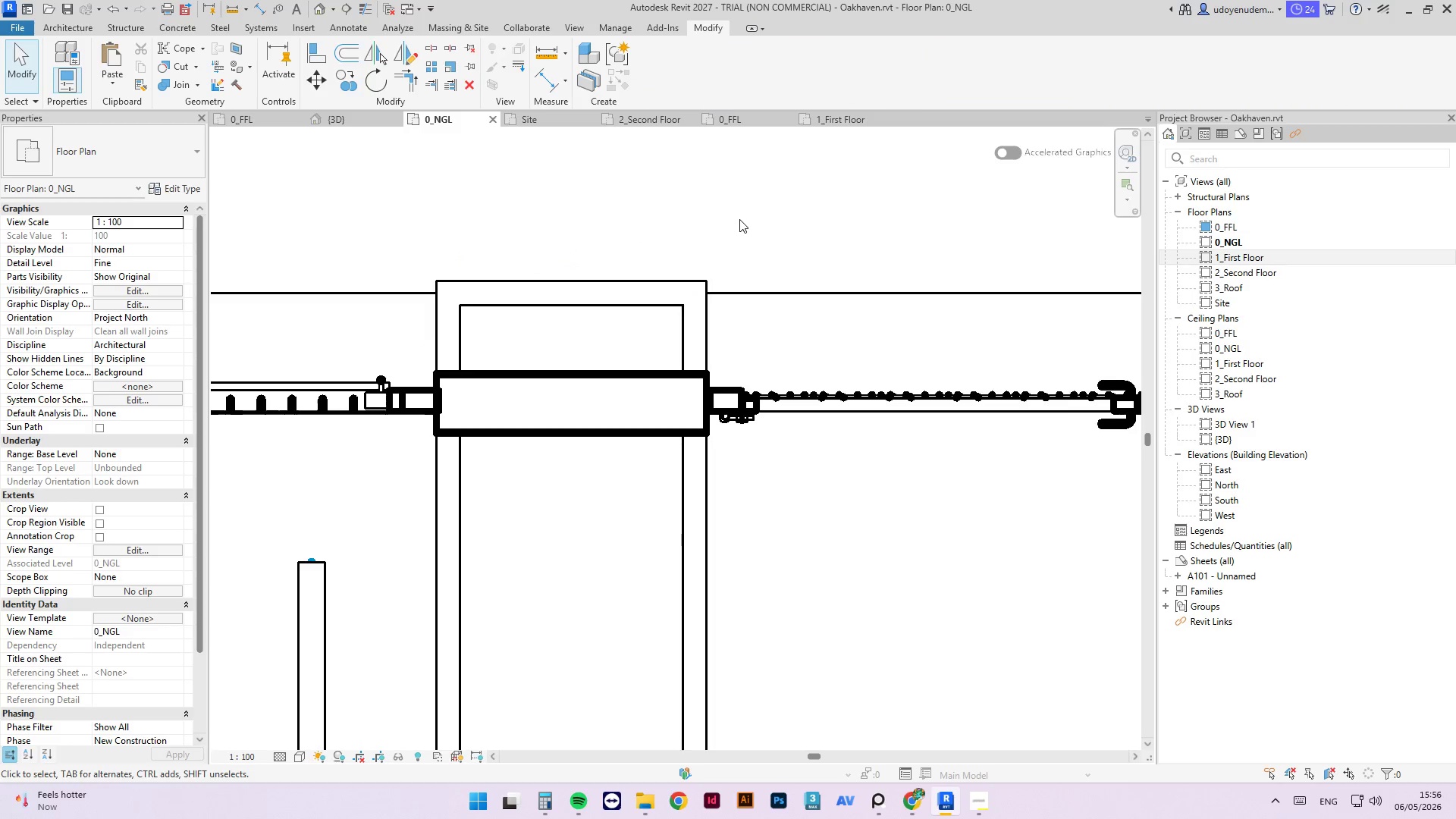 
left_click([739, 218])
 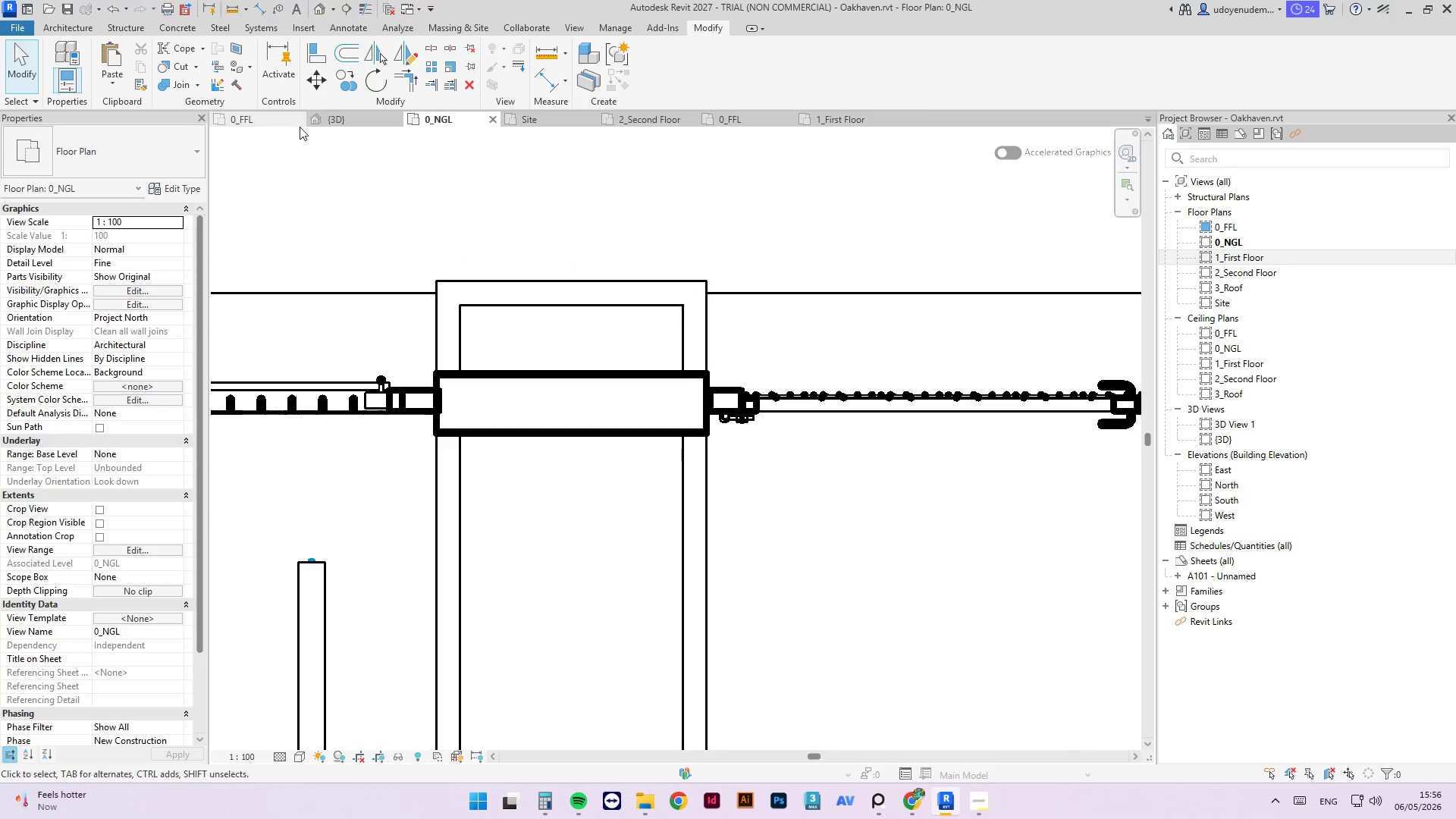 
left_click([337, 121])
 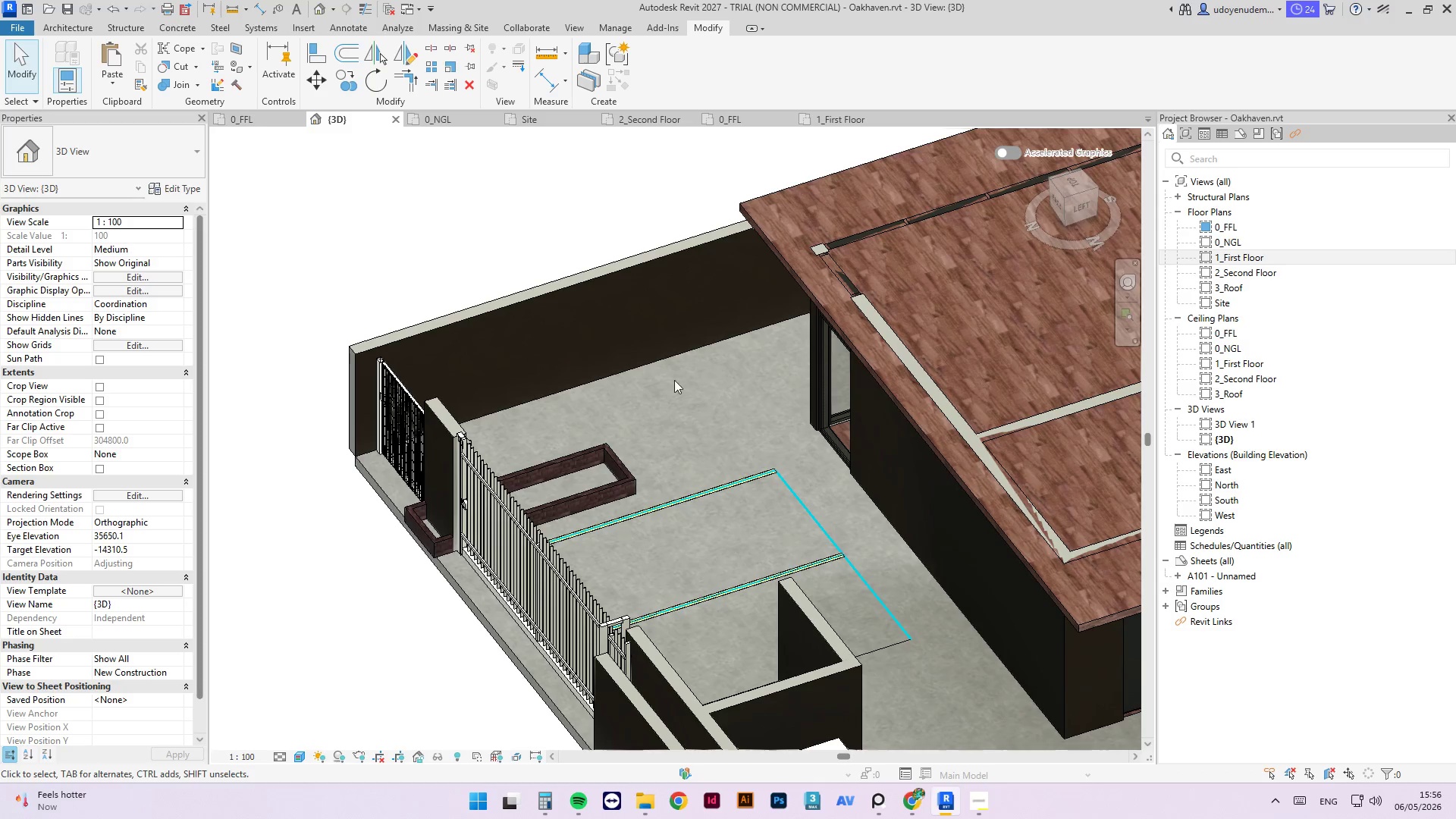 
left_click([404, 611])
 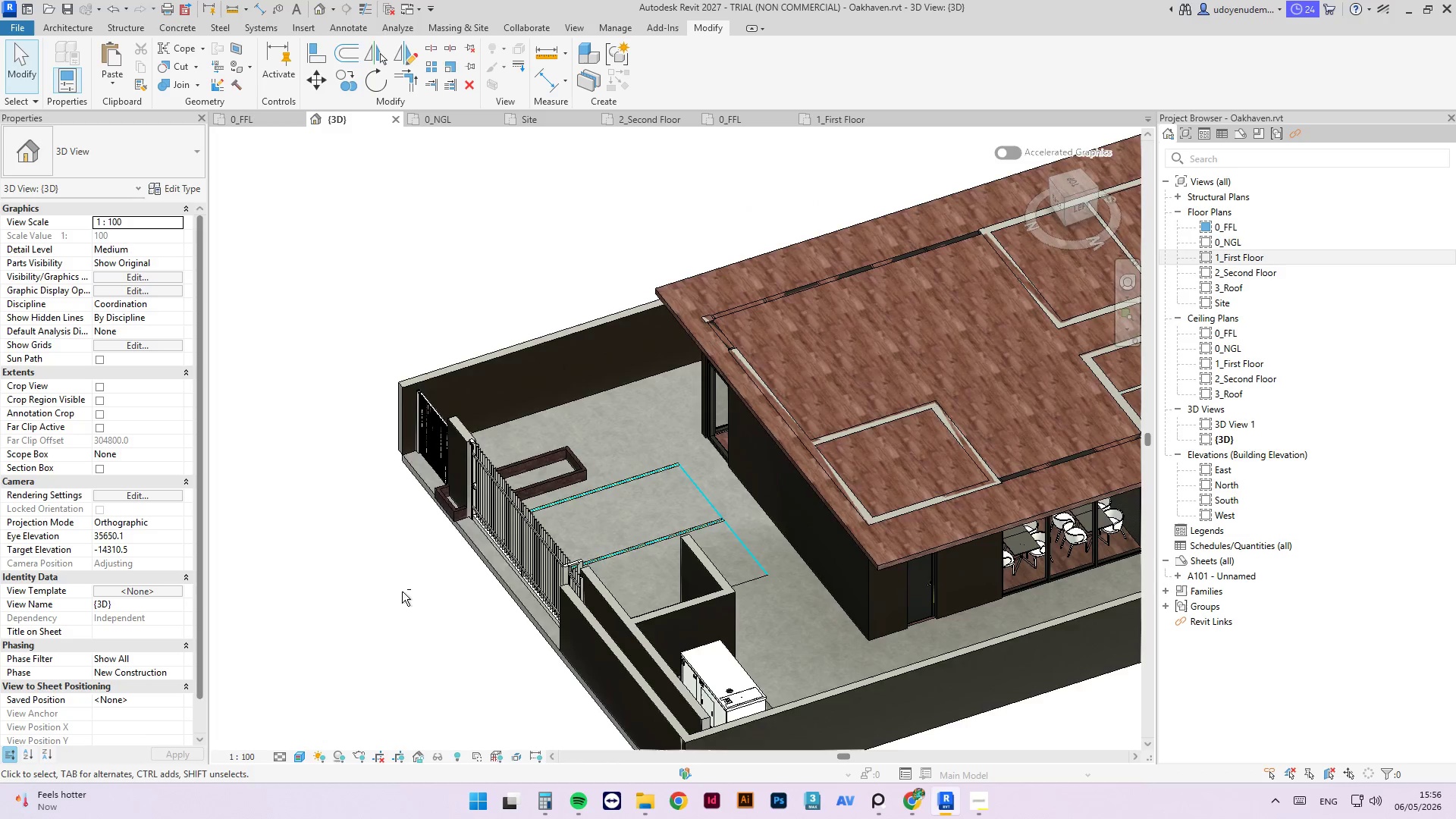 
scroll: coordinate [493, 447], scroll_direction: down, amount: 3.0
 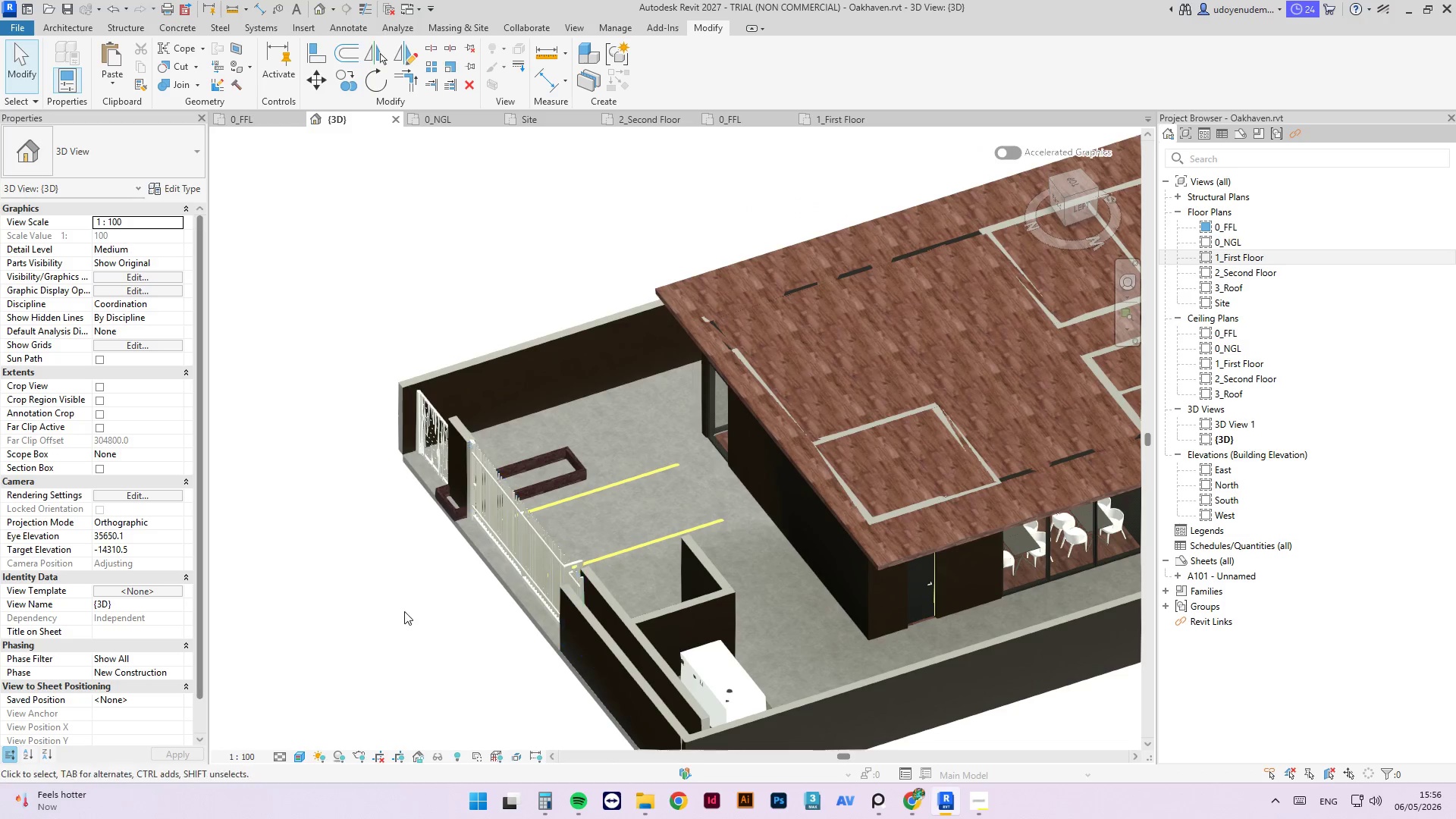 
hold_key(key=ShiftLeft, duration=6.69)
 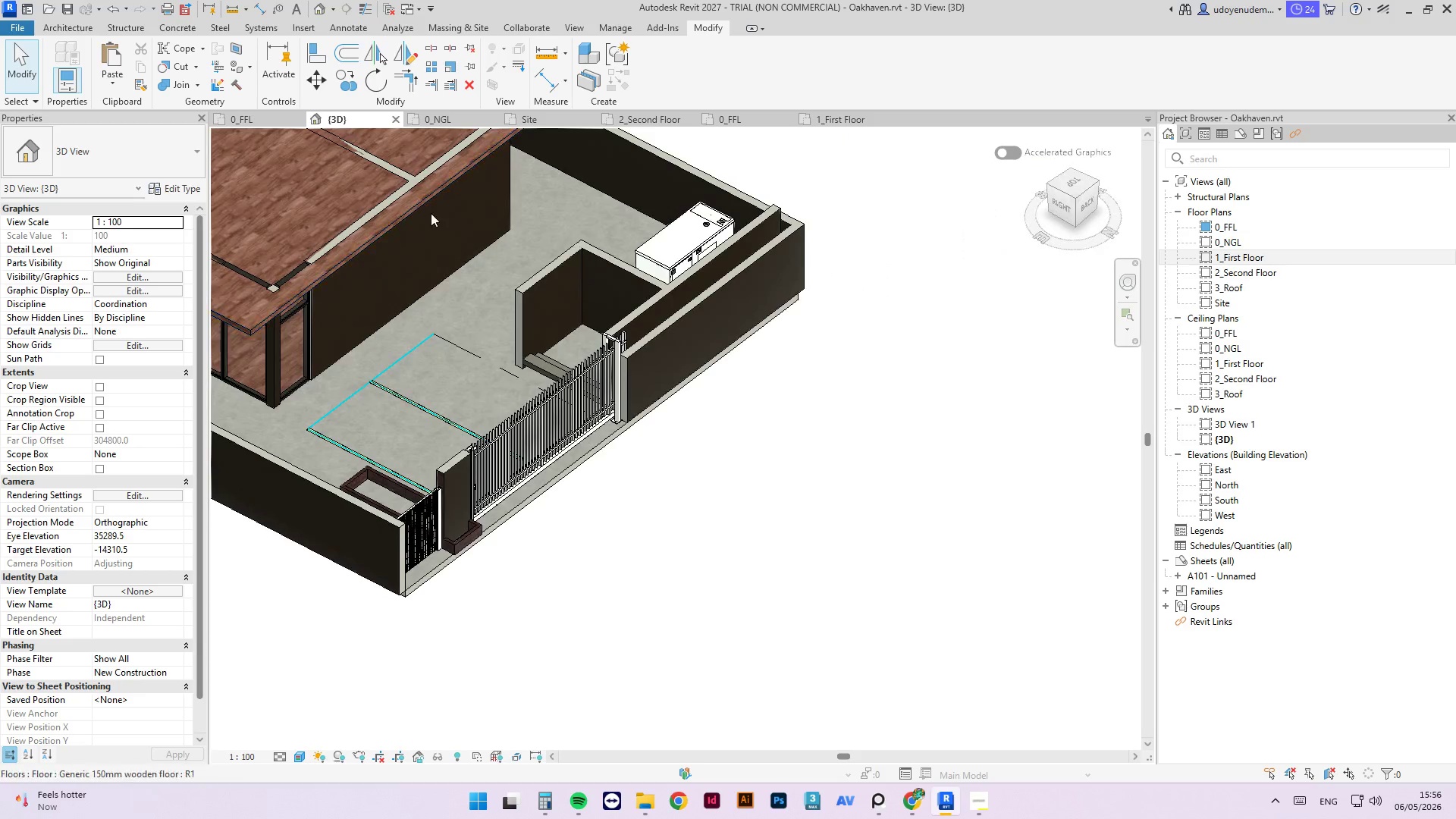 
left_click([570, 419])
 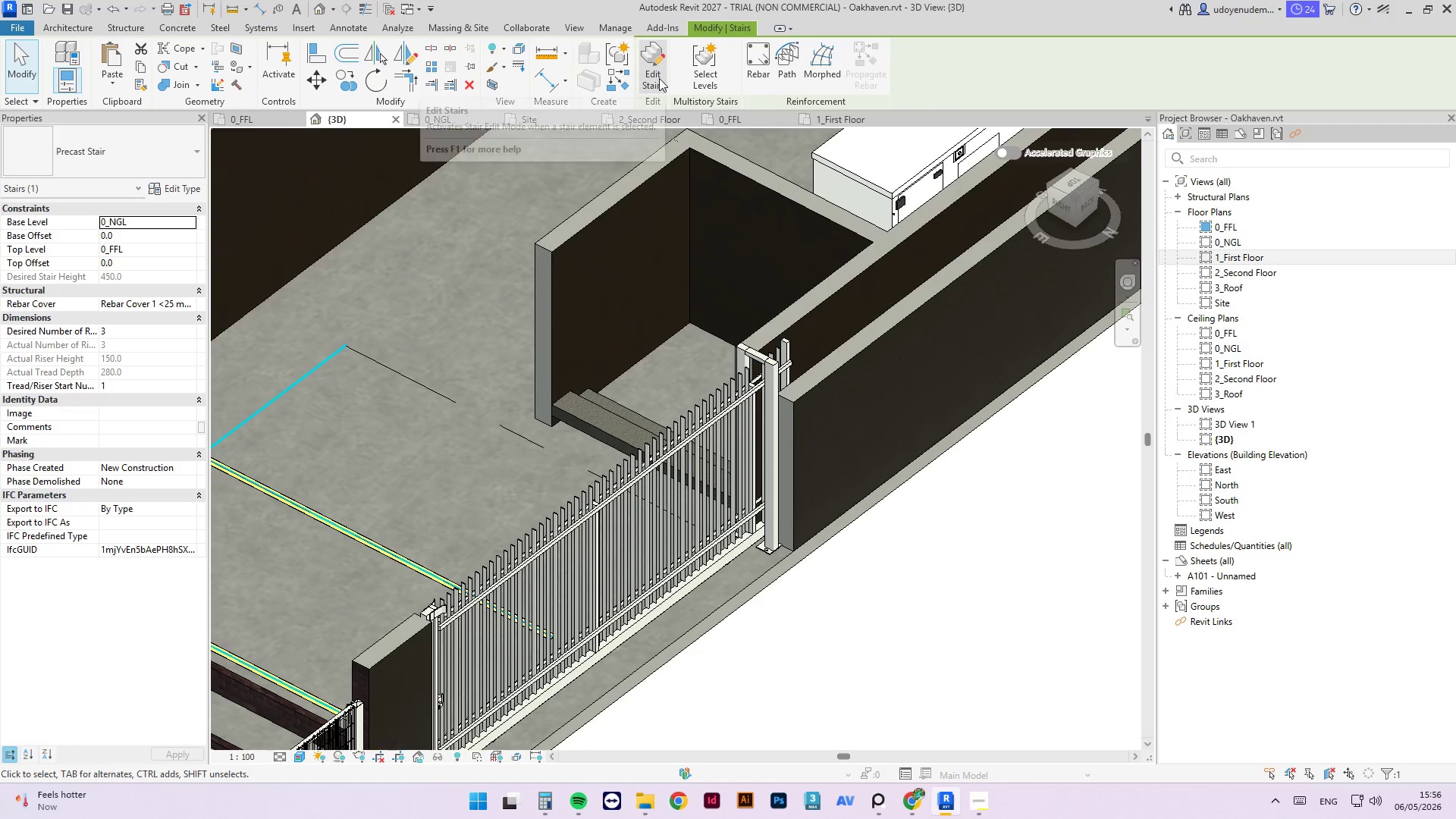 
scroll: coordinate [525, 375], scroll_direction: up, amount: 6.0
 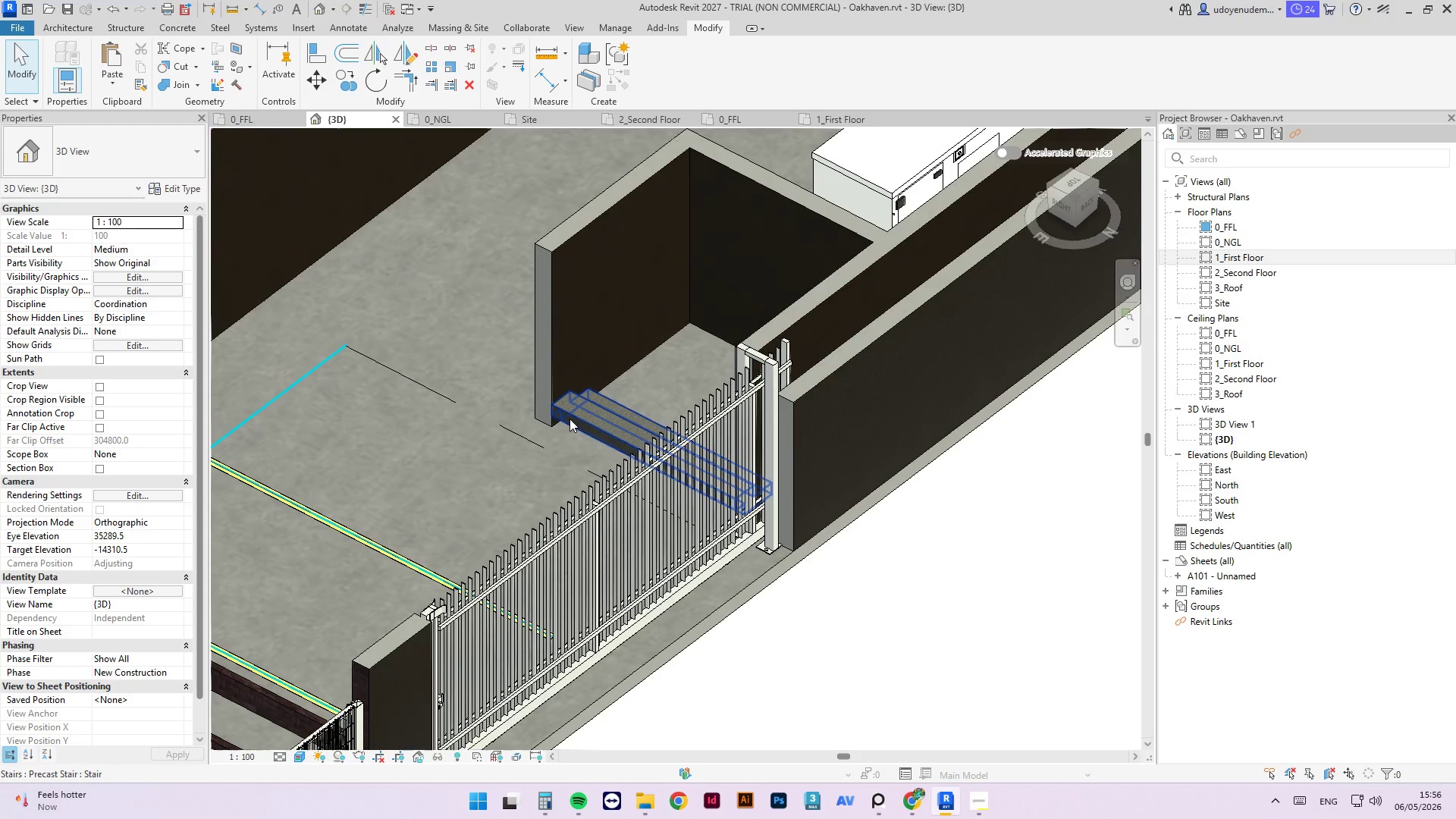 
left_click([659, 78])
 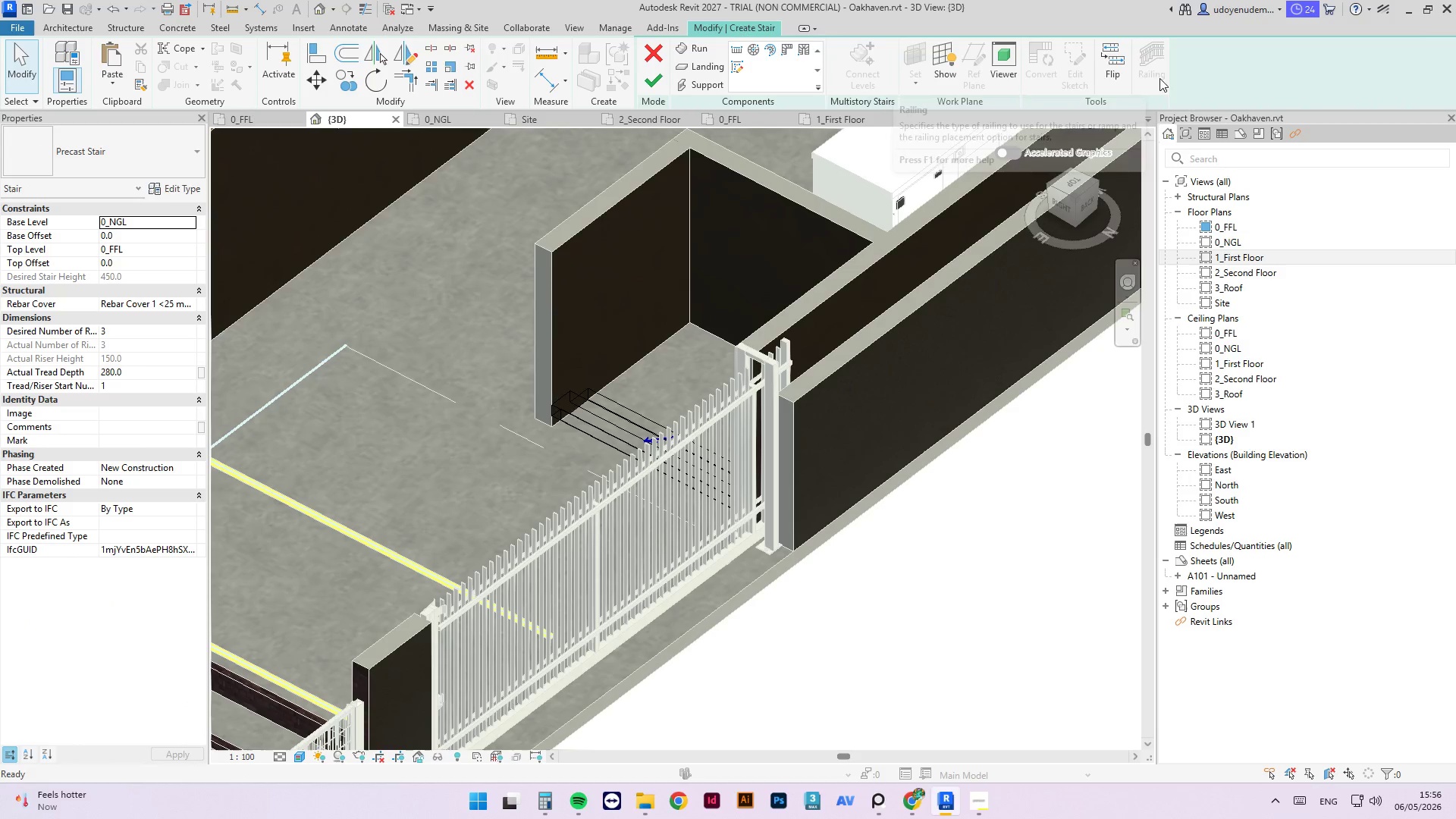 
left_click([1100, 58])
 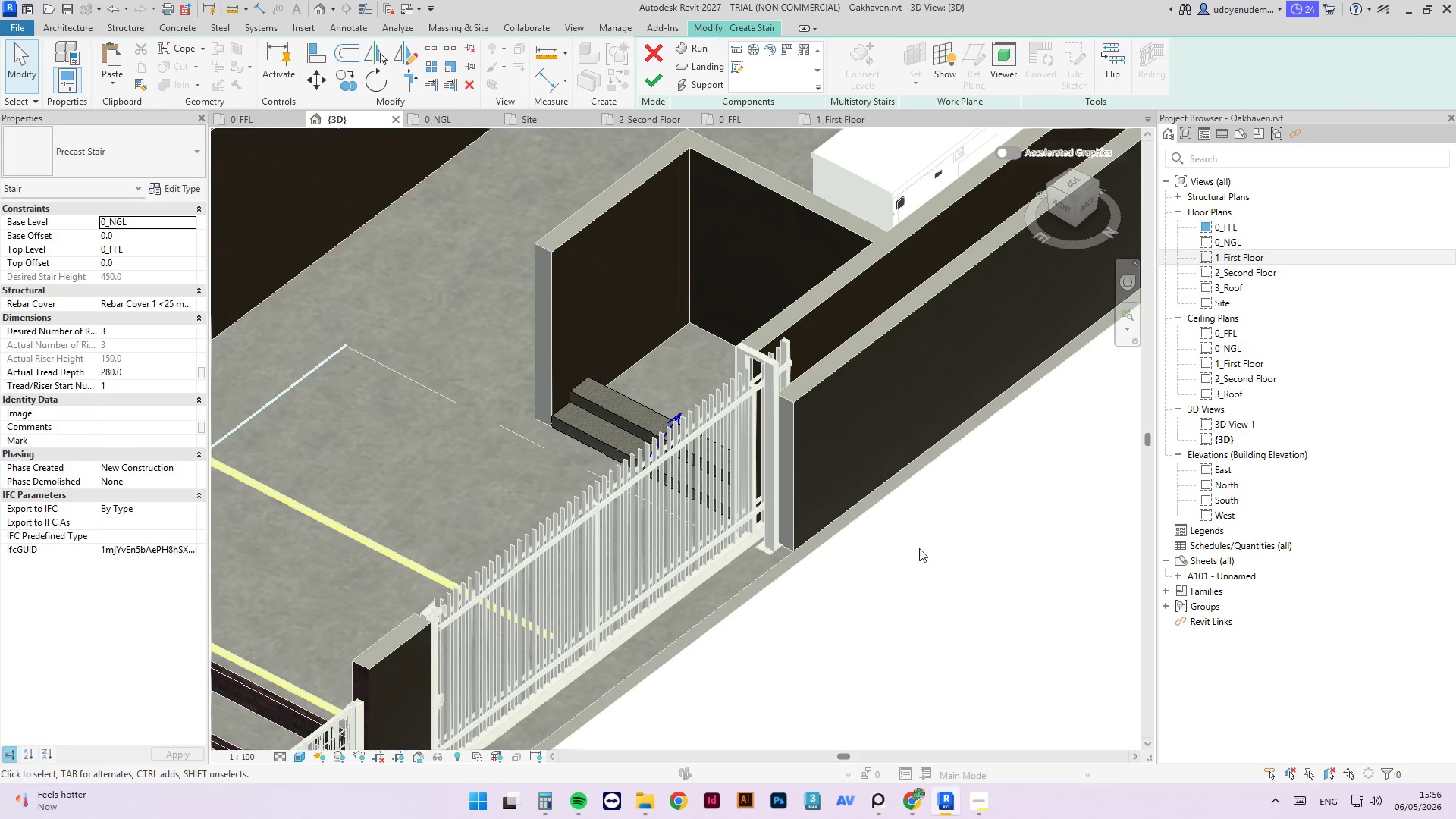 
hold_key(key=ShiftLeft, duration=1.08)
 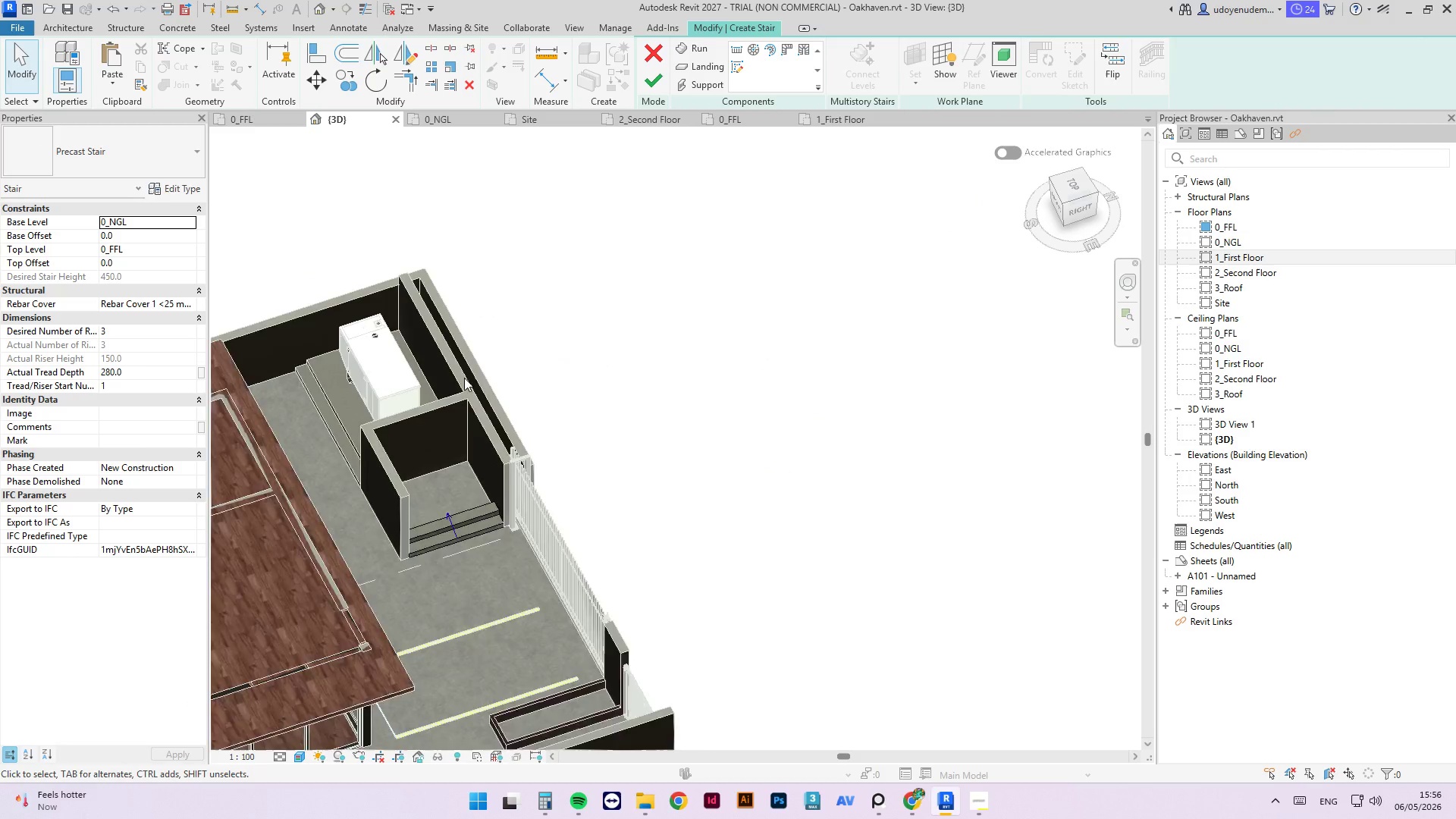 
scroll: coordinate [713, 624], scroll_direction: down, amount: 6.0
 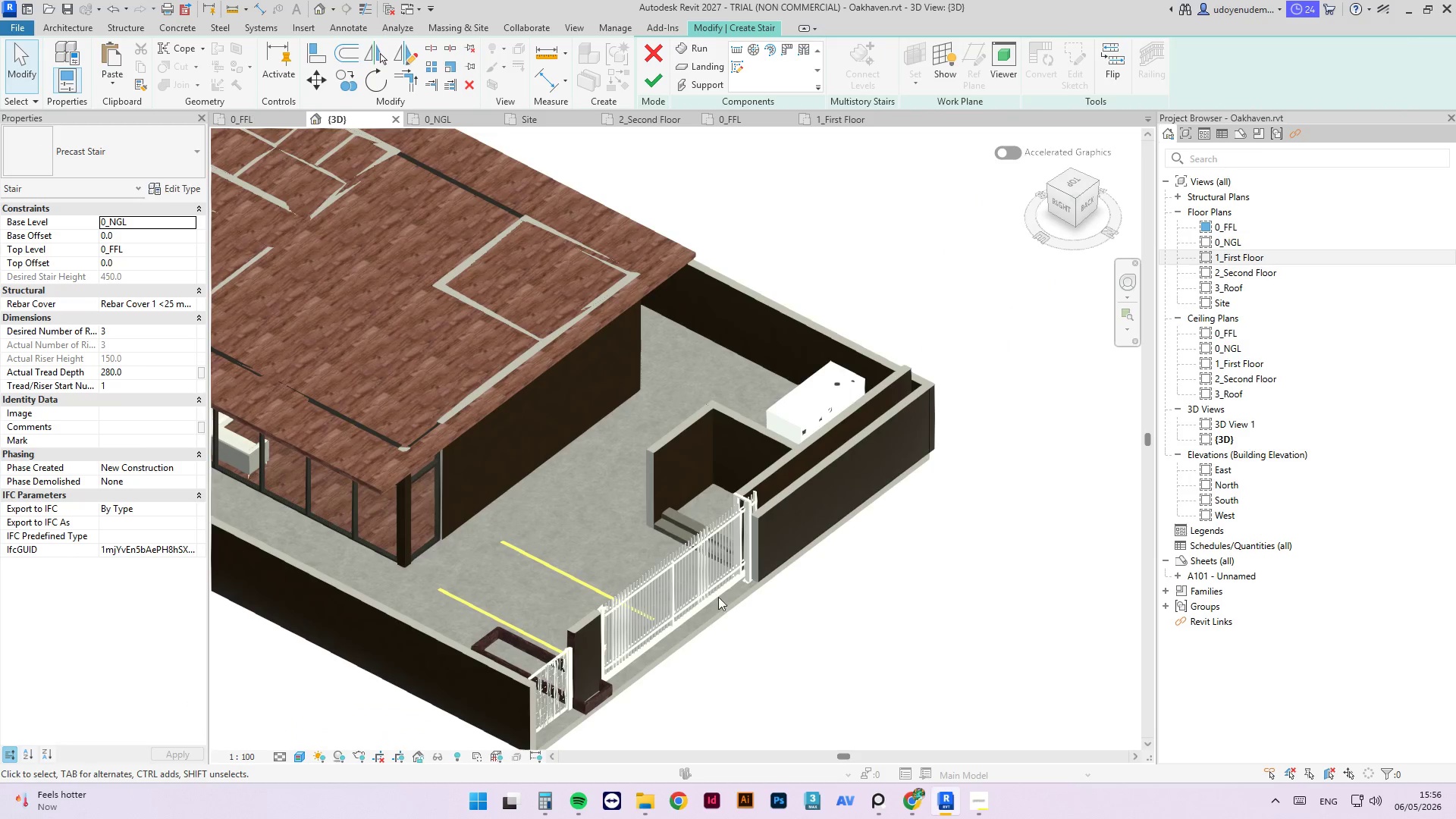 
left_click([485, 551])
 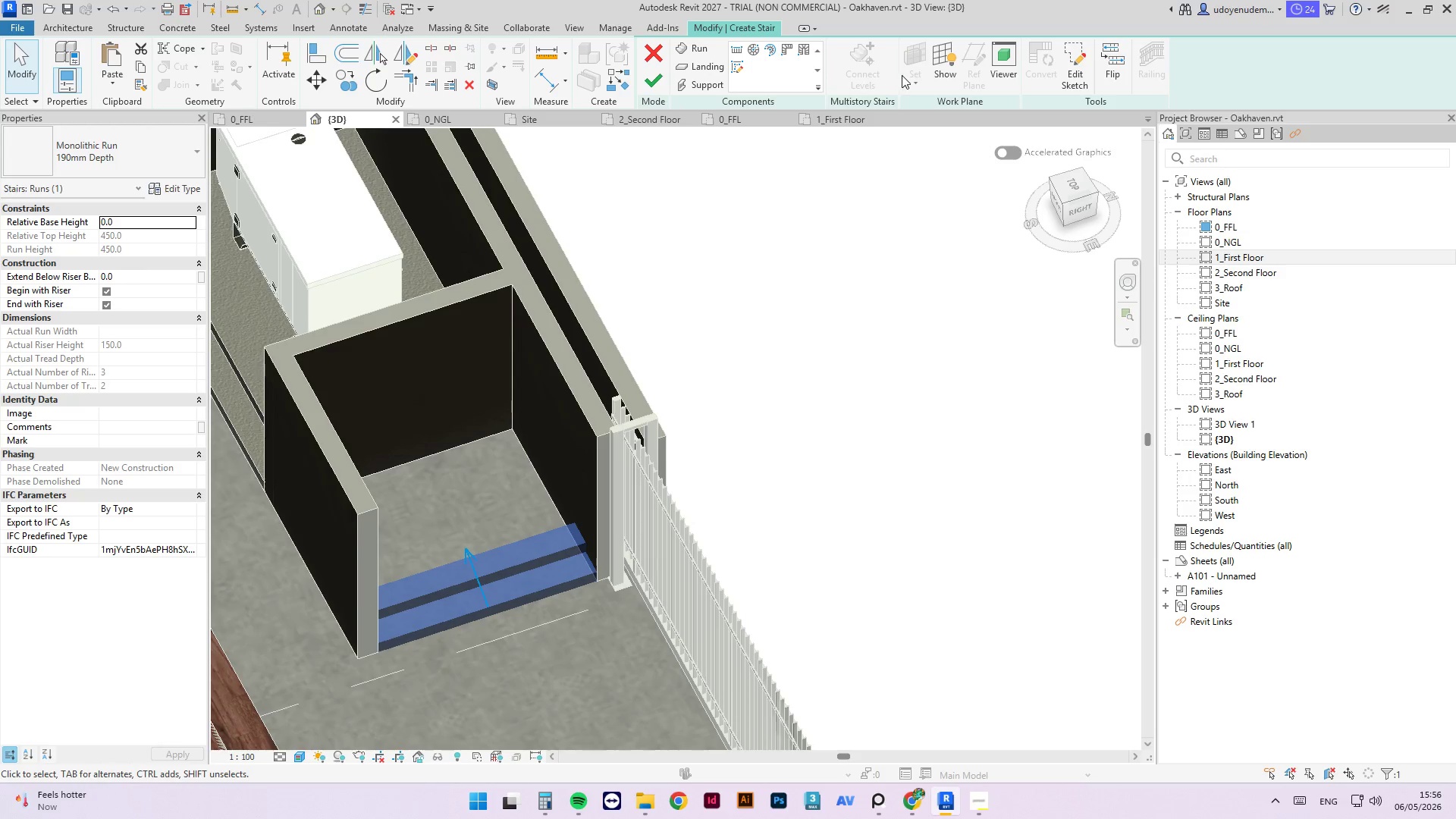 
scroll: coordinate [484, 549], scroll_direction: up, amount: 6.0
 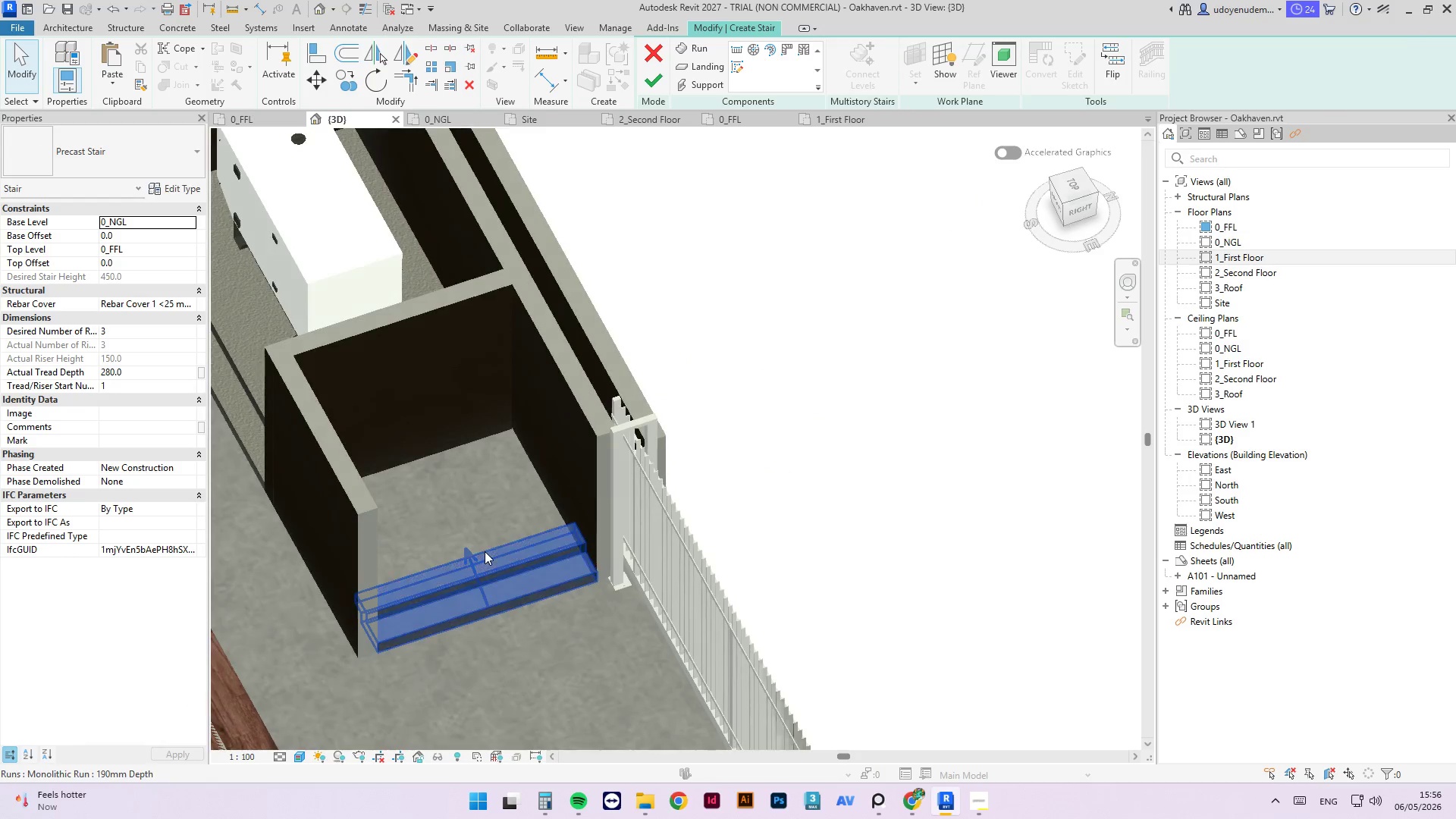 
left_click([1062, 68])
 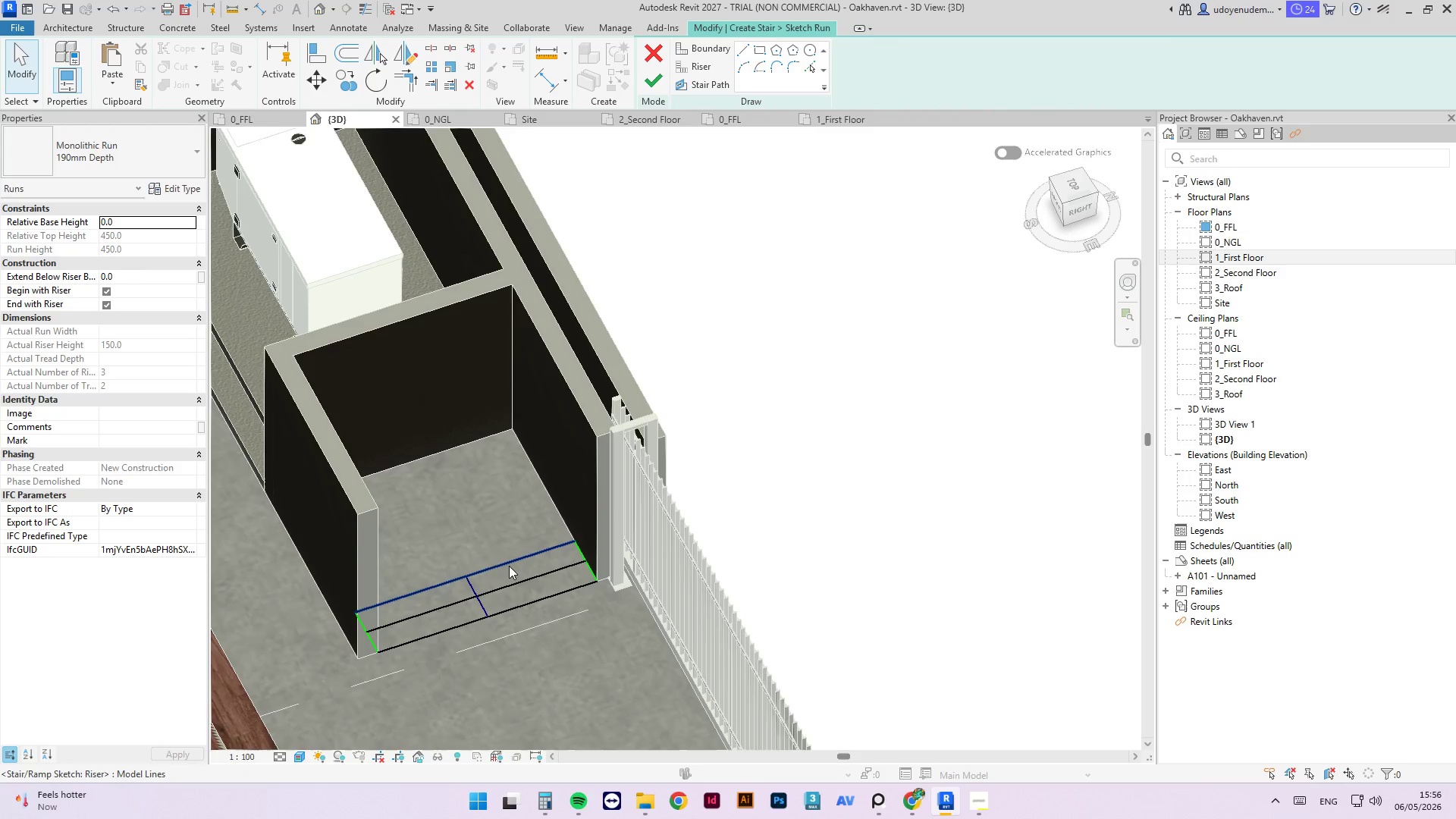 
left_click([509, 566])
 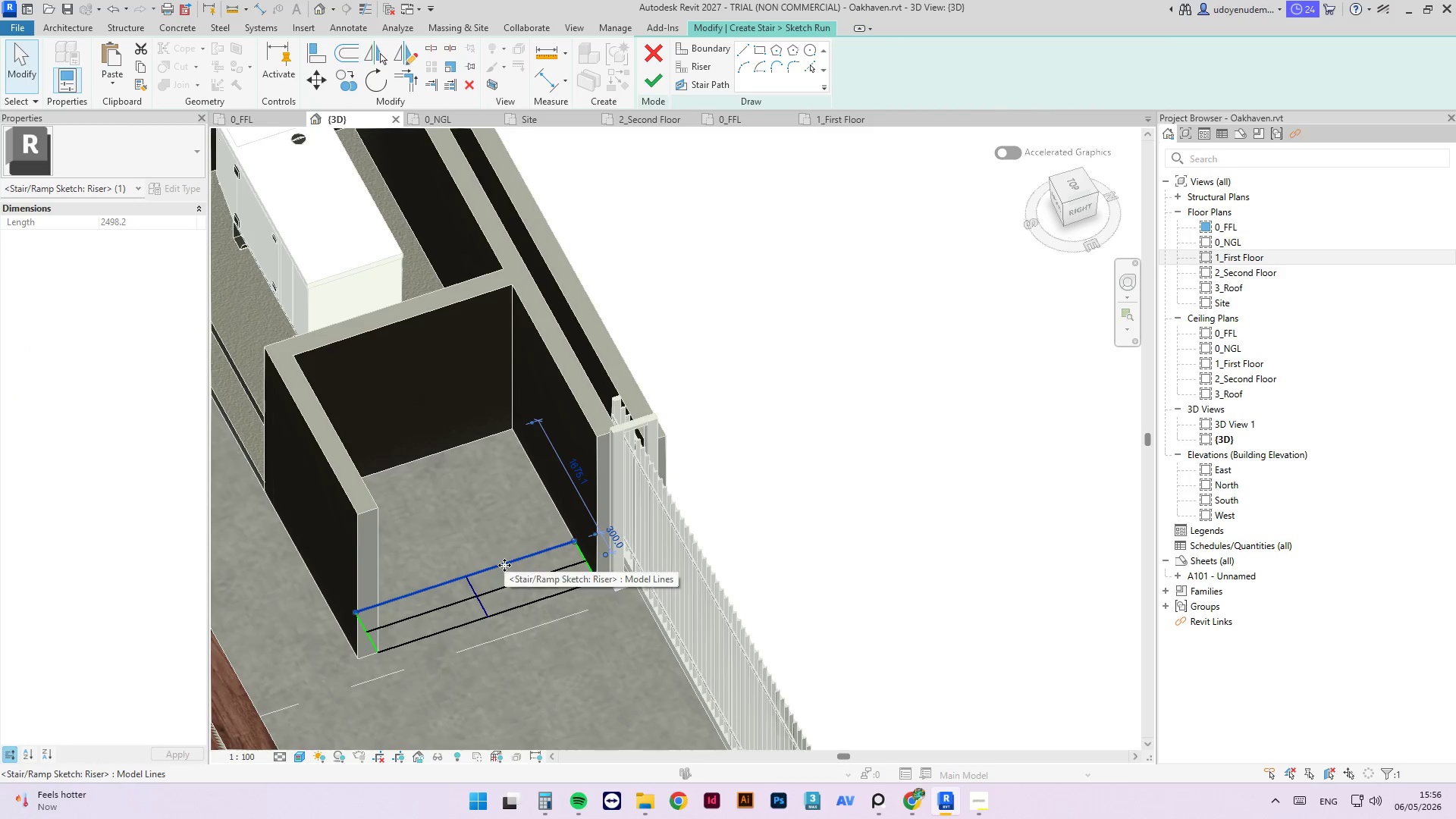 
left_click_drag(start_coordinate=[504, 565], to_coordinate=[450, 452])
 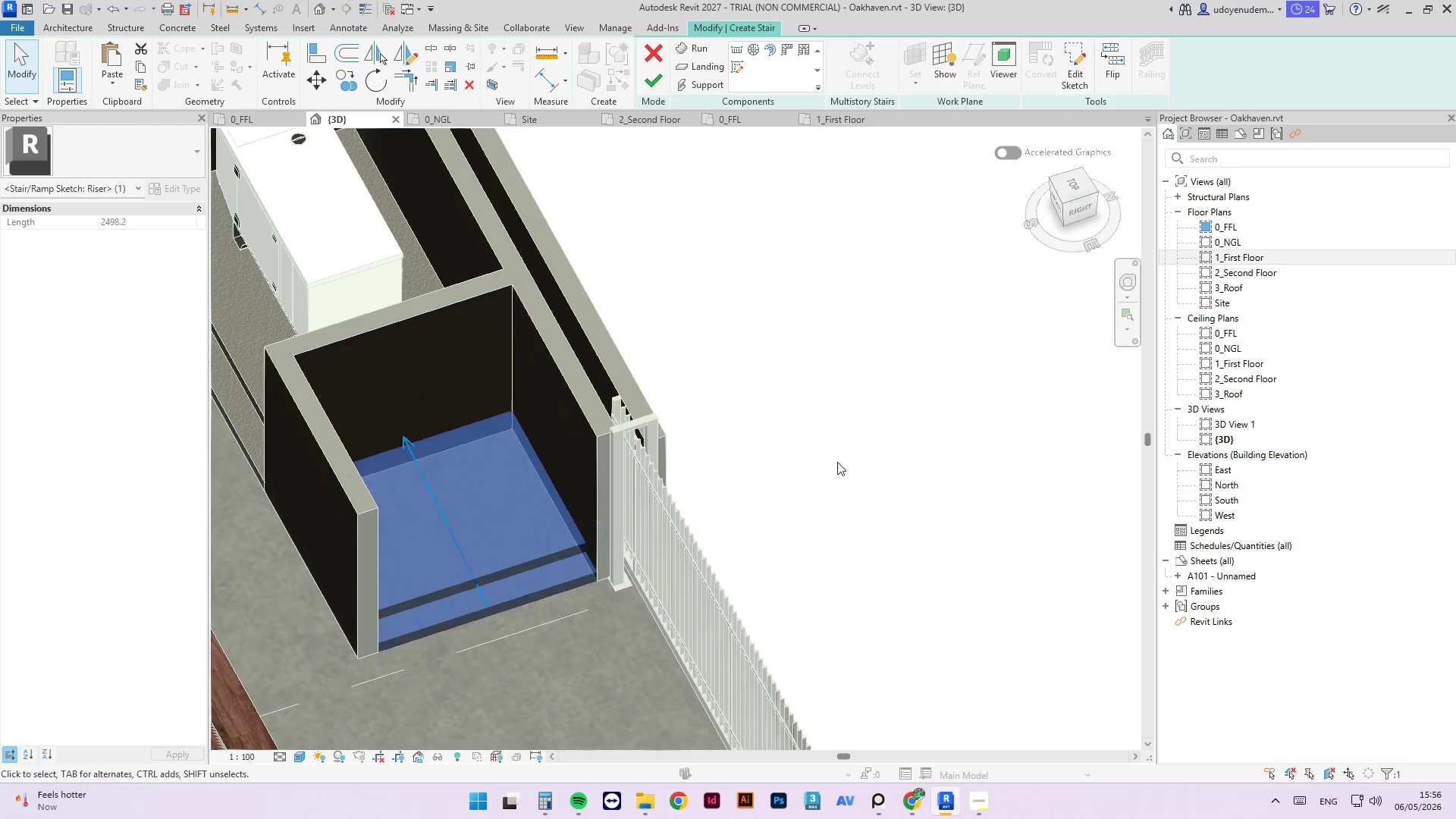 
left_click([837, 461])
 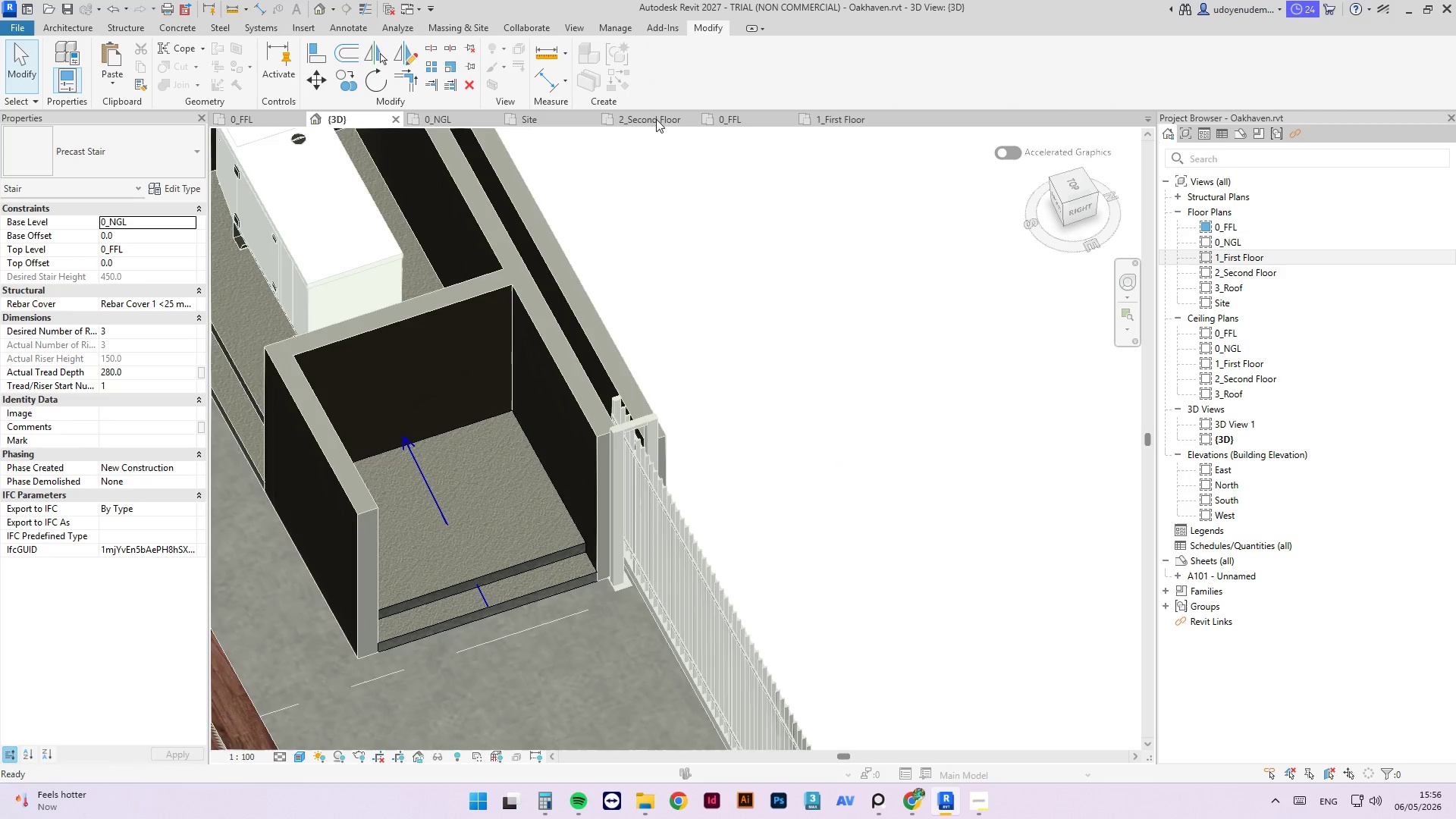 
double_click([784, 385])
 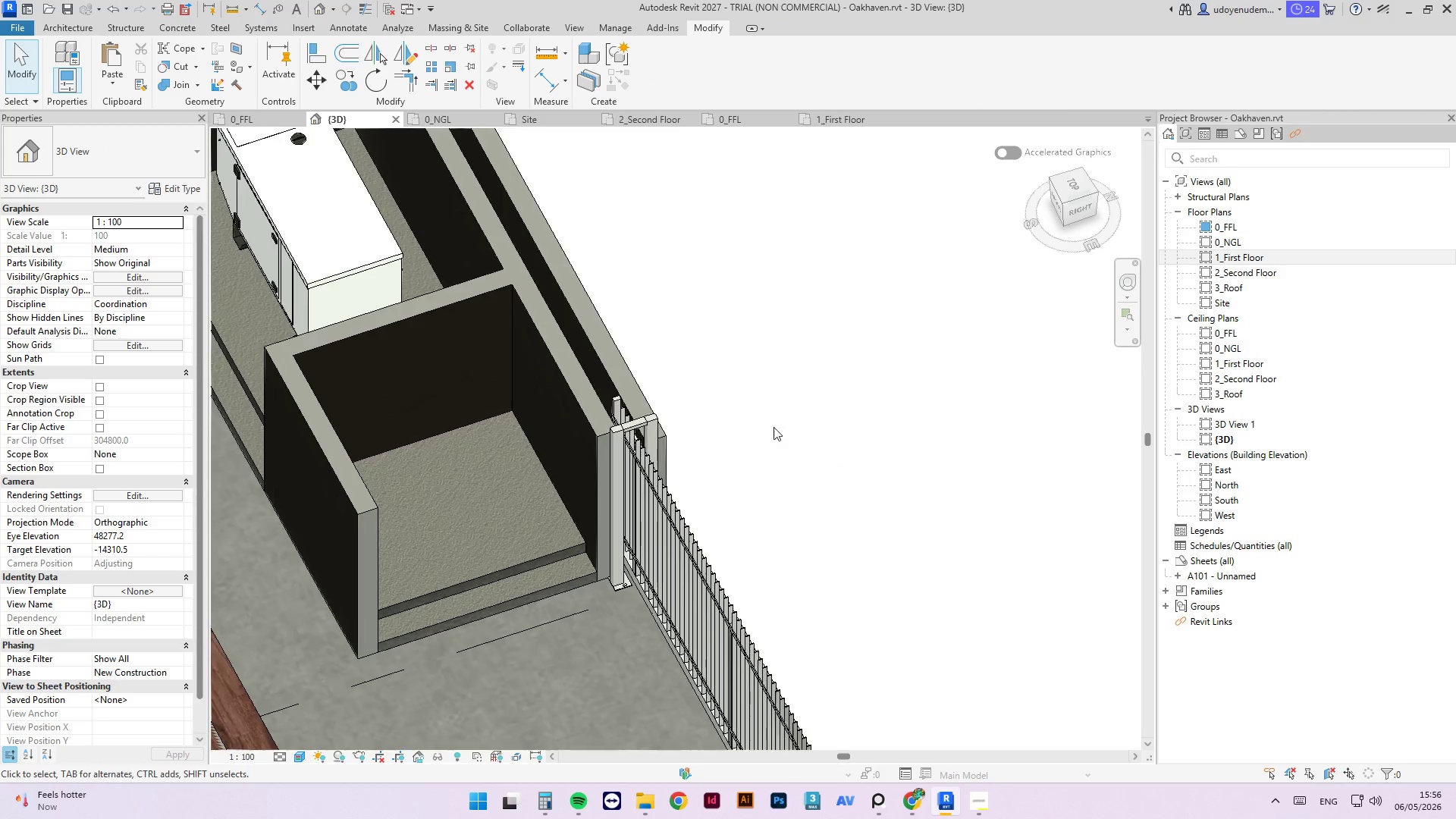 
hold_key(key=ShiftLeft, duration=1.84)
 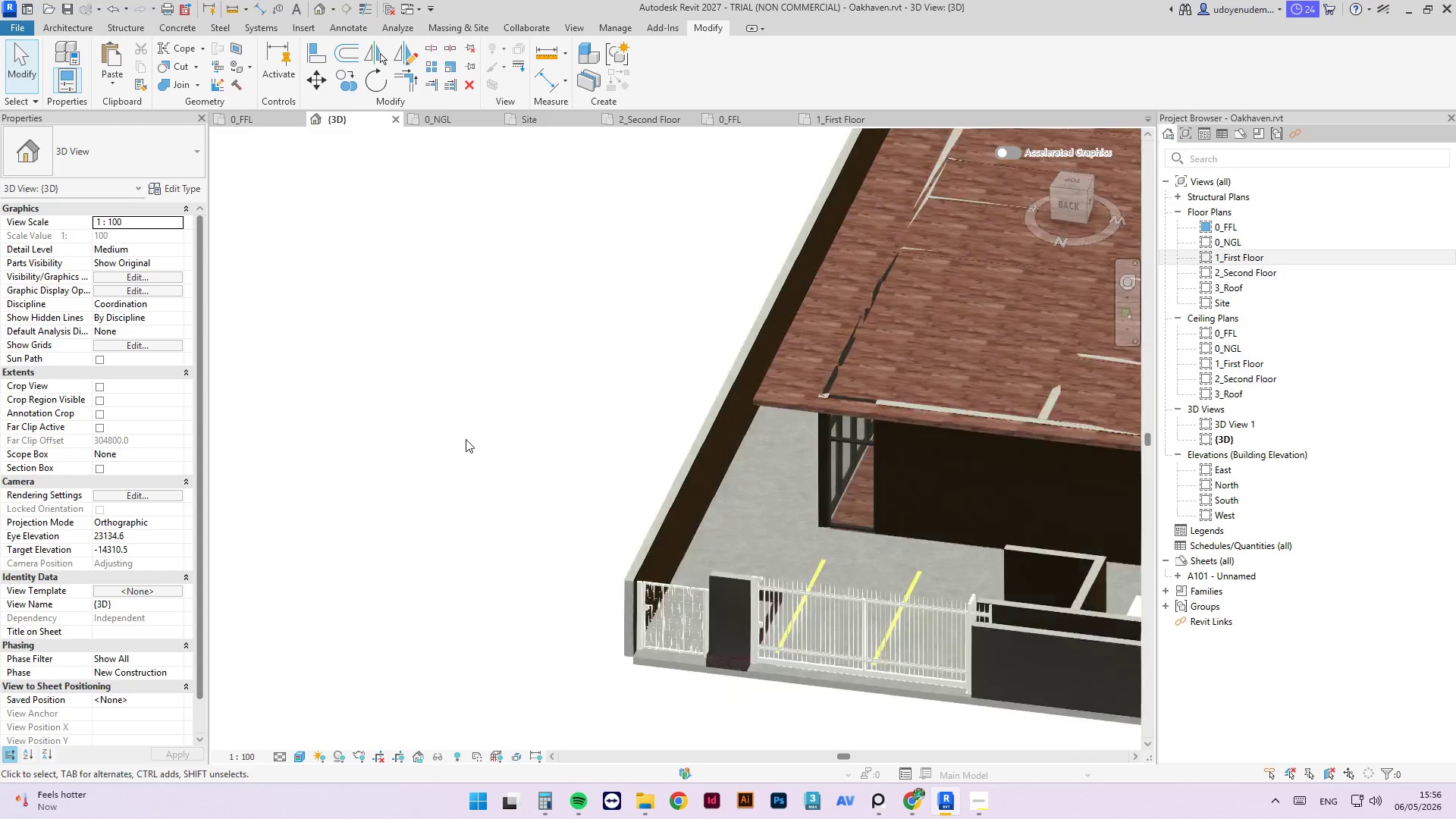 
scroll: coordinate [789, 477], scroll_direction: down, amount: 5.0
 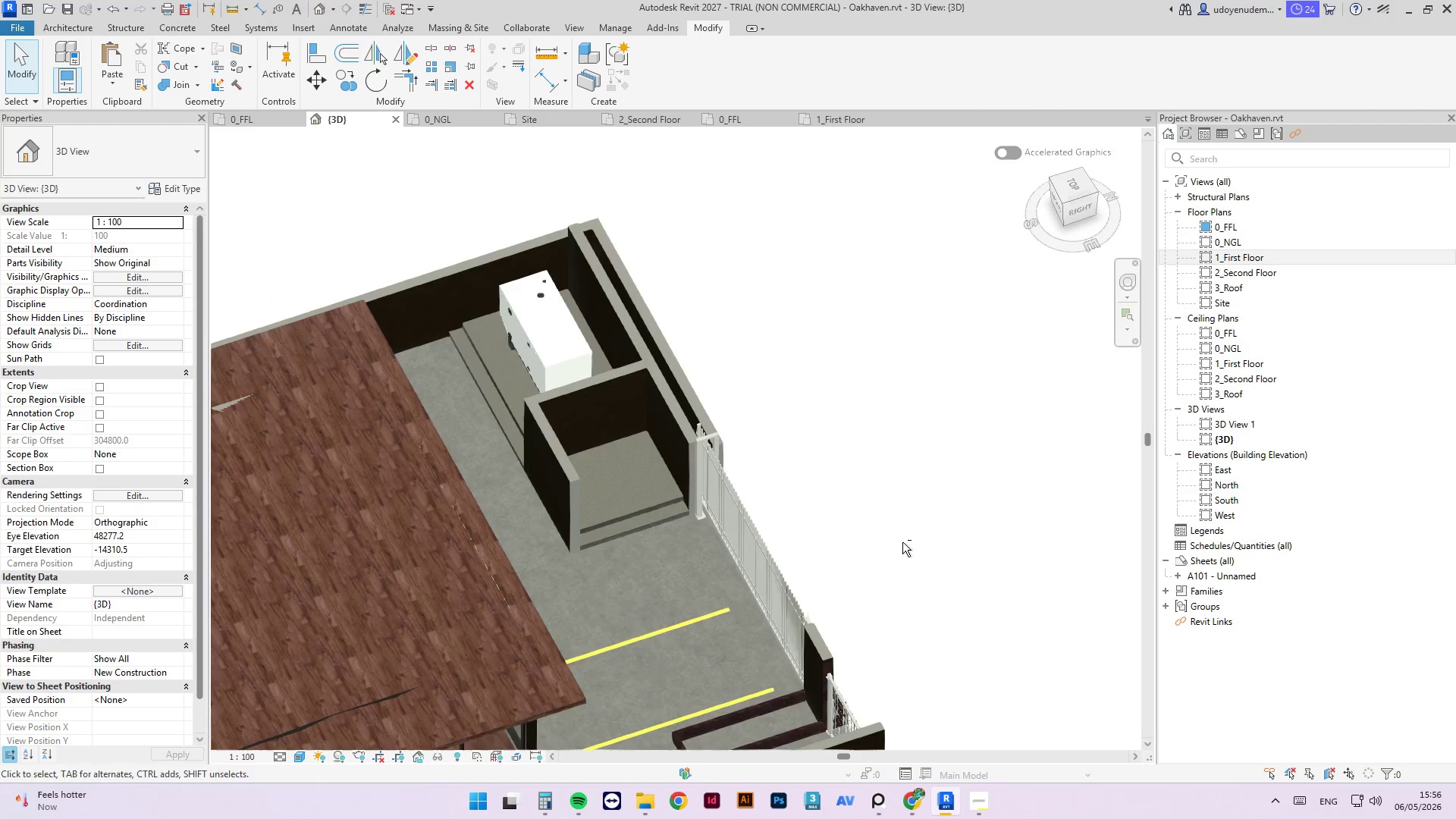 
hold_key(key=ShiftLeft, duration=4.91)
 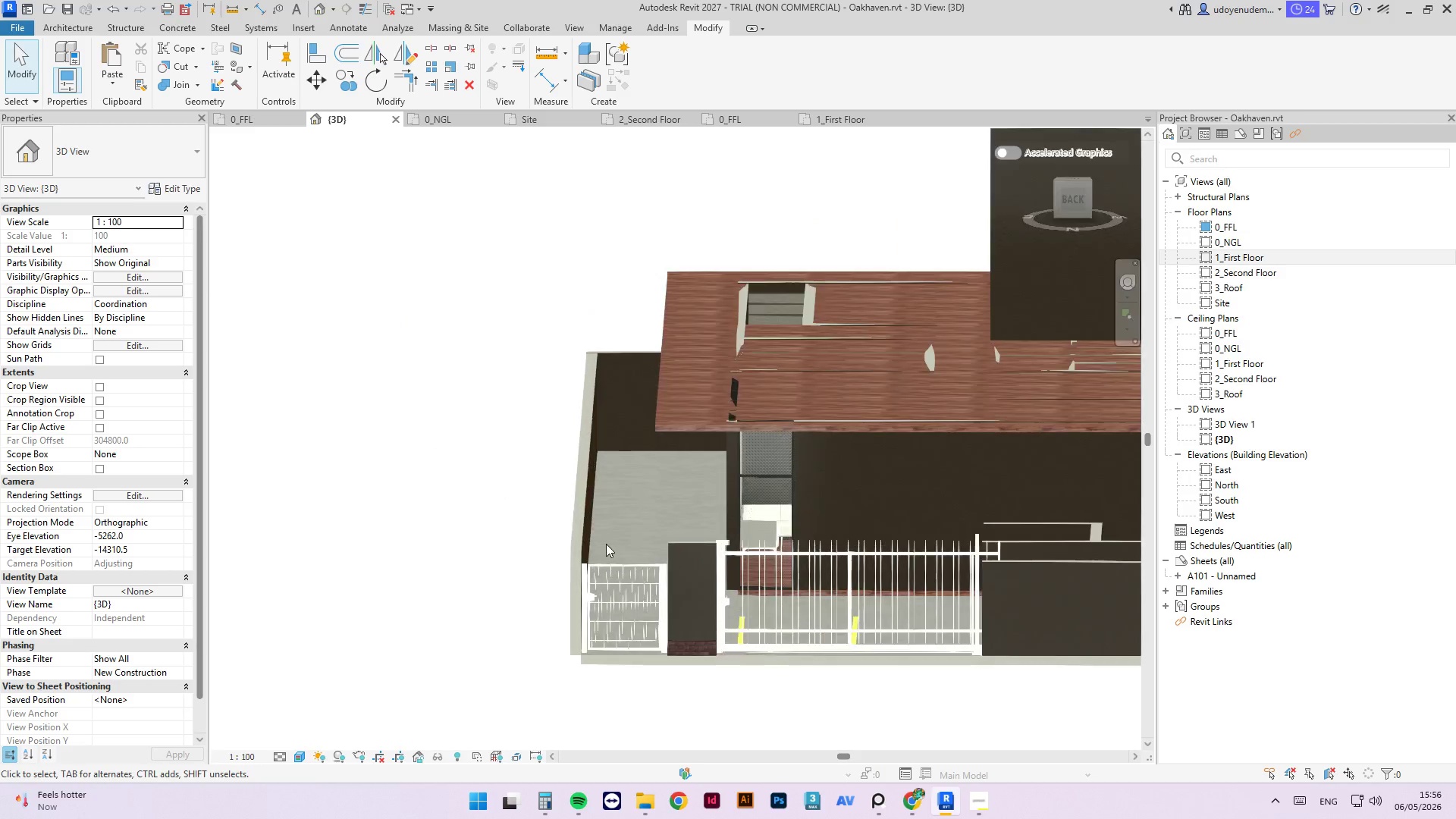 
scroll: coordinate [469, 447], scroll_direction: down, amount: 3.0
 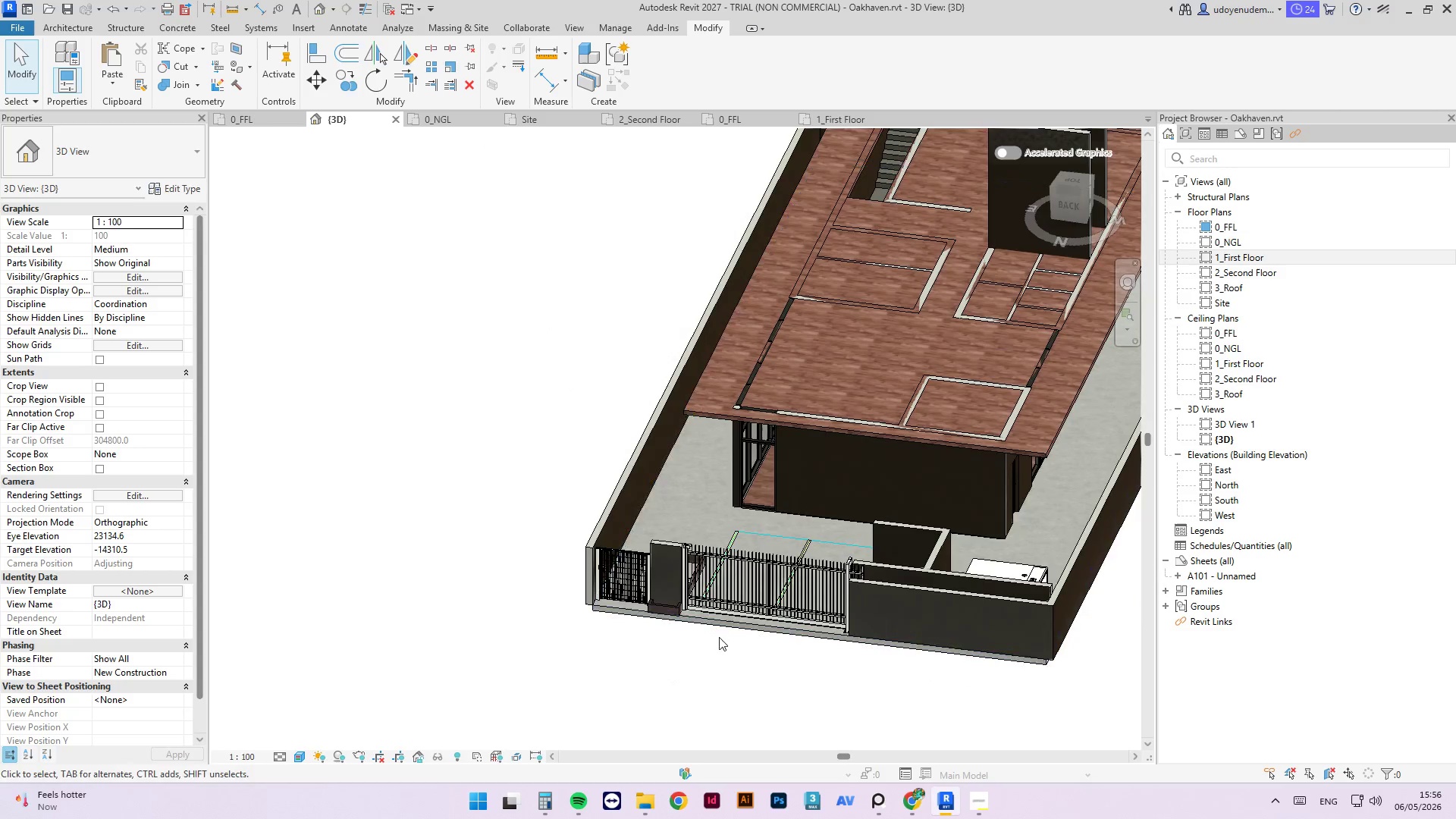 
left_click([615, 573])
 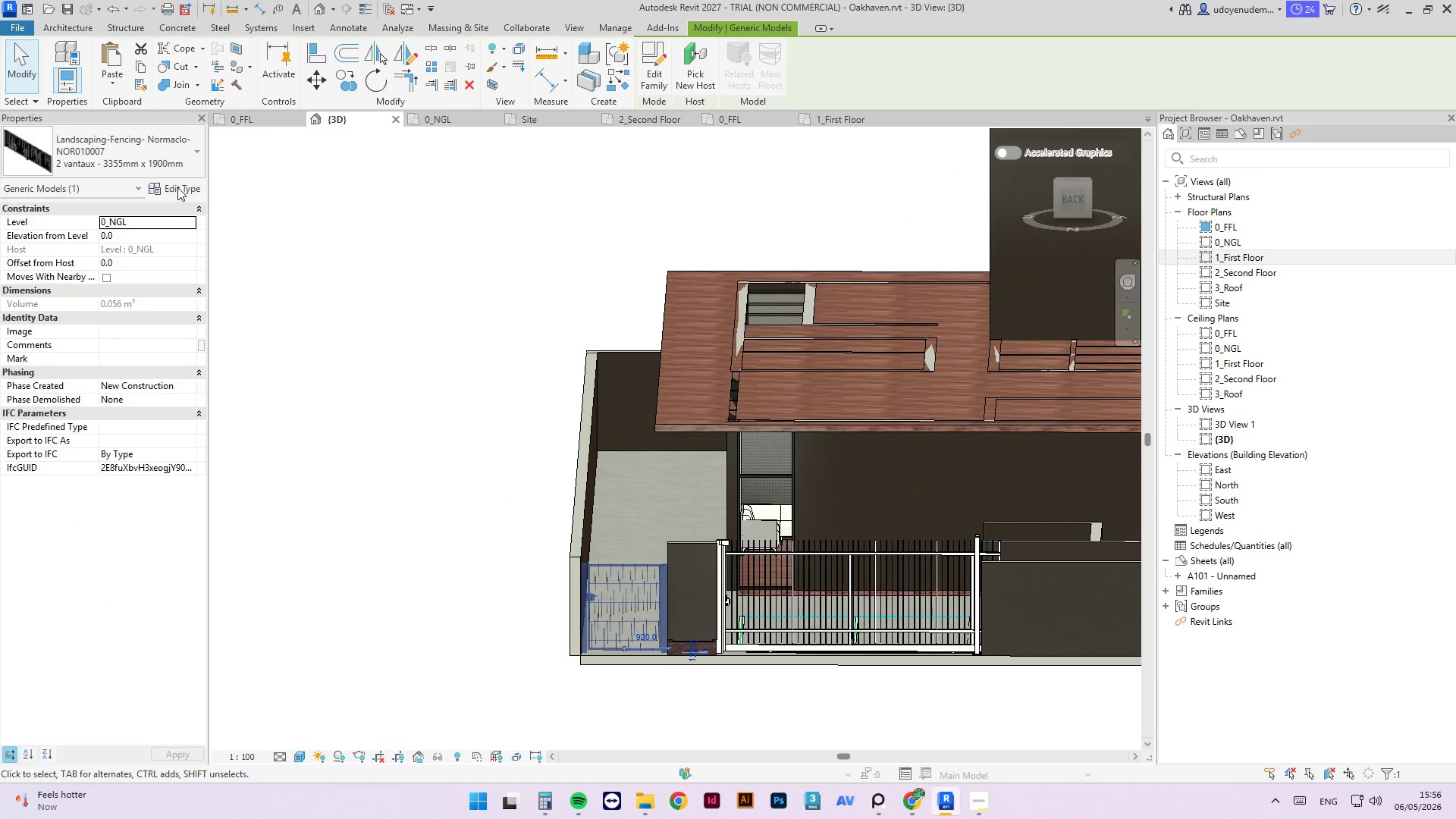 
scroll: coordinate [607, 543], scroll_direction: up, amount: 3.0
 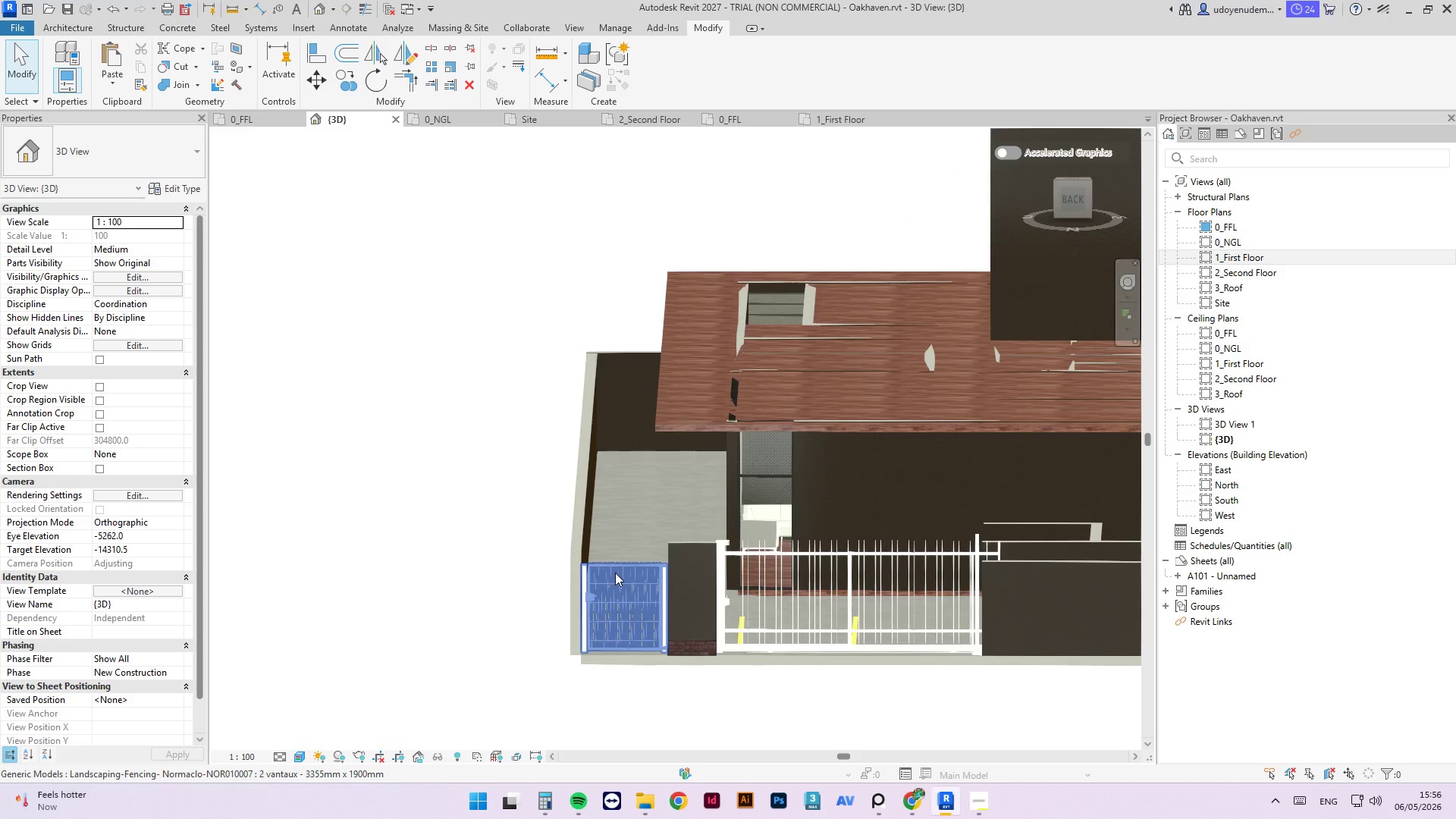 
left_click([177, 187])
 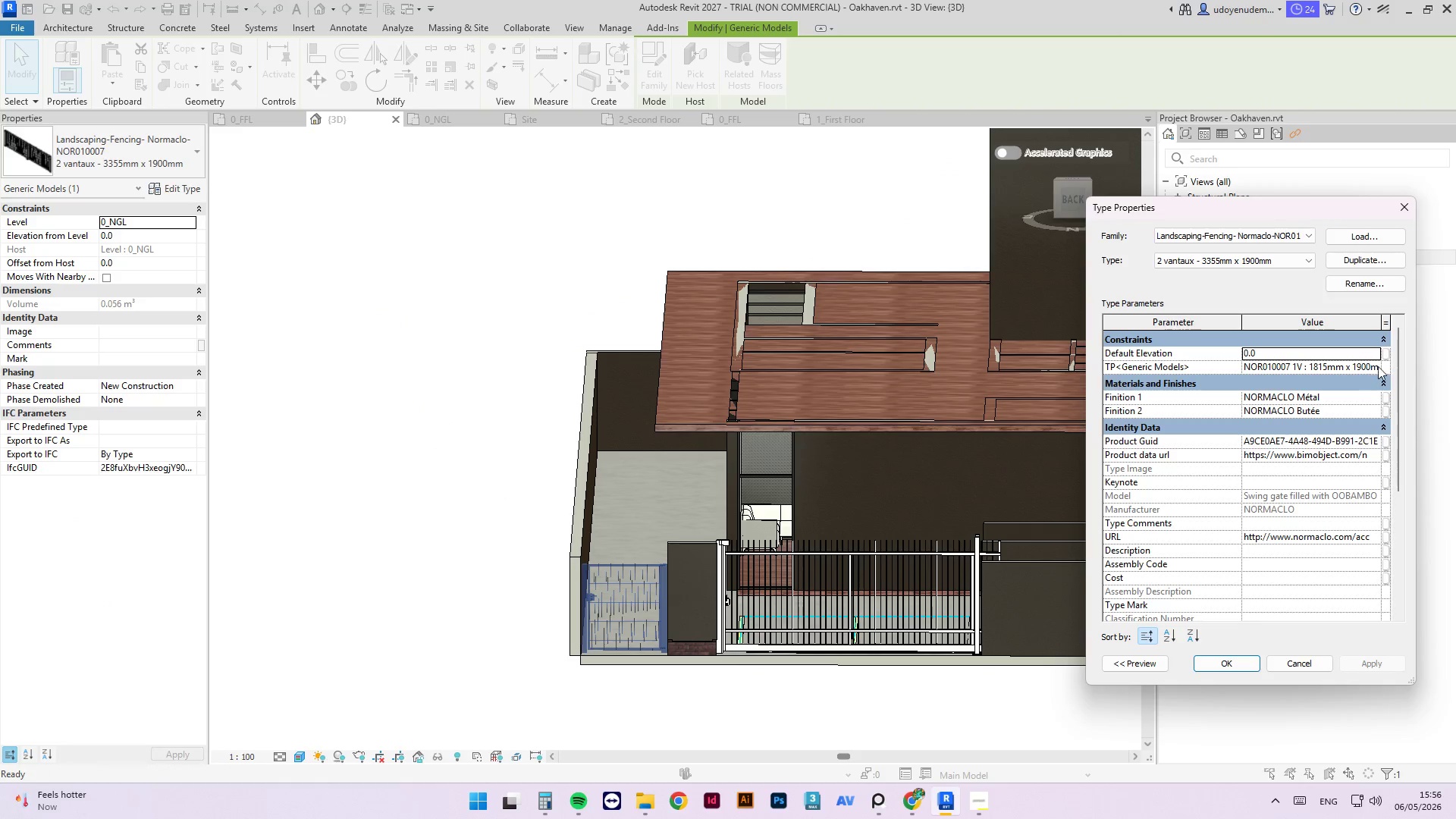 
double_click([1376, 370])
 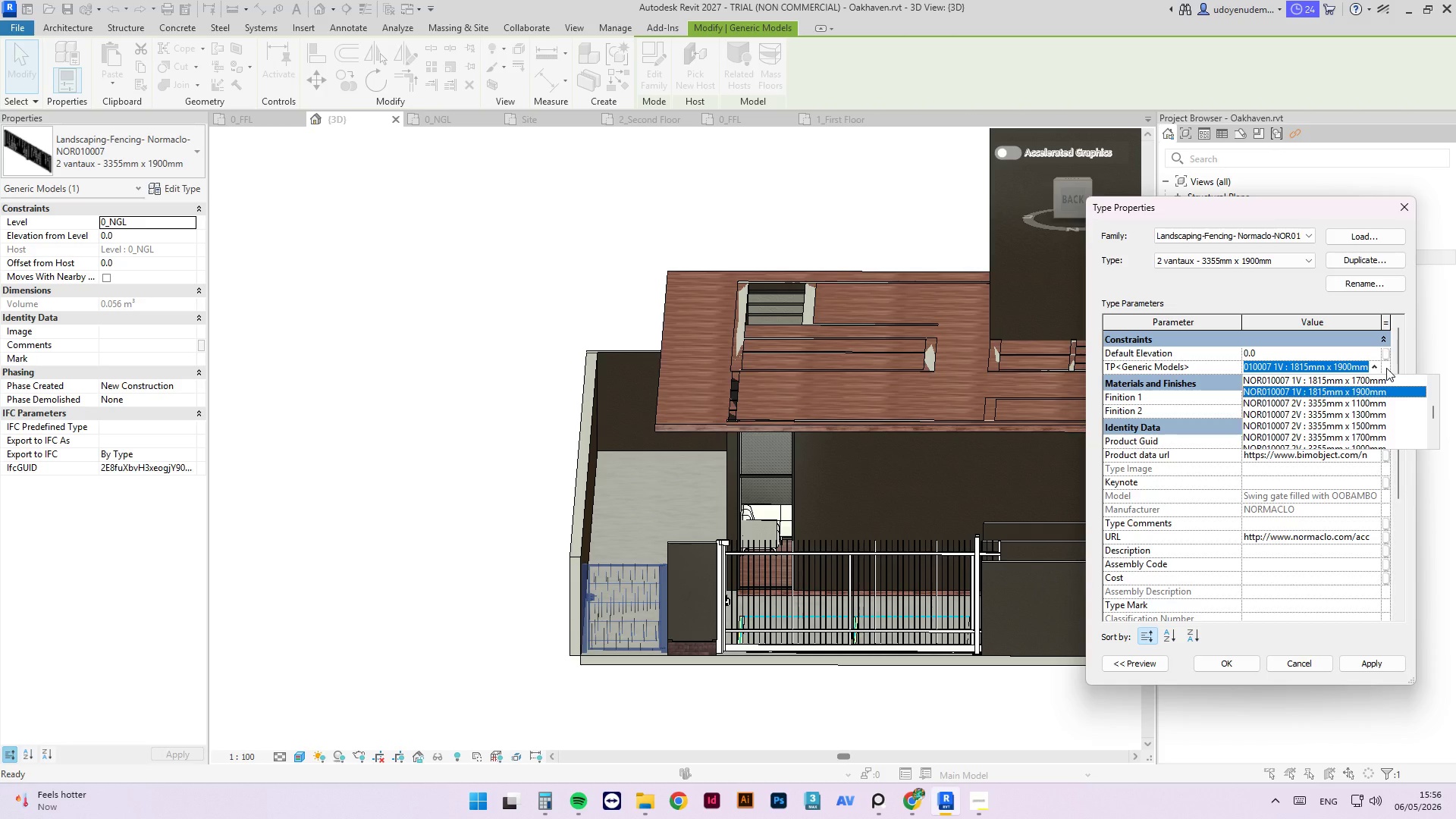 
scroll: coordinate [1373, 436], scroll_direction: down, amount: 5.0
 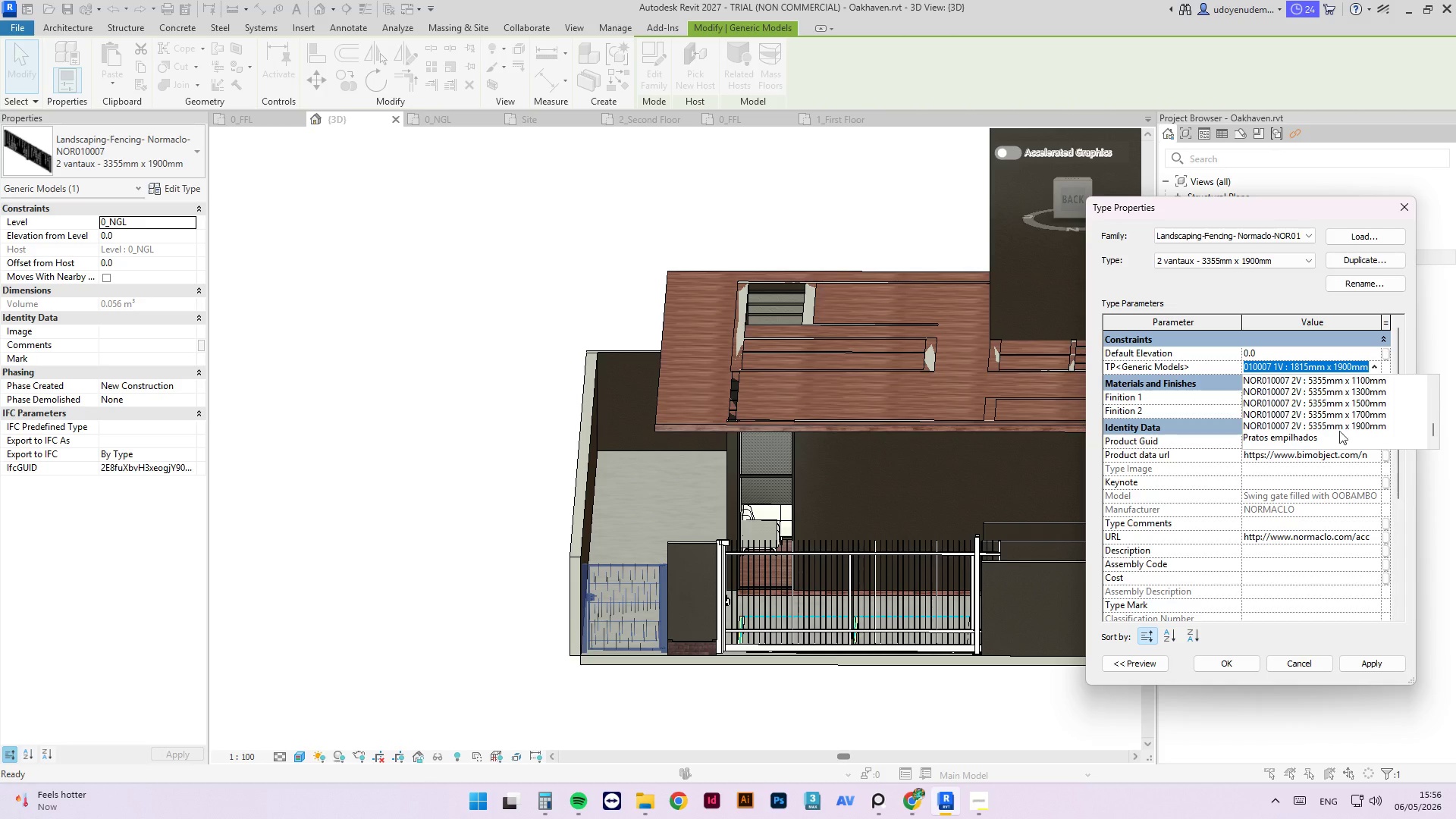 
left_click([1294, 440])
 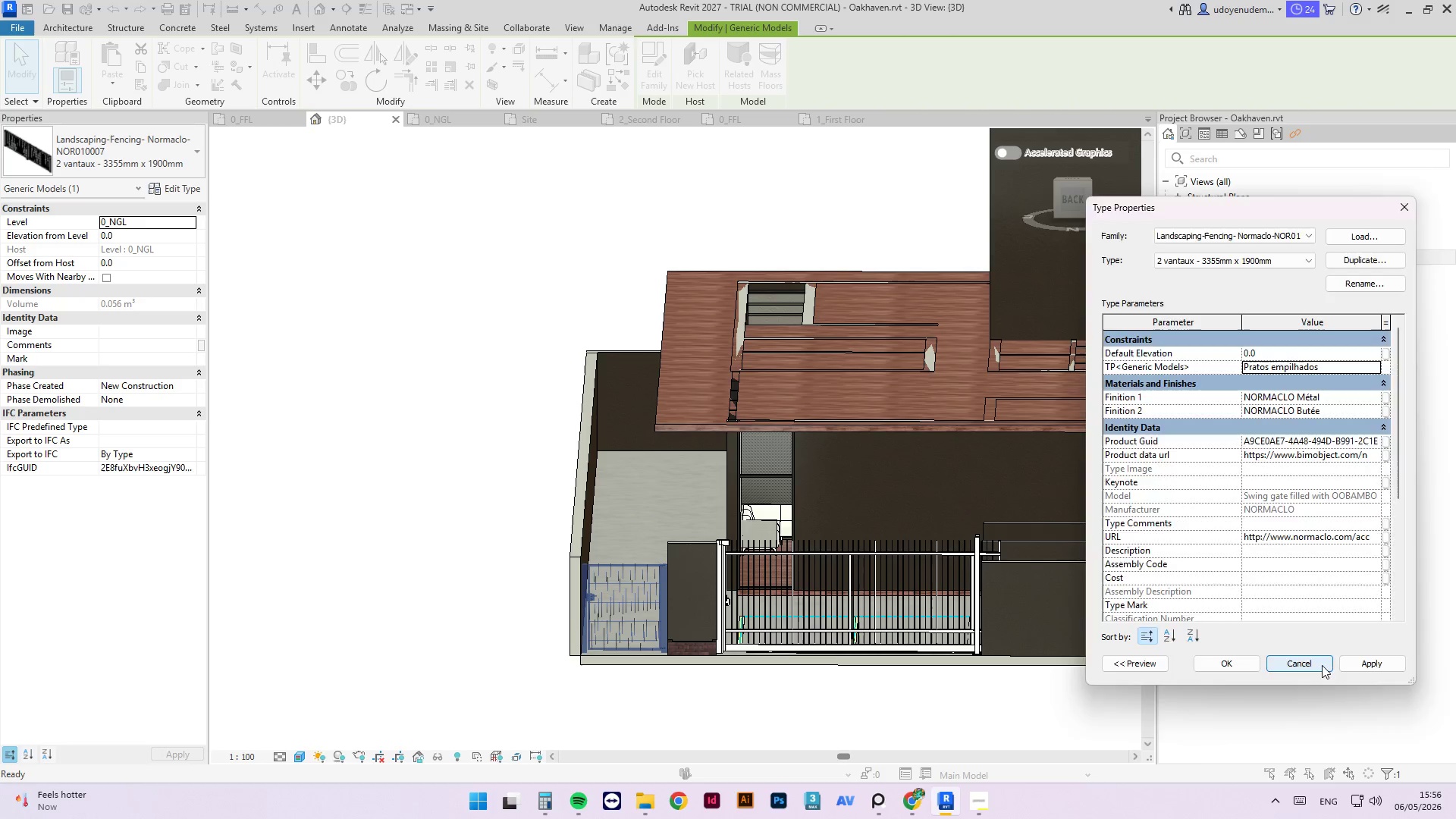 
left_click([161, 163])
 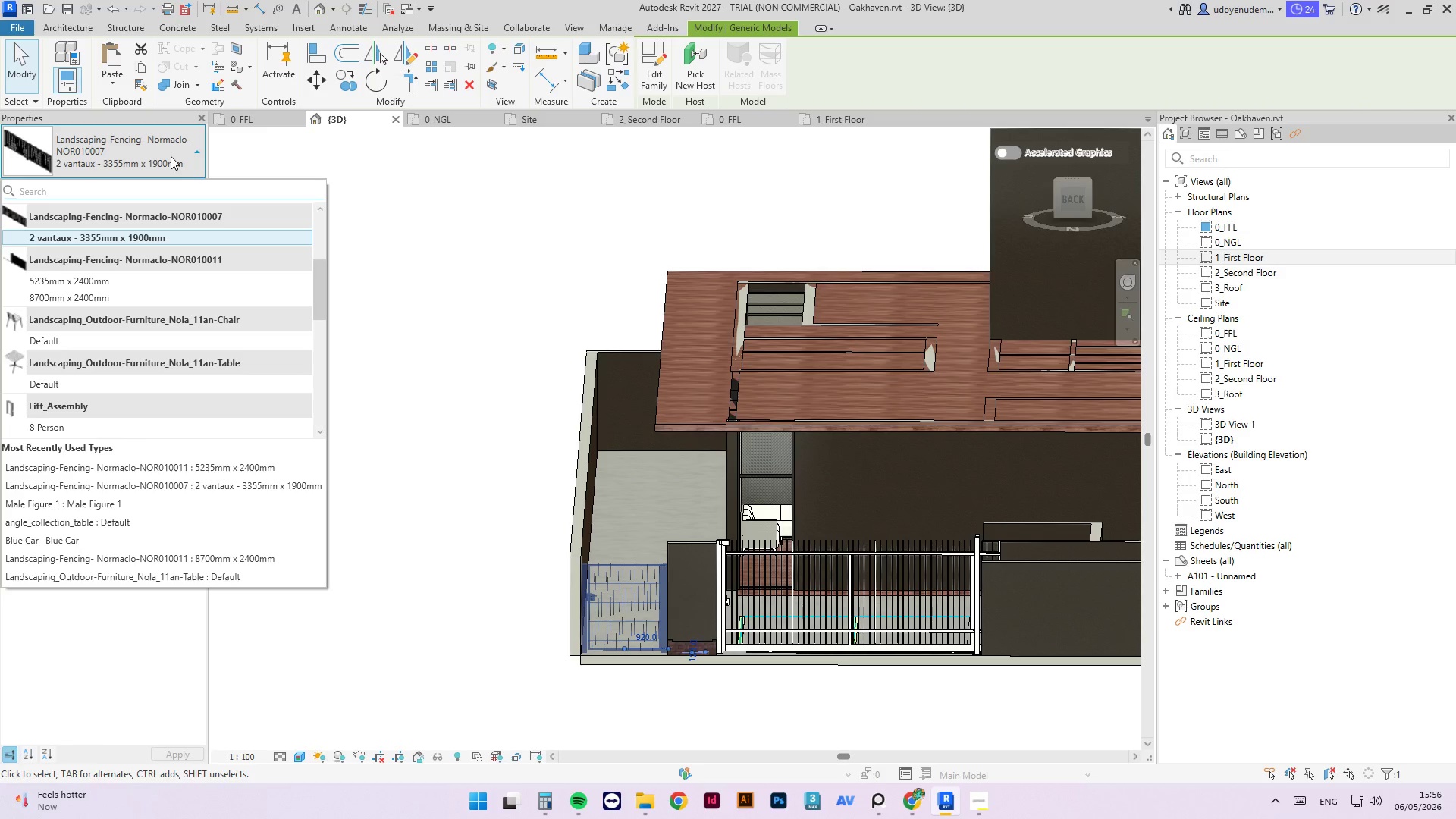 
left_click([152, 159])
 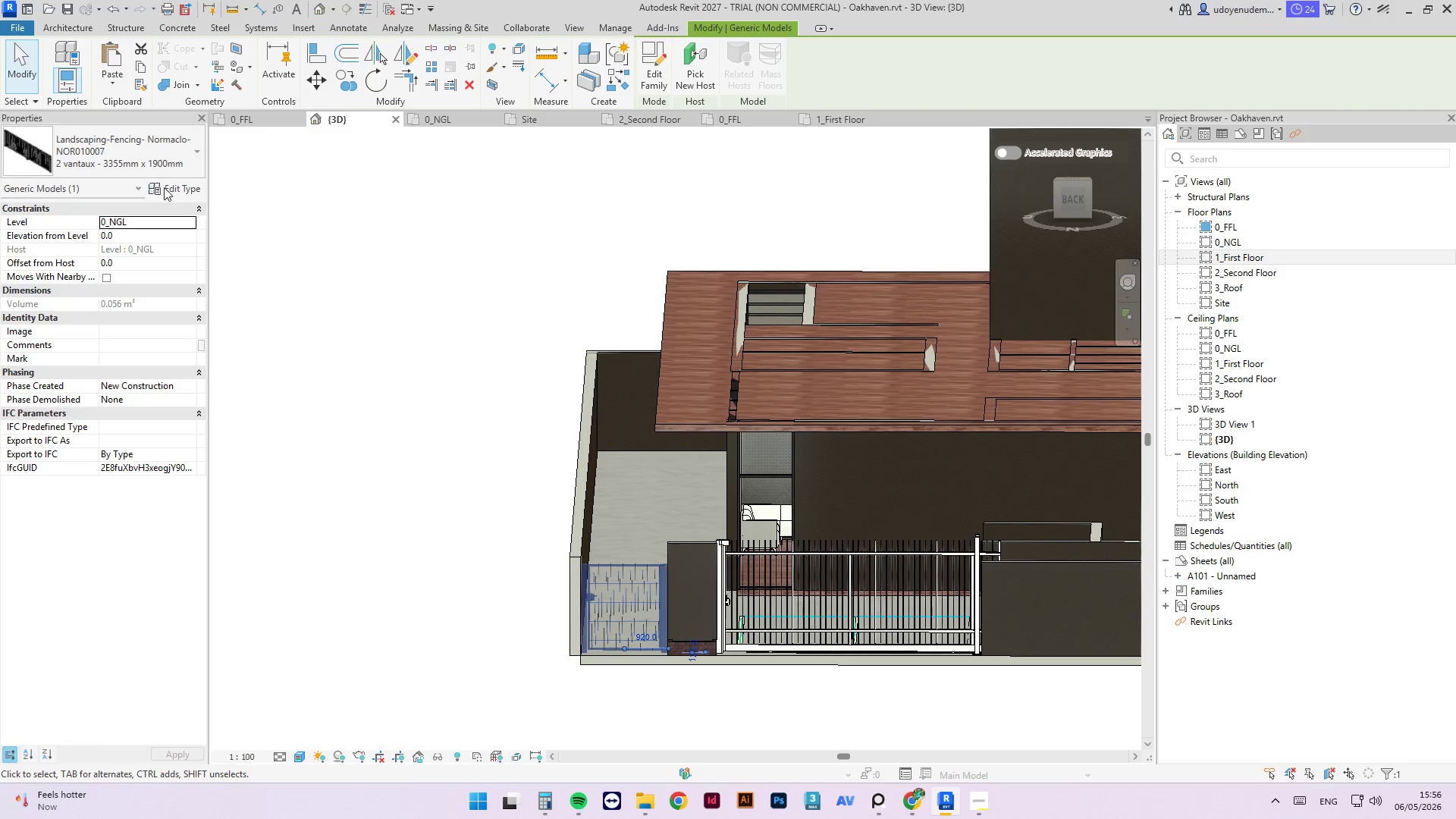 
scroll: coordinate [152, 159], scroll_direction: up, amount: 3.0
 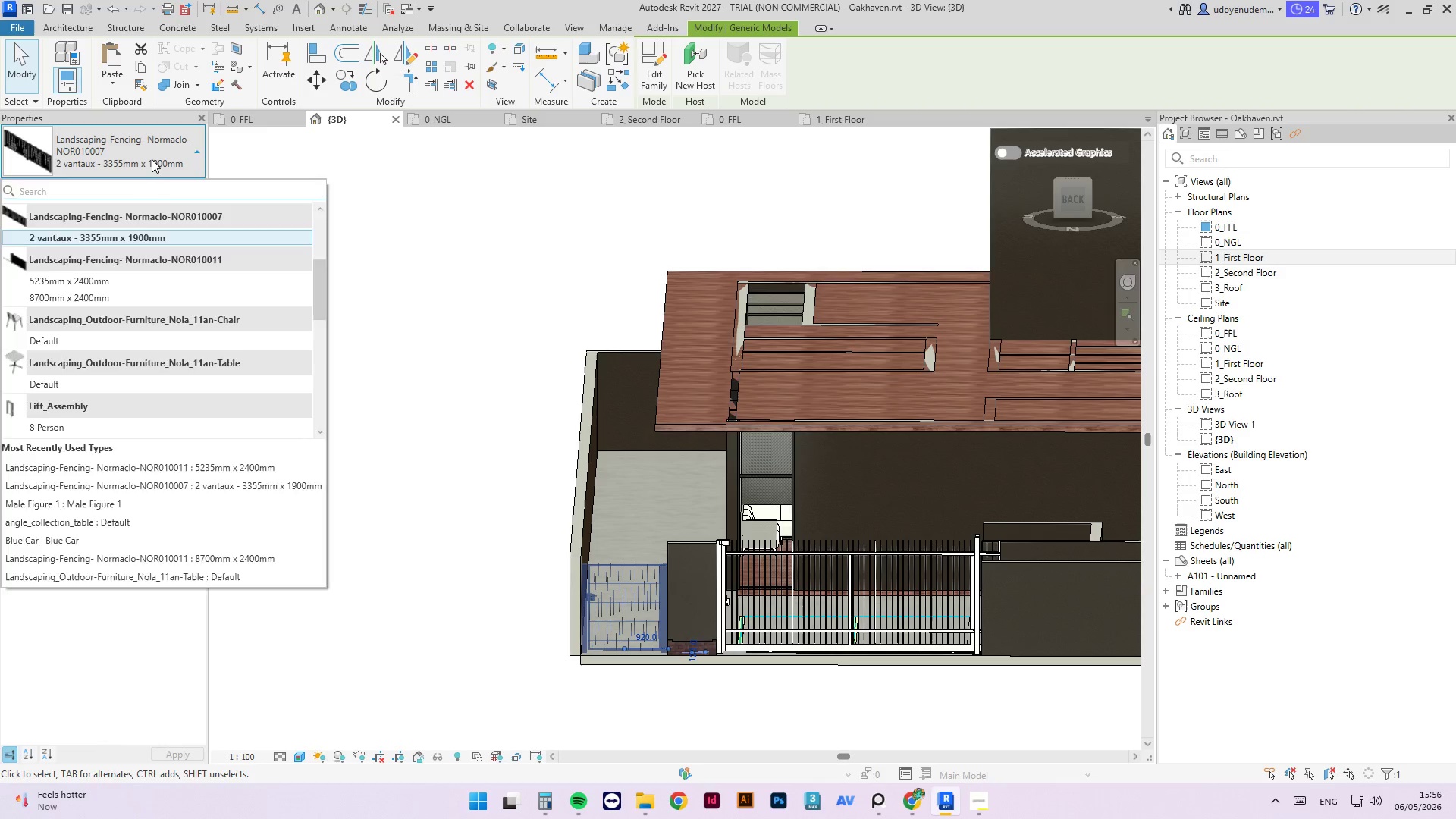 
left_click([180, 196])
 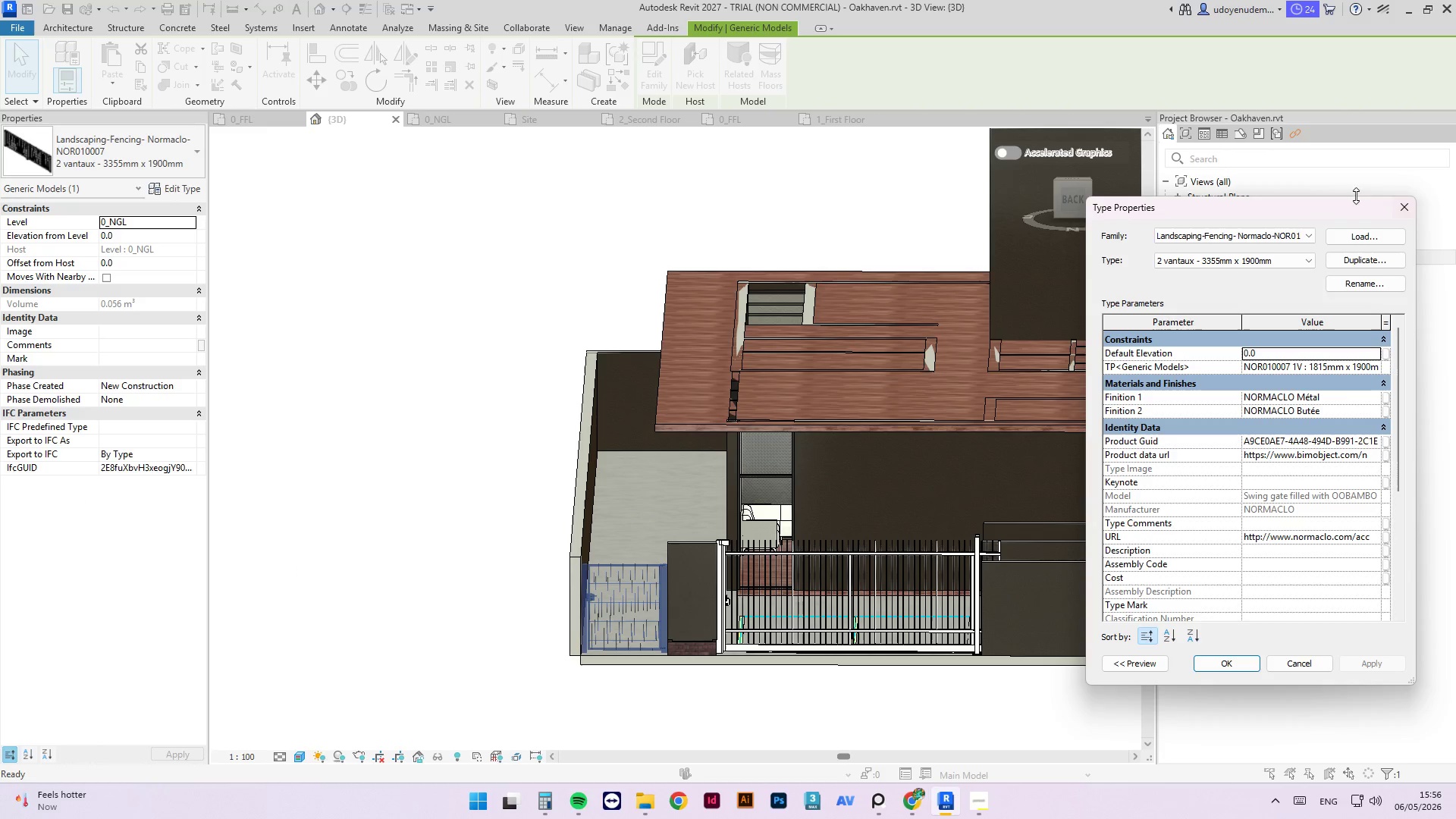 
left_click([1373, 263])
 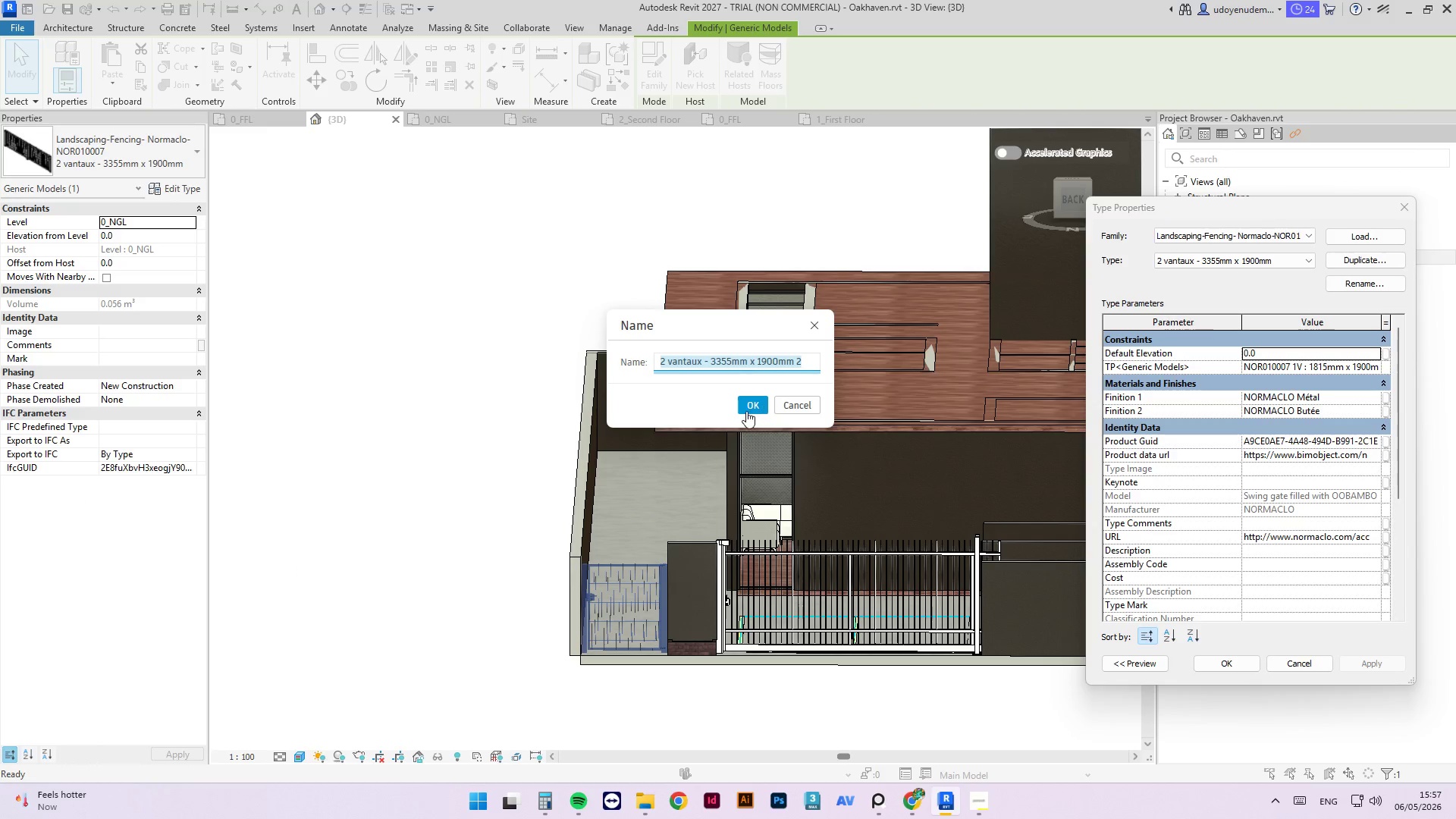 
left_click([751, 403])
 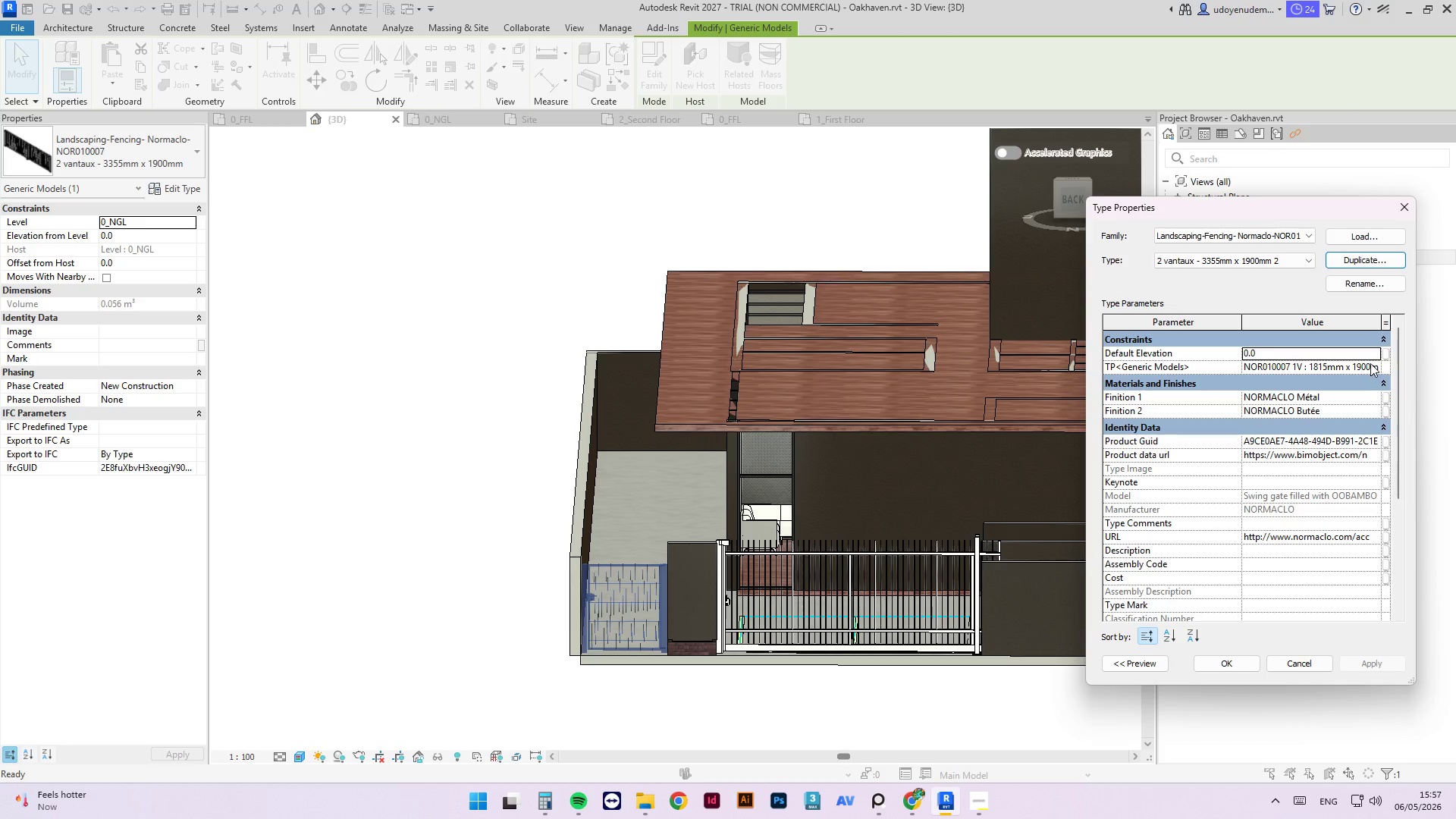 
left_click([1373, 369])
 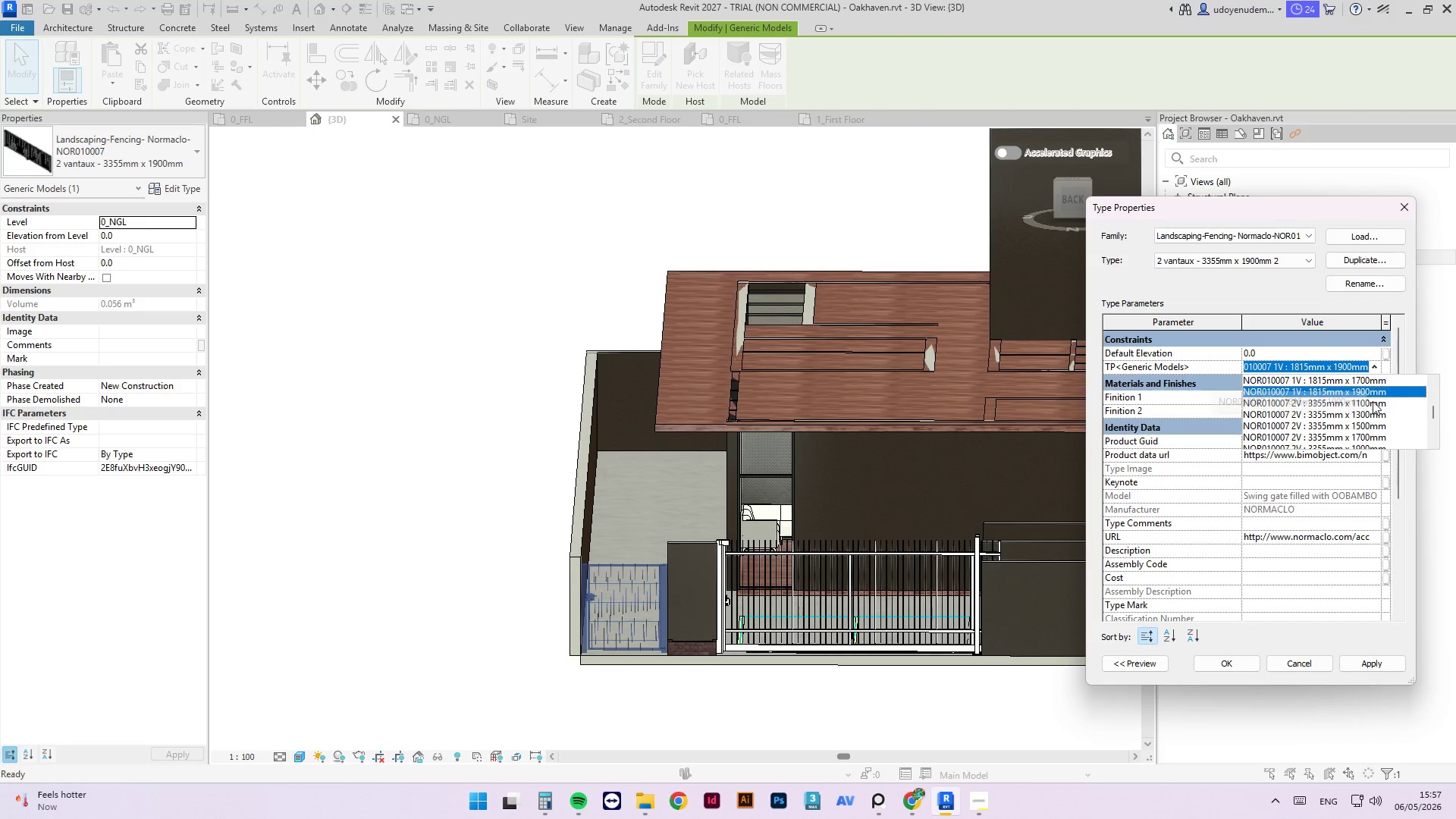 
scroll: coordinate [1323, 405], scroll_direction: down, amount: 8.0
 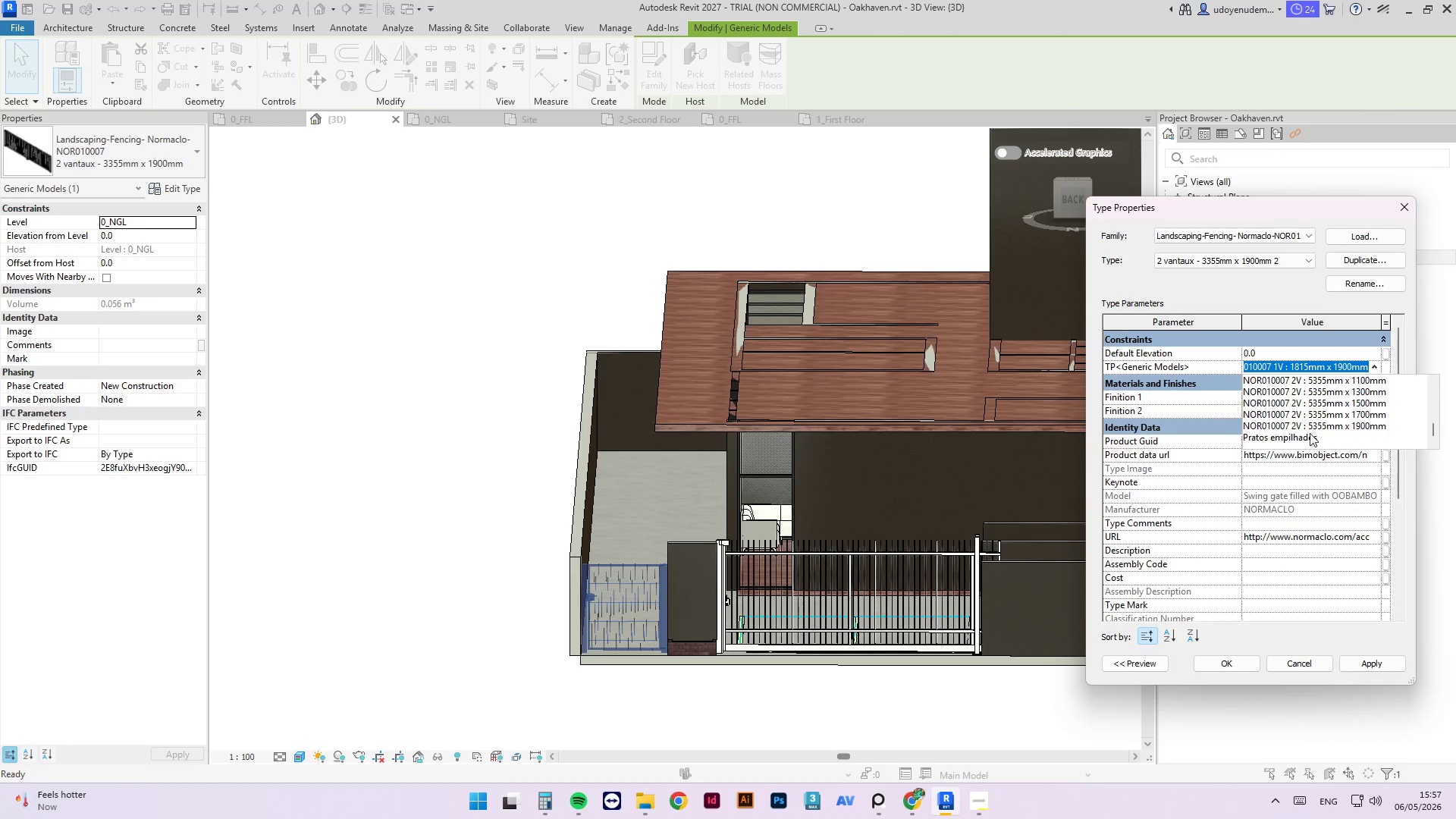 
left_click([1309, 433])
 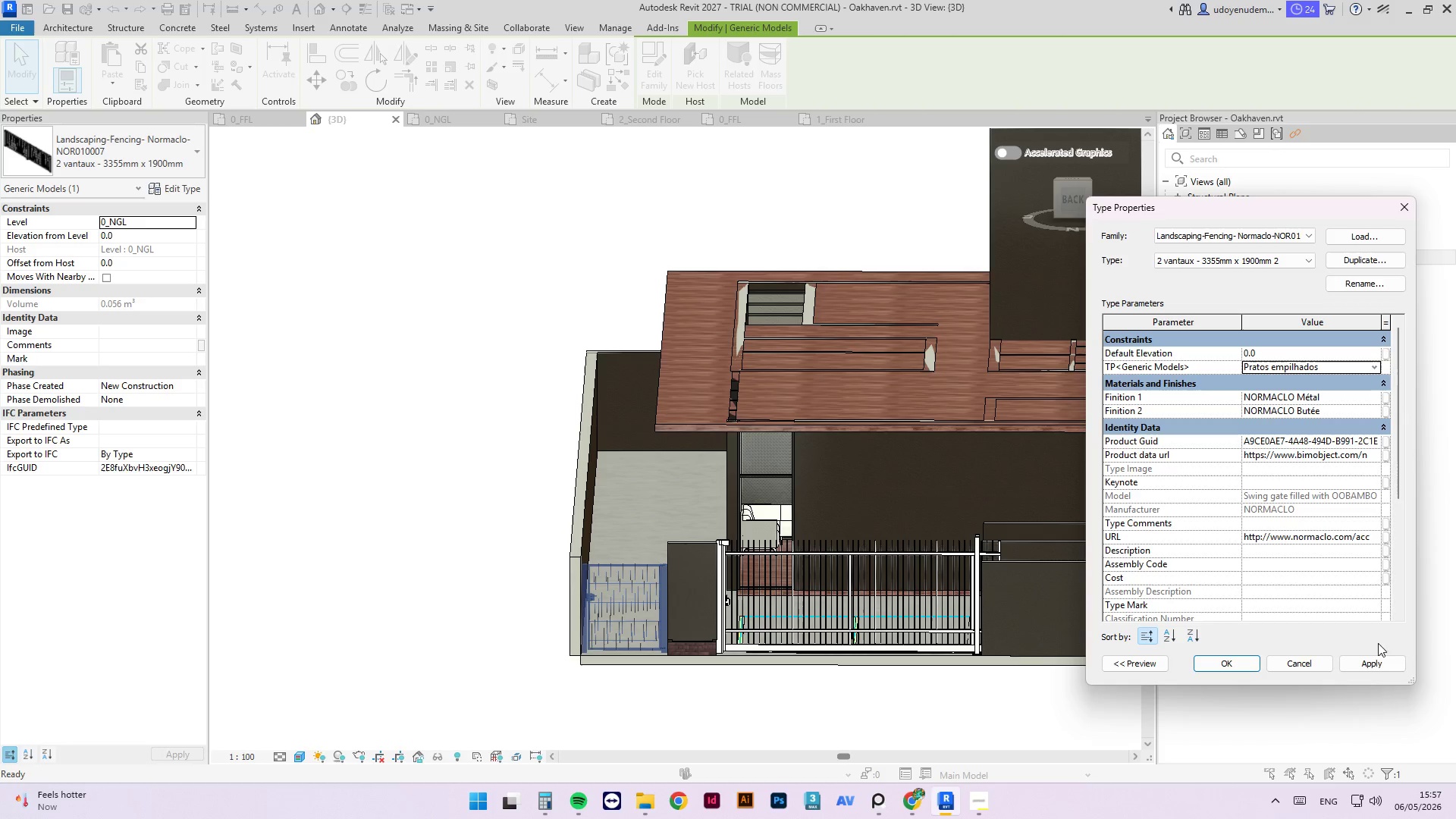 
left_click([1372, 659])
 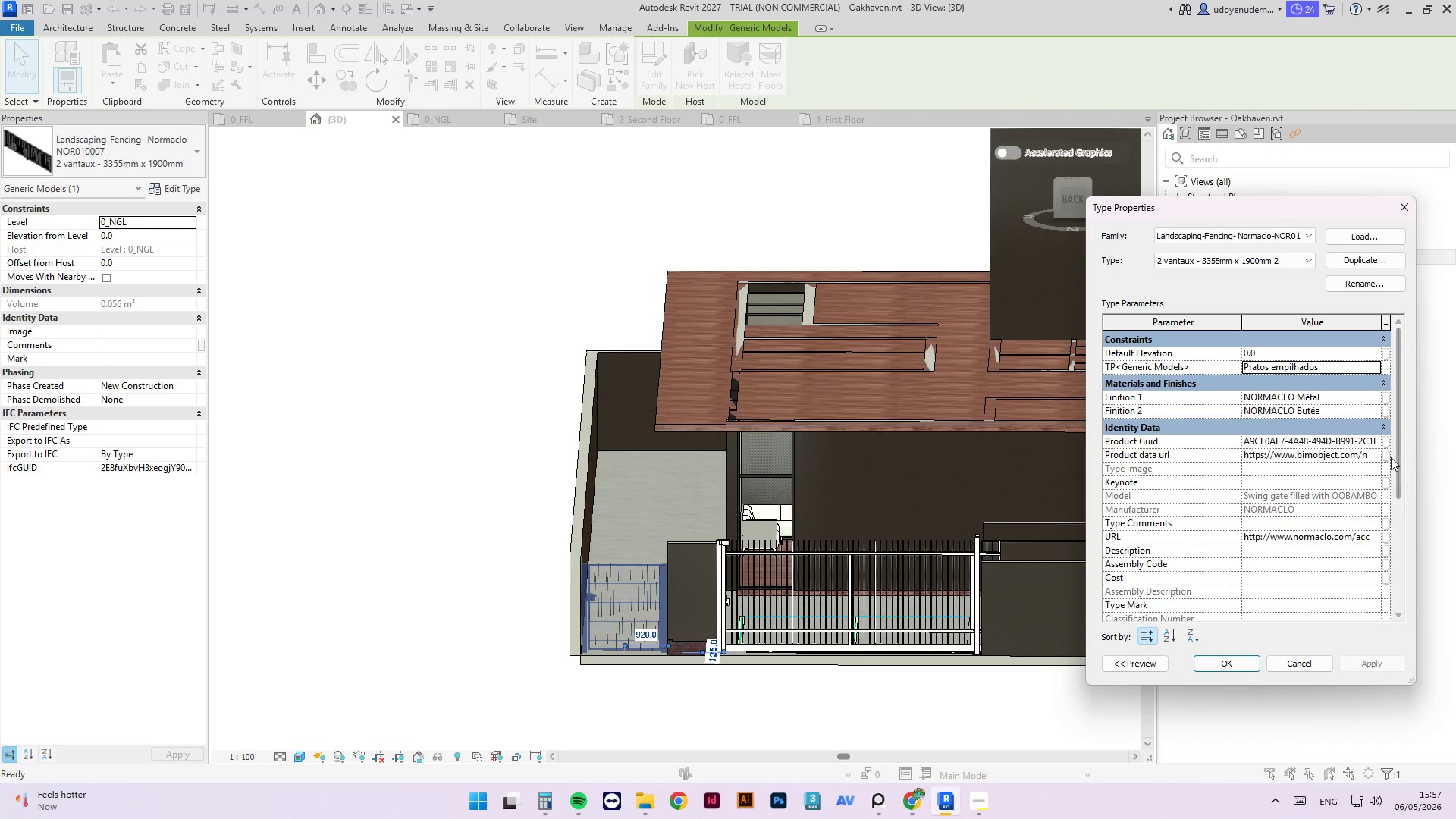 
left_click([1328, 663])
 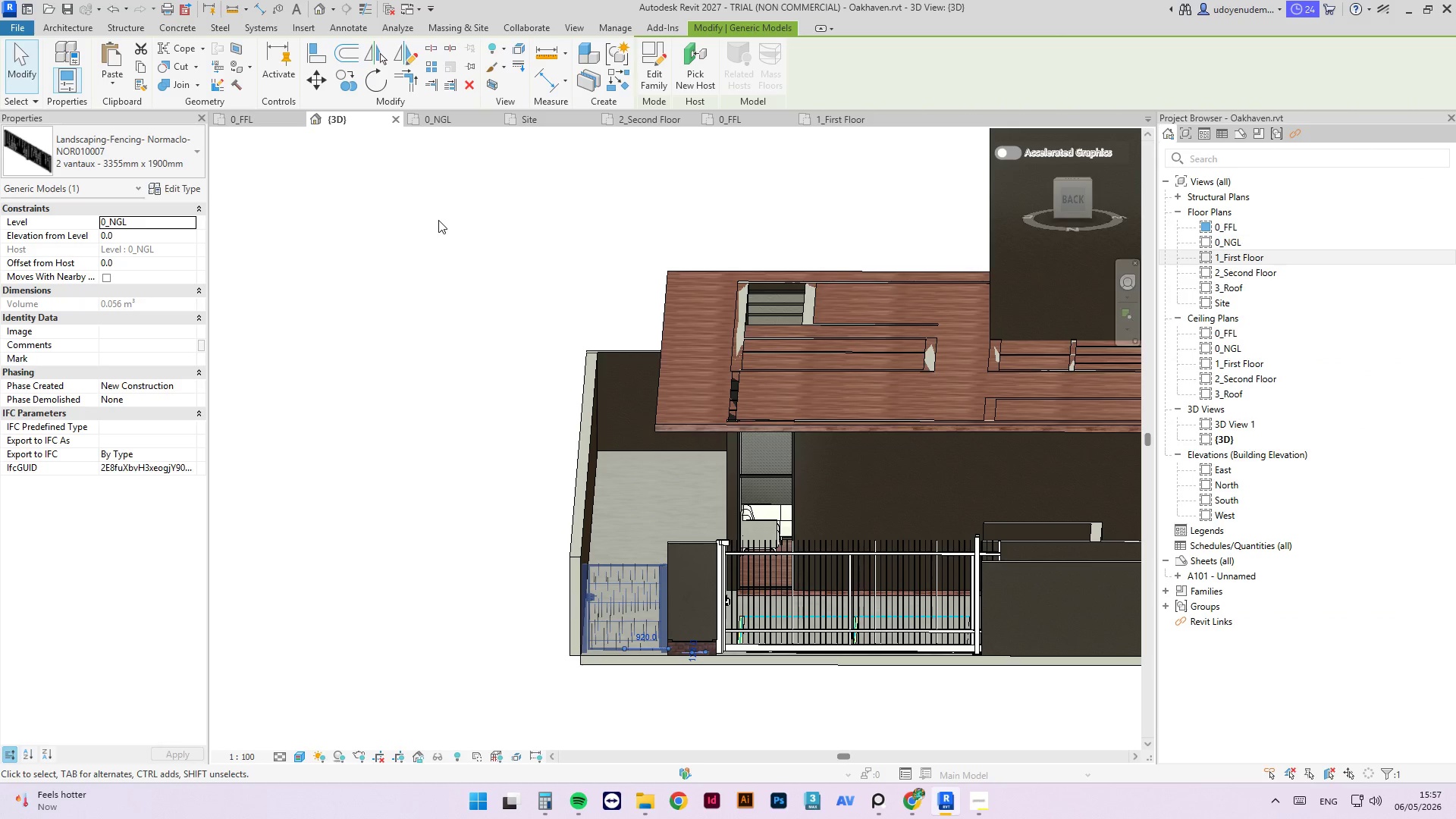 
left_click([439, 218])
 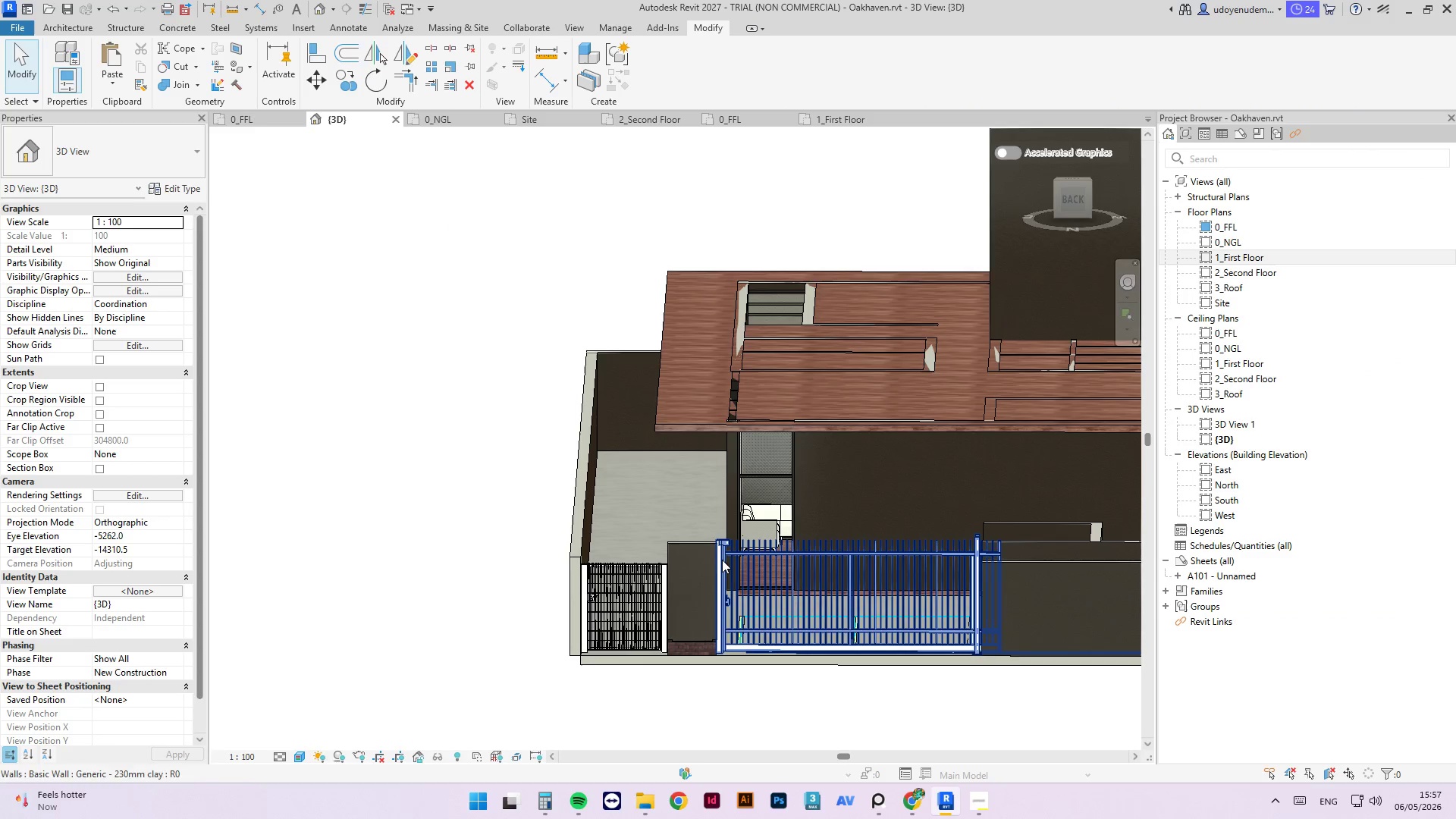 
scroll: coordinate [446, 552], scroll_direction: up, amount: 1.0
 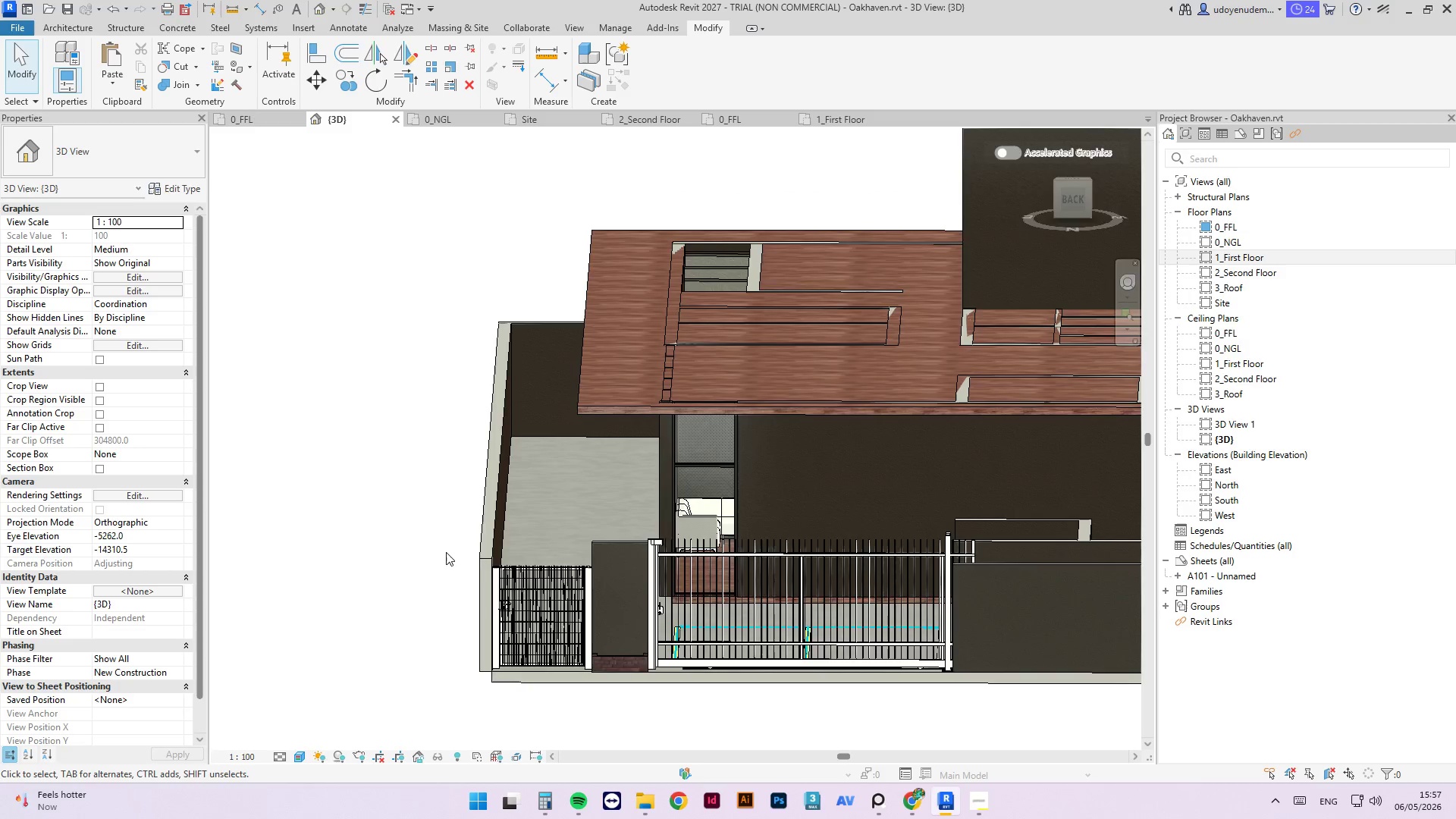 
scroll: coordinate [446, 552], scroll_direction: down, amount: 4.0
 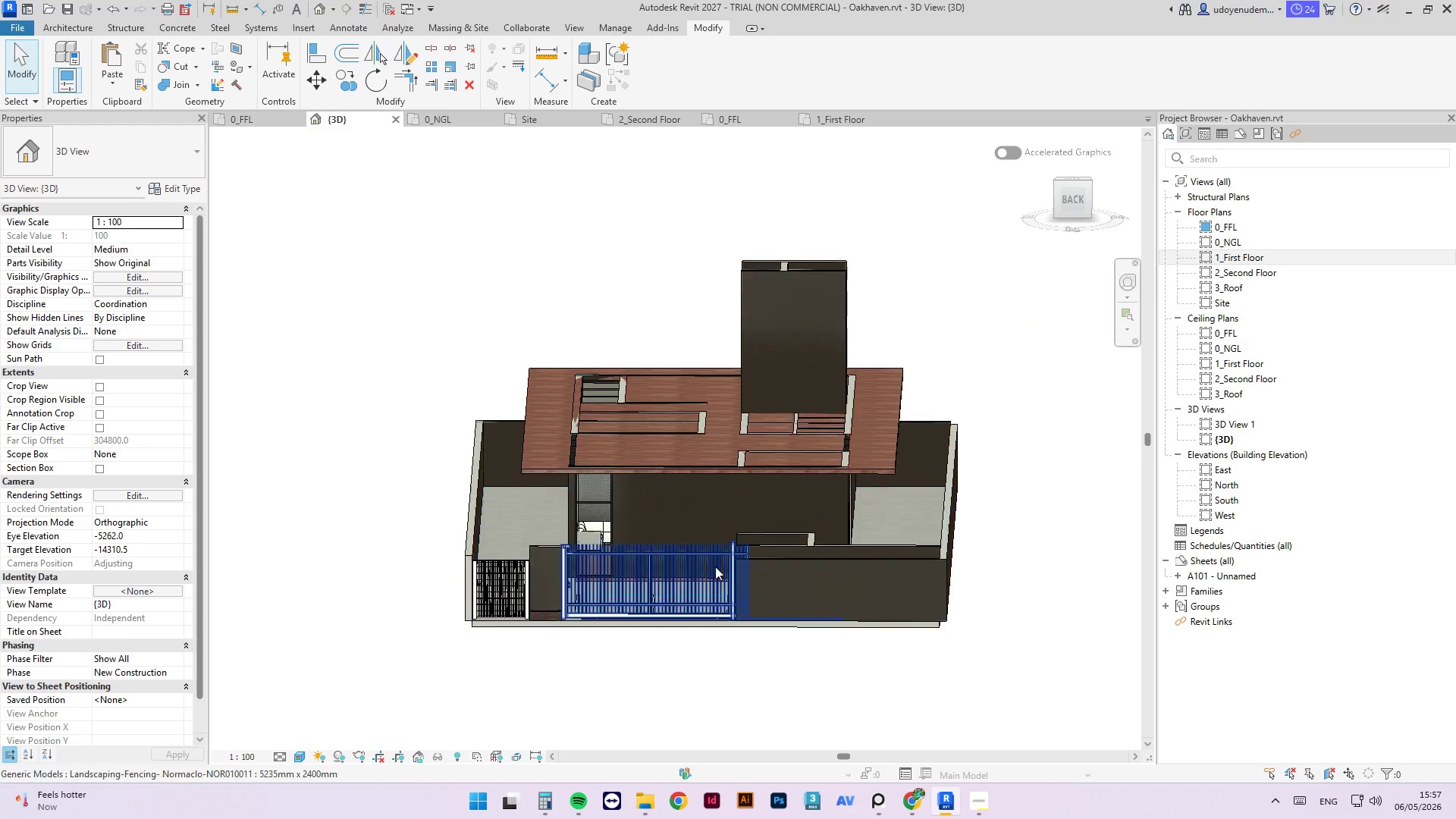 
scroll: coordinate [730, 571], scroll_direction: up, amount: 2.0
 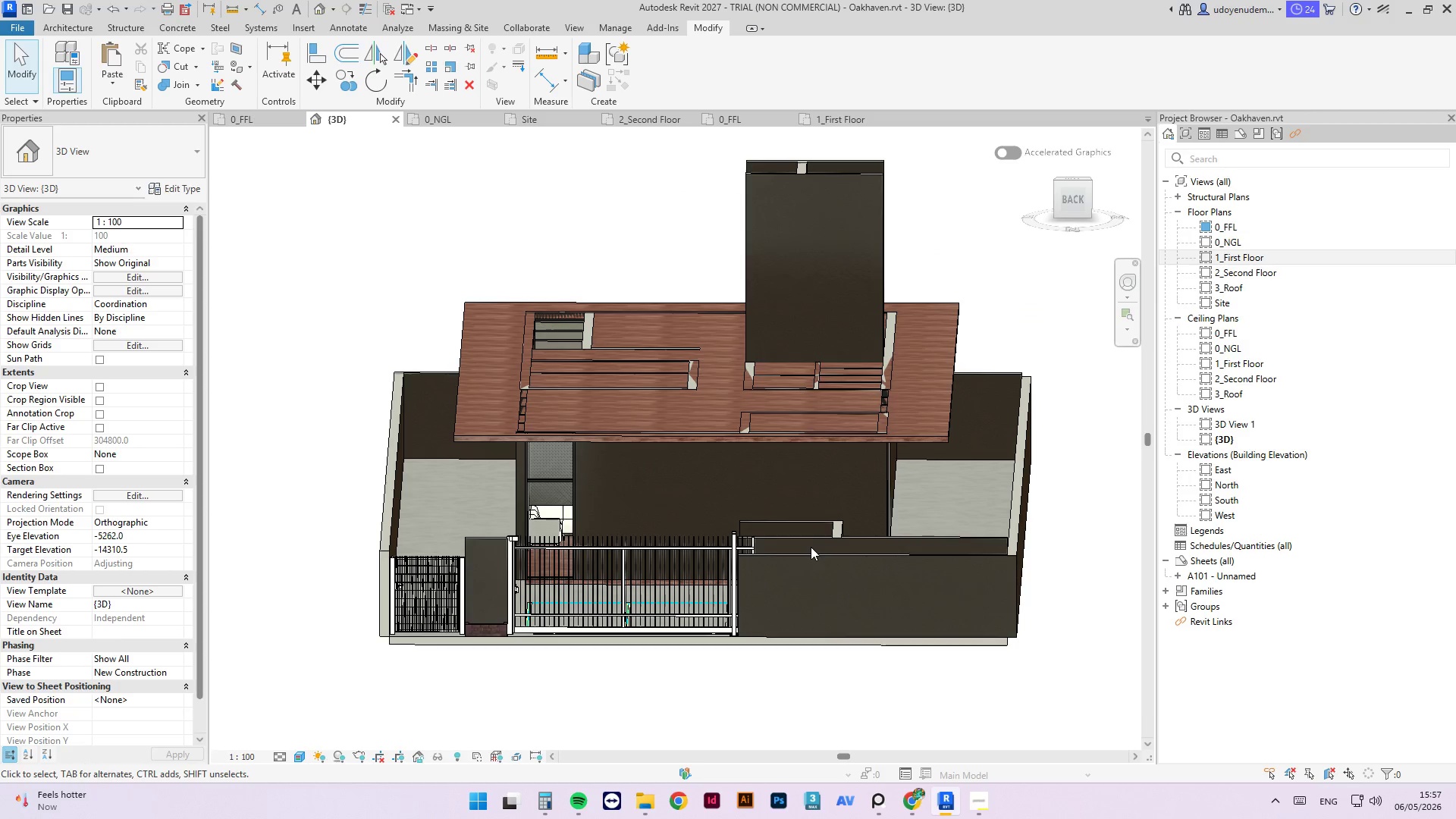 
hold_key(key=ShiftLeft, duration=6.19)
 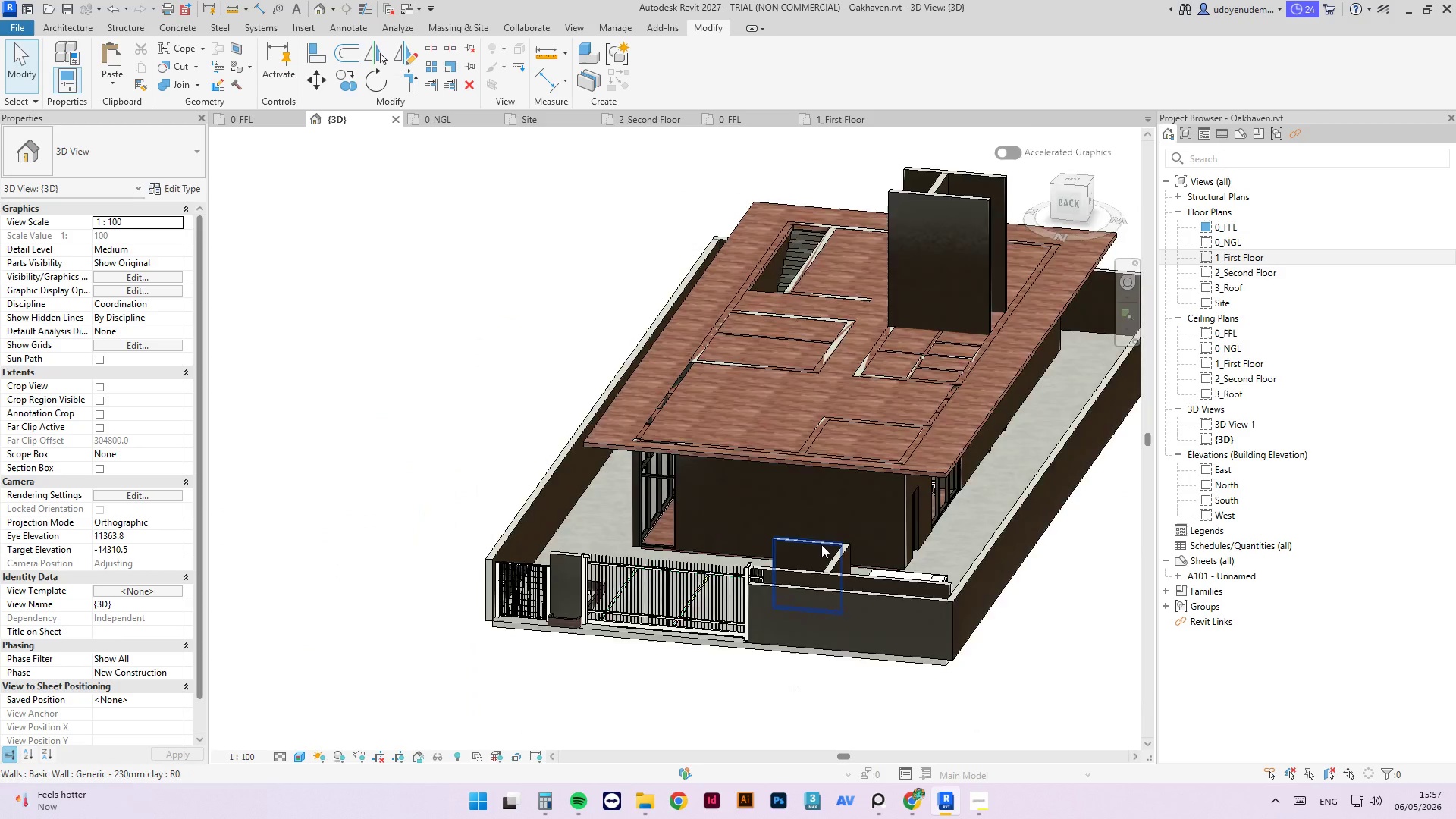 
scroll: coordinate [815, 629], scroll_direction: down, amount: 2.0
 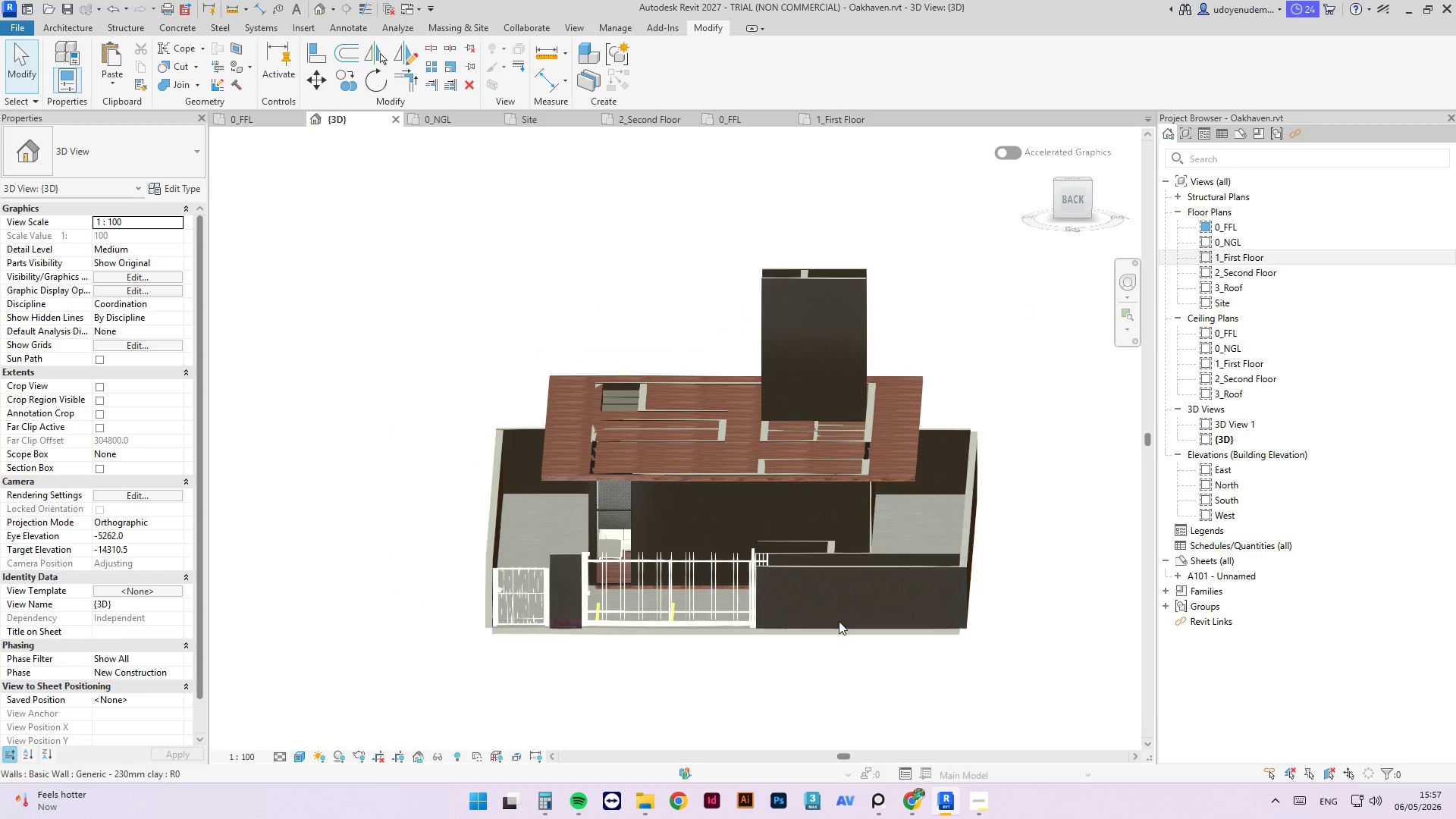 
left_click([821, 544])
 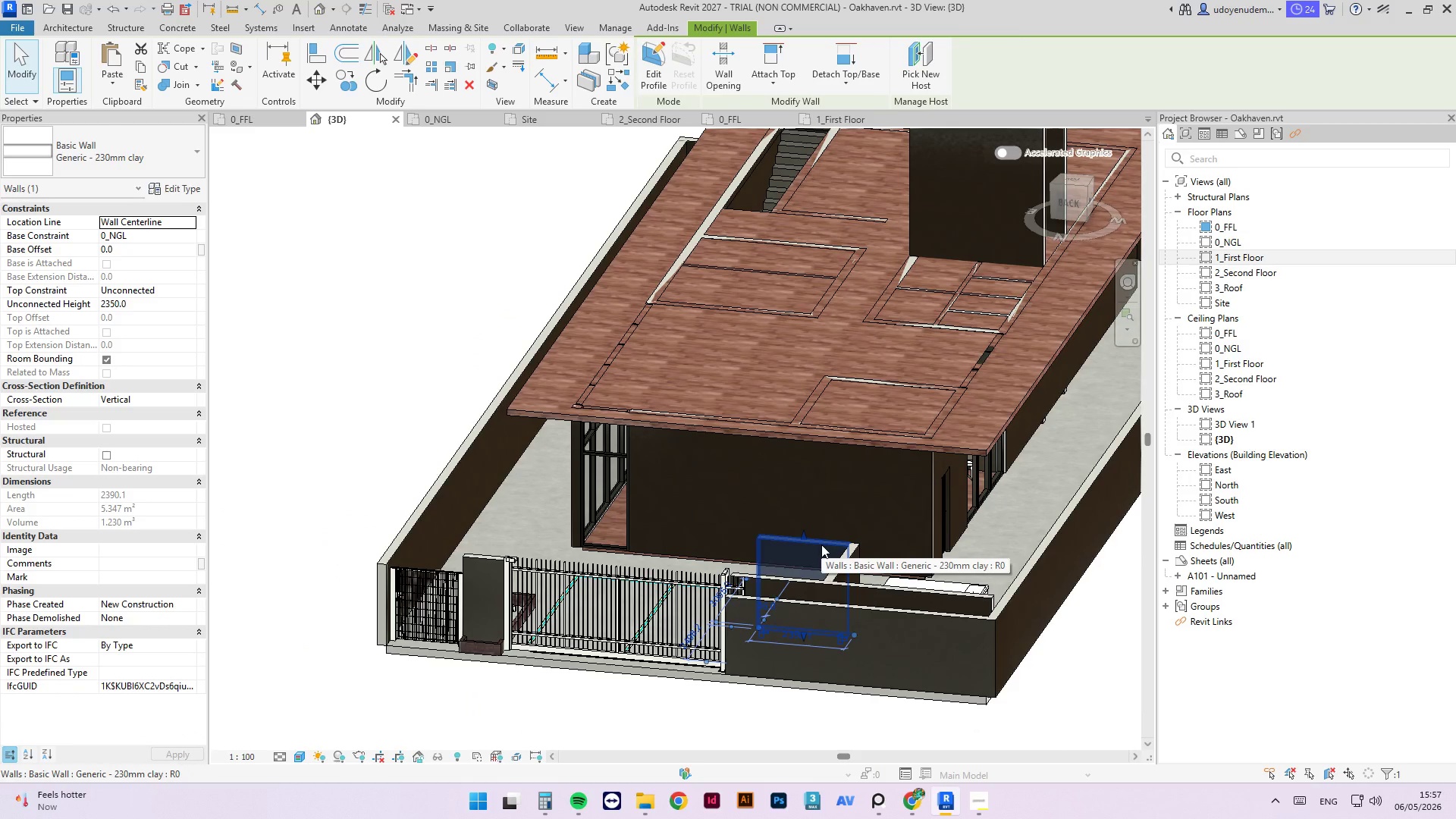 
scroll: coordinate [821, 544], scroll_direction: up, amount: 2.0
 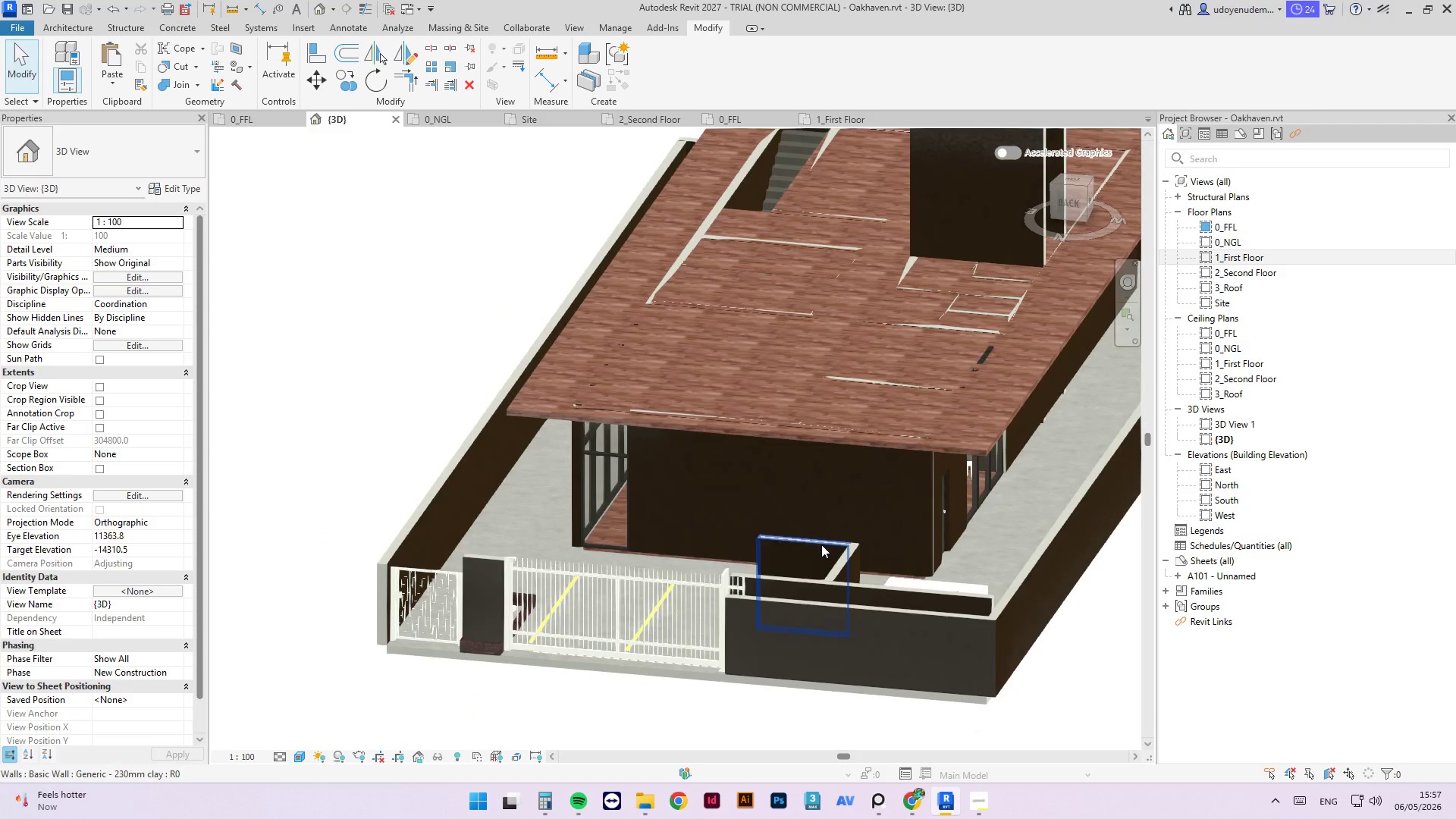 
hold_key(key=ShiftLeft, duration=3.2)
 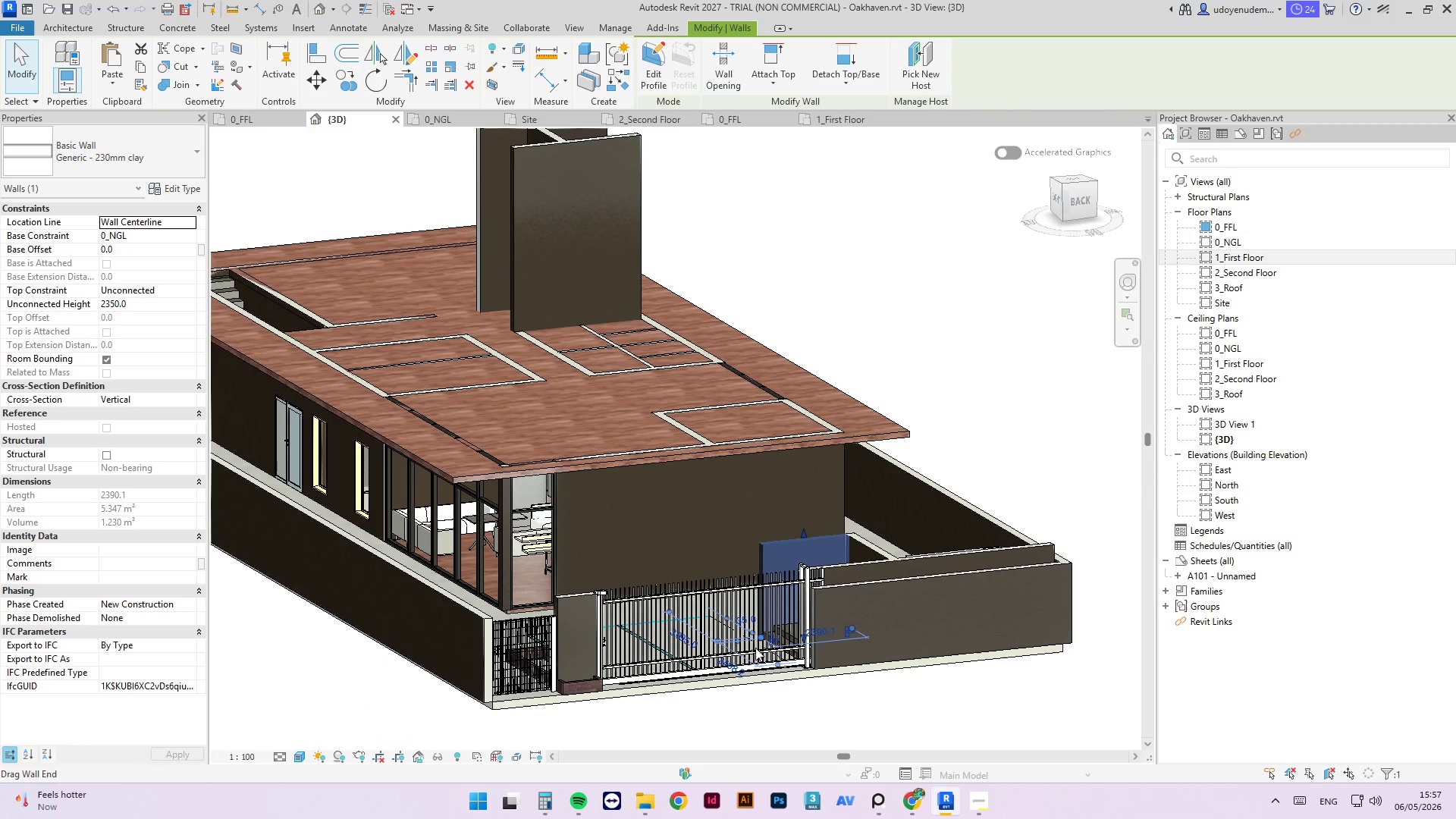 
scroll: coordinate [544, 818], scroll_direction: up, amount: 1.0
 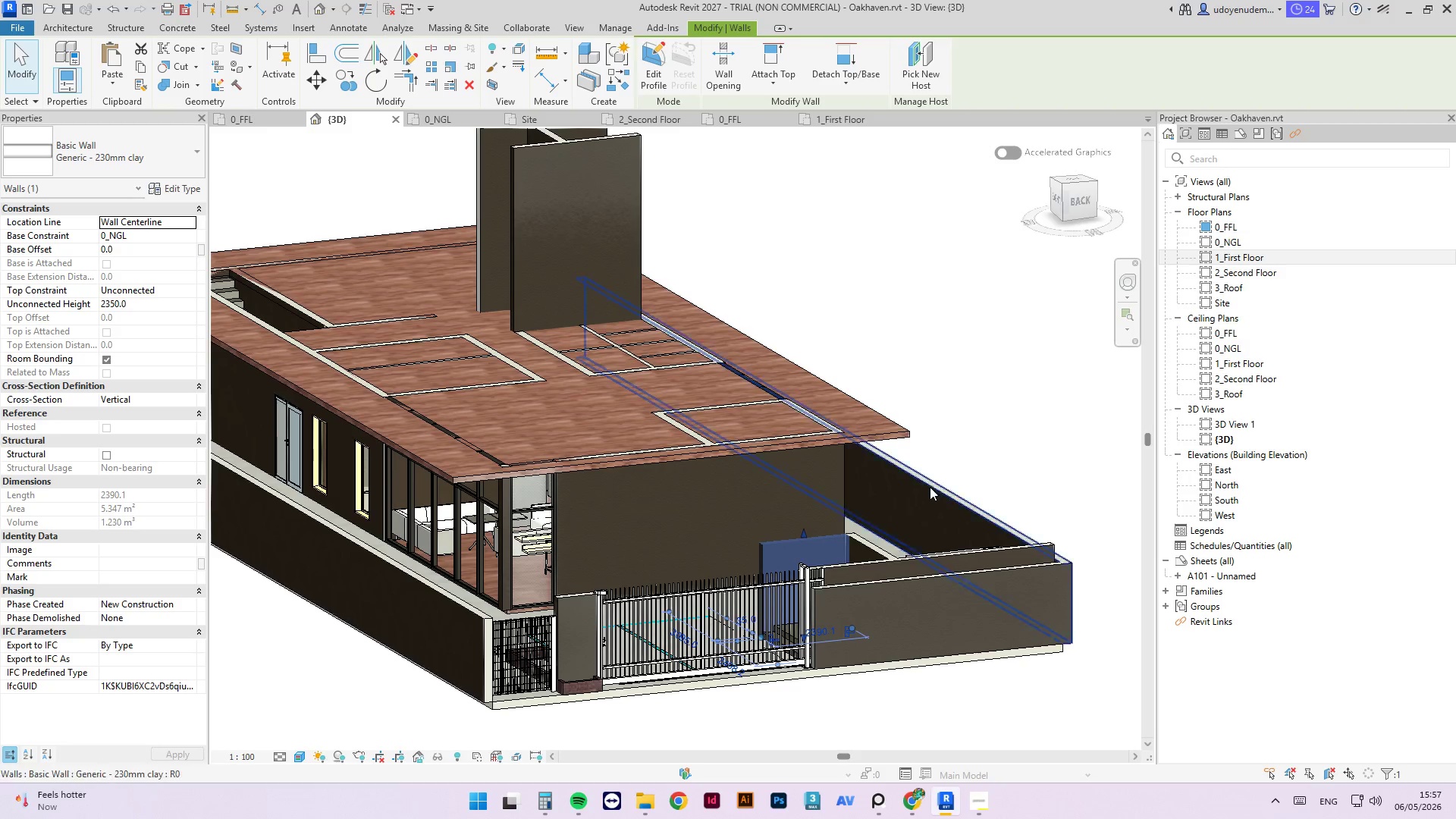 
left_click([969, 422])
 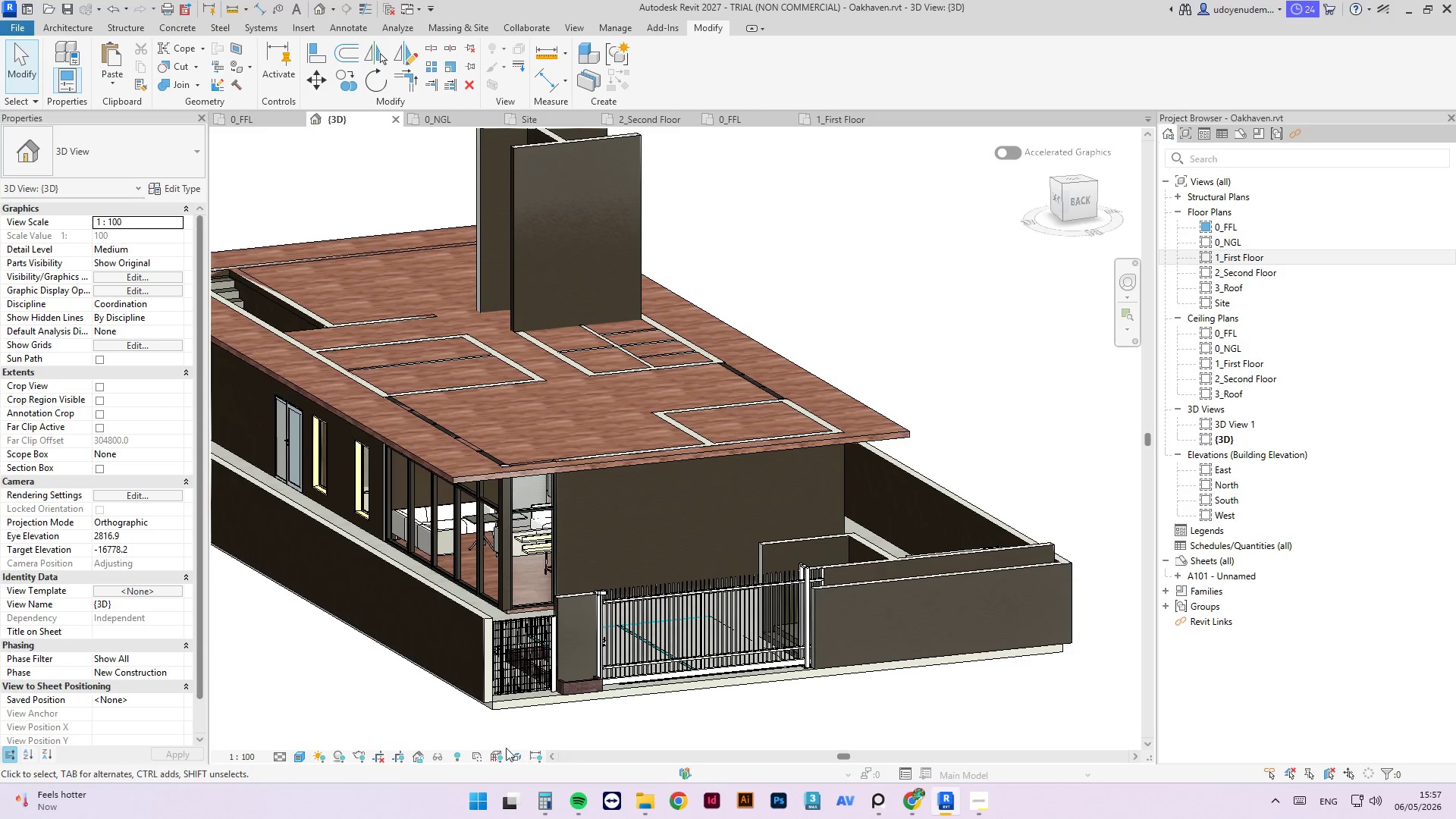 
scroll: coordinate [570, 658], scroll_direction: up, amount: 7.0
 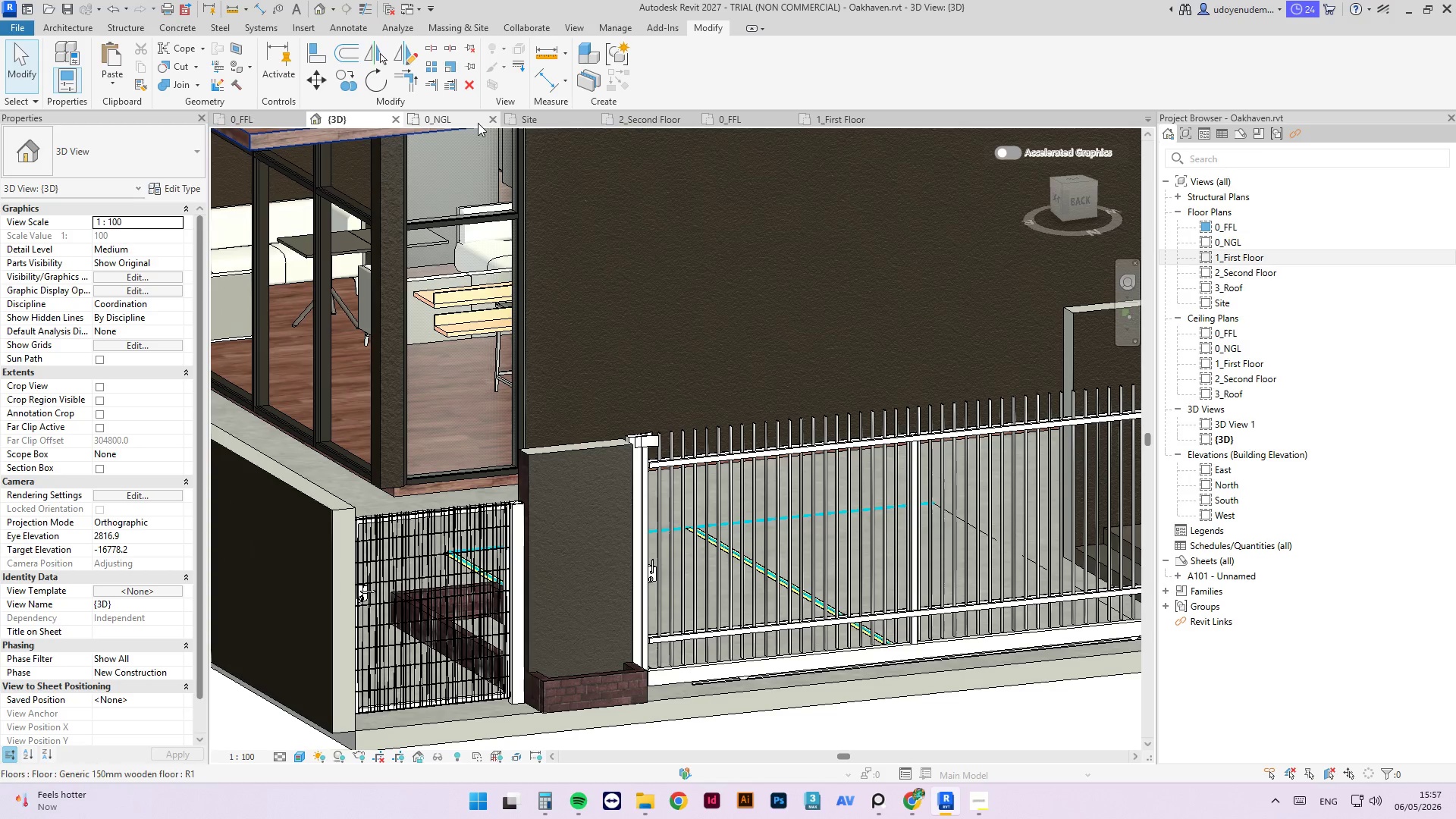 
left_click([452, 122])
 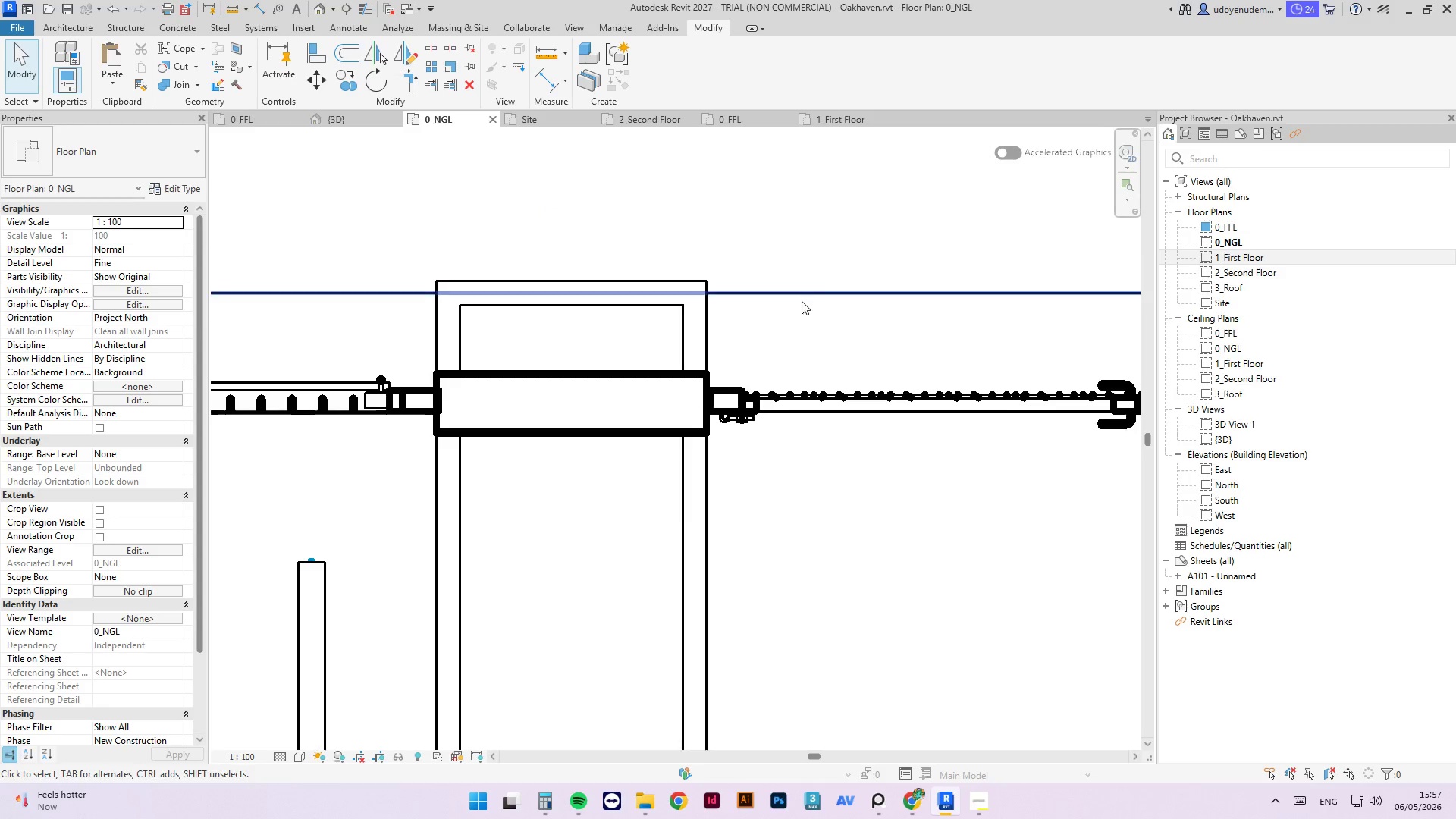 
scroll: coordinate [609, 560], scroll_direction: down, amount: 6.0
 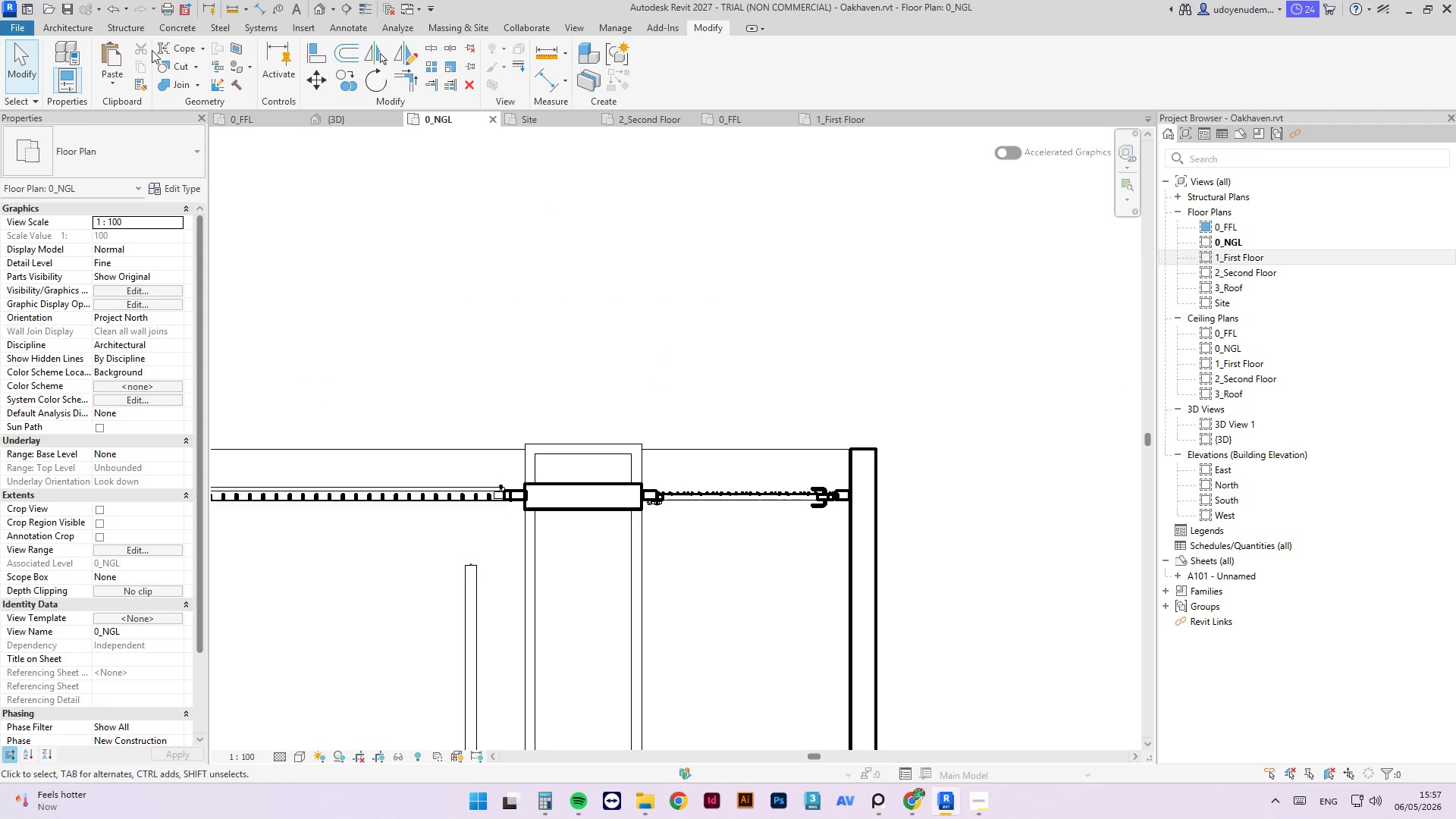 
left_click([67, 27])
 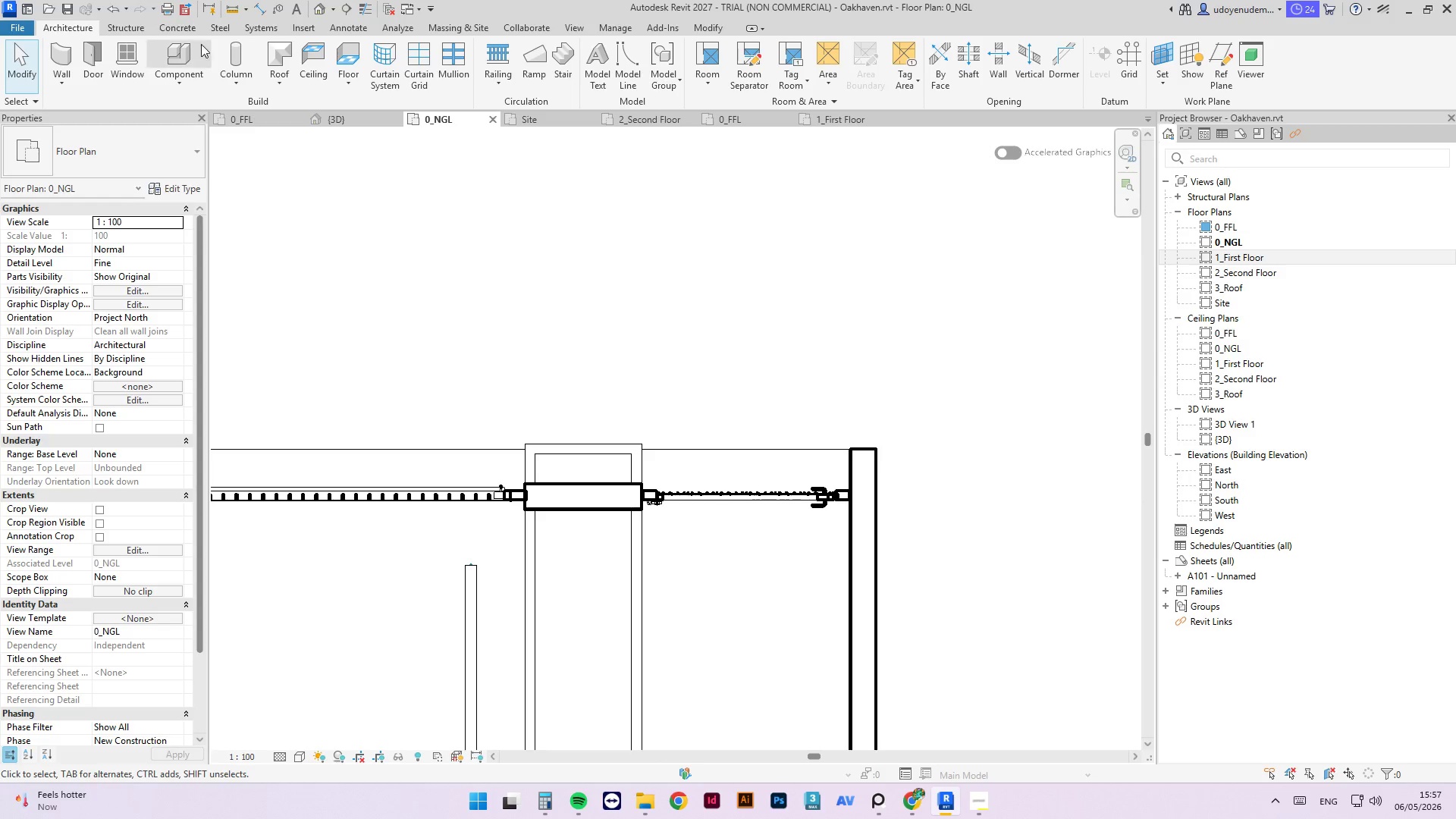 
wait(5.05)
 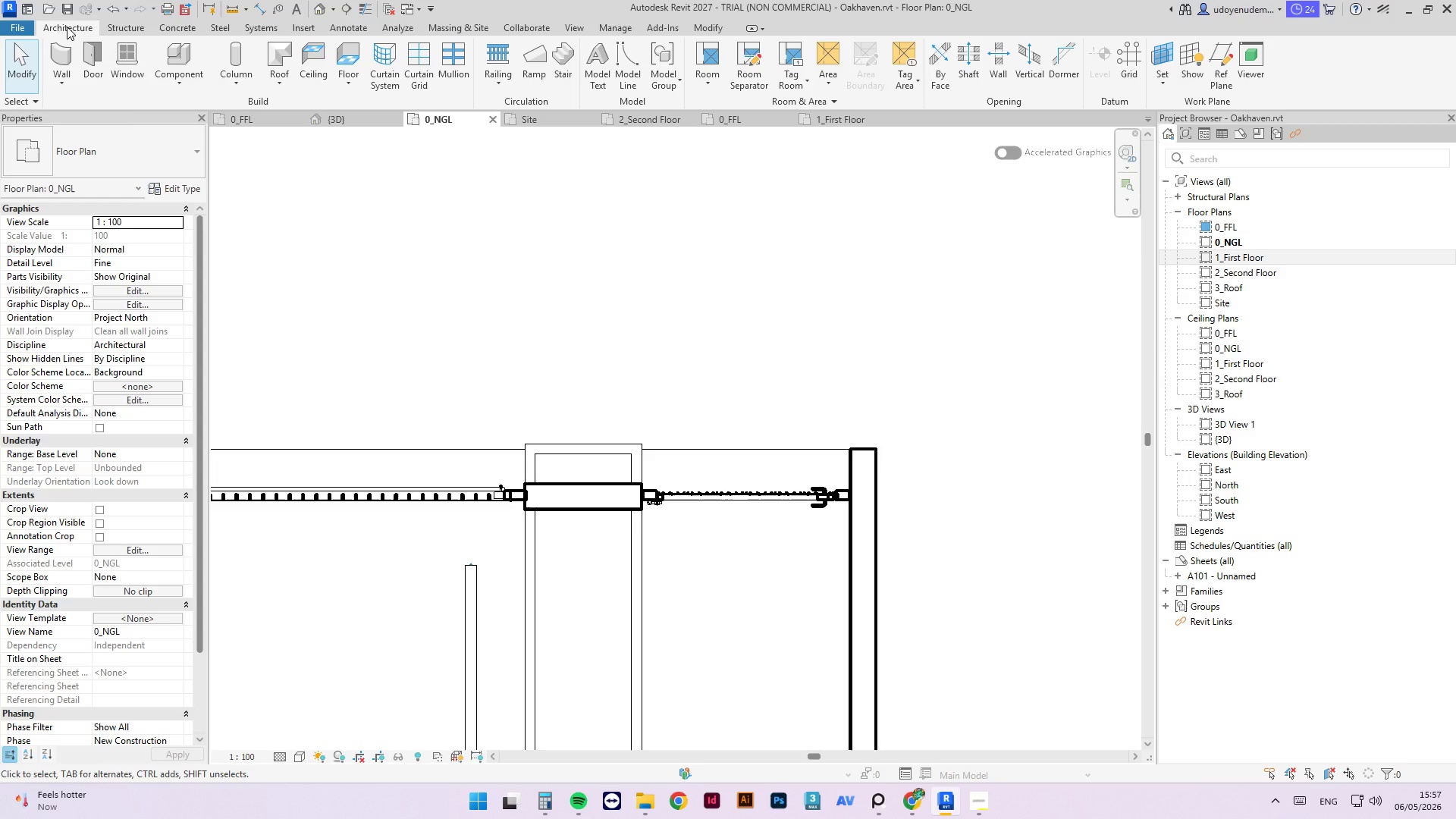 
type(cm)
 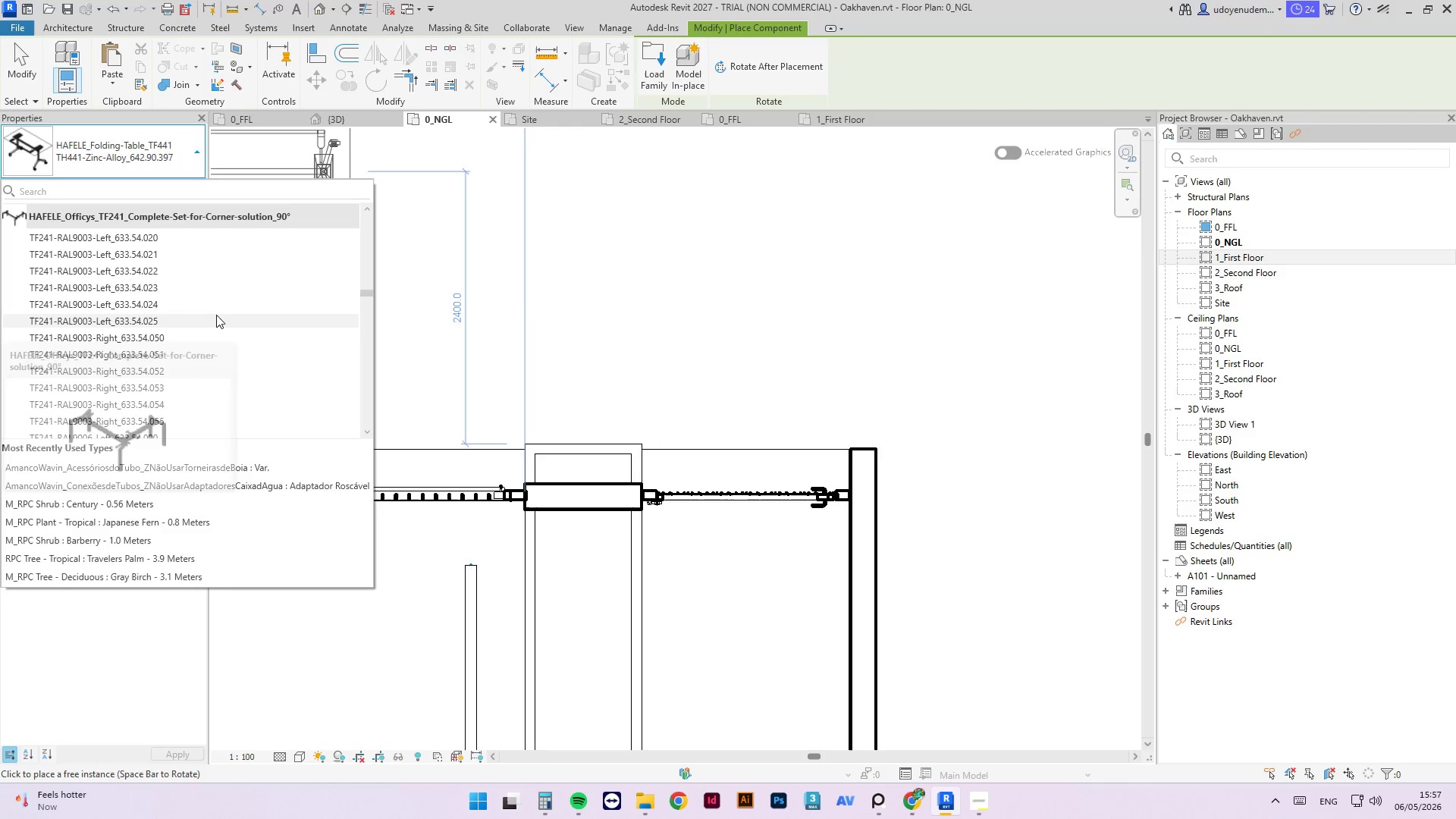 
left_click_drag(start_coordinate=[363, 297], to_coordinate=[391, 400])
 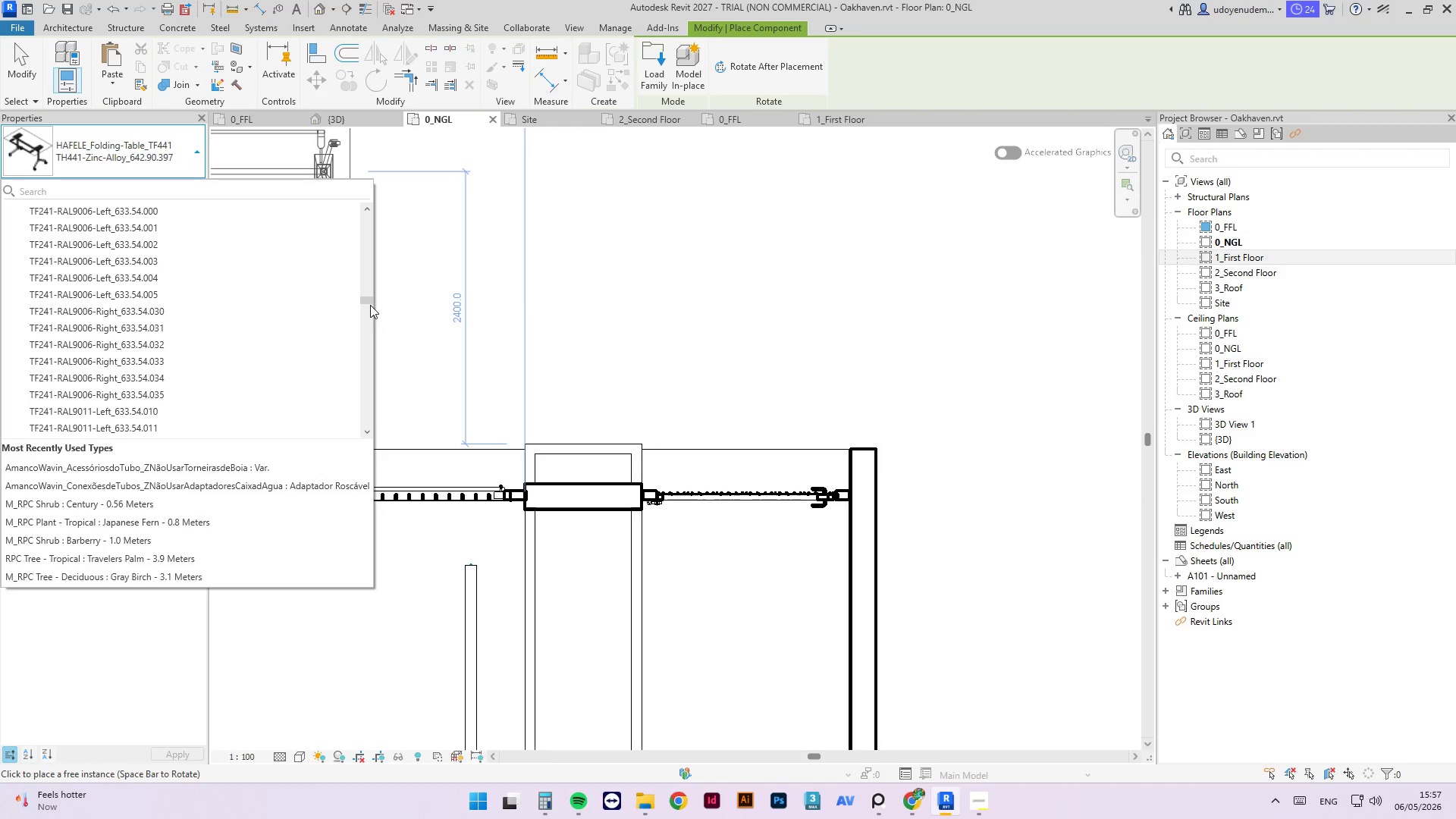 
left_click_drag(start_coordinate=[369, 302], to_coordinate=[397, 380])
 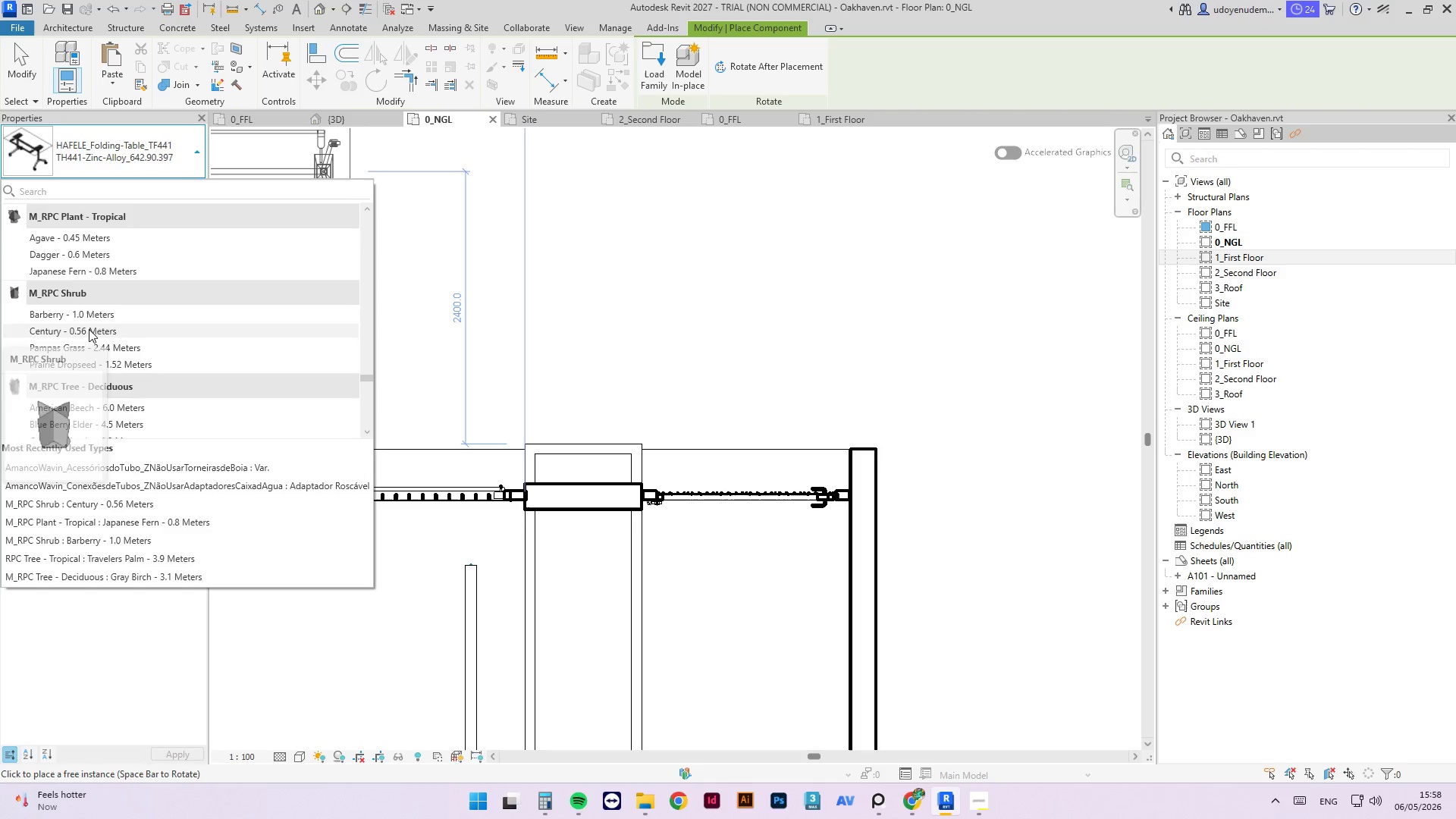 
left_click([89, 330])
 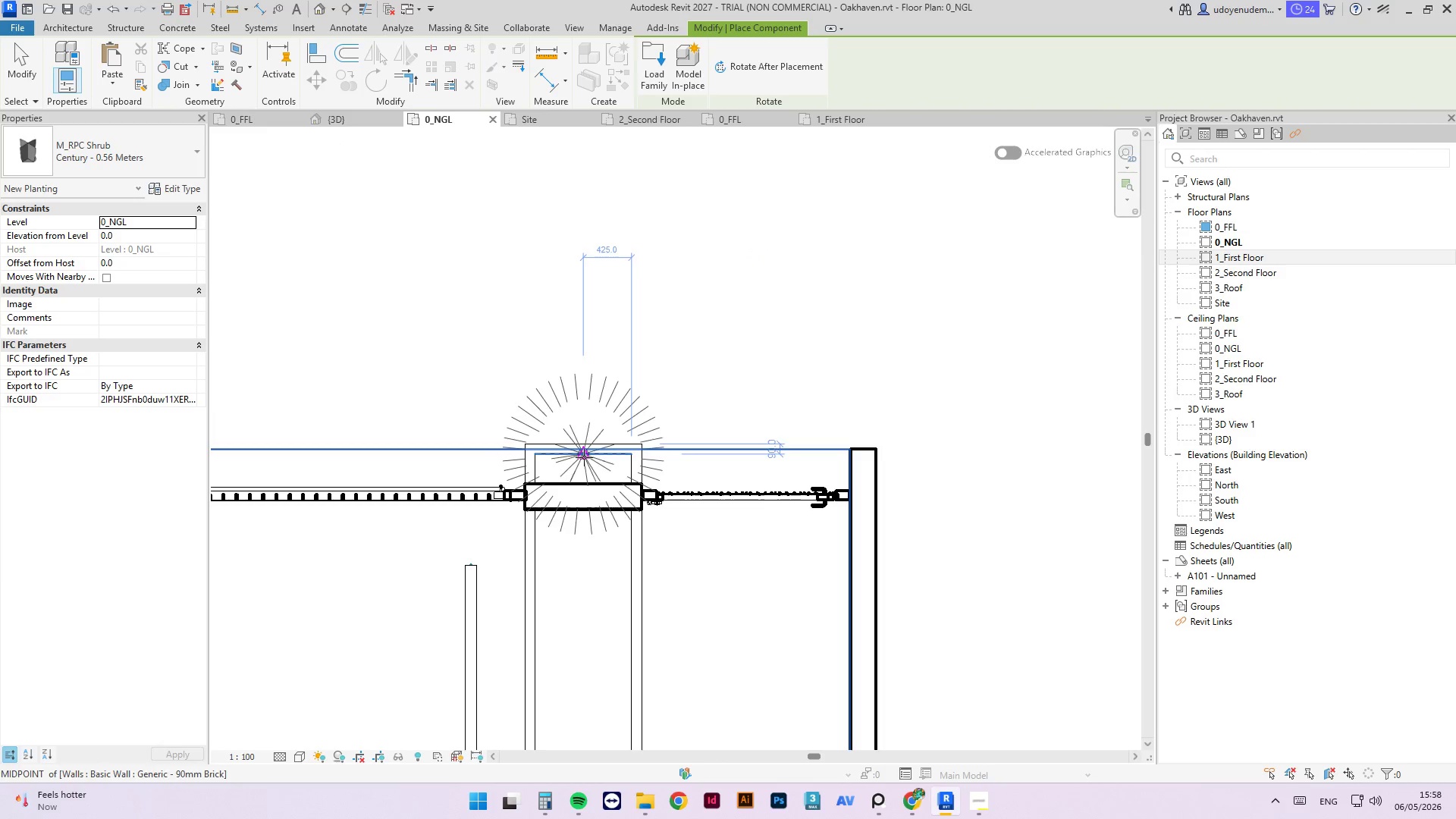 
left_click([584, 465])
 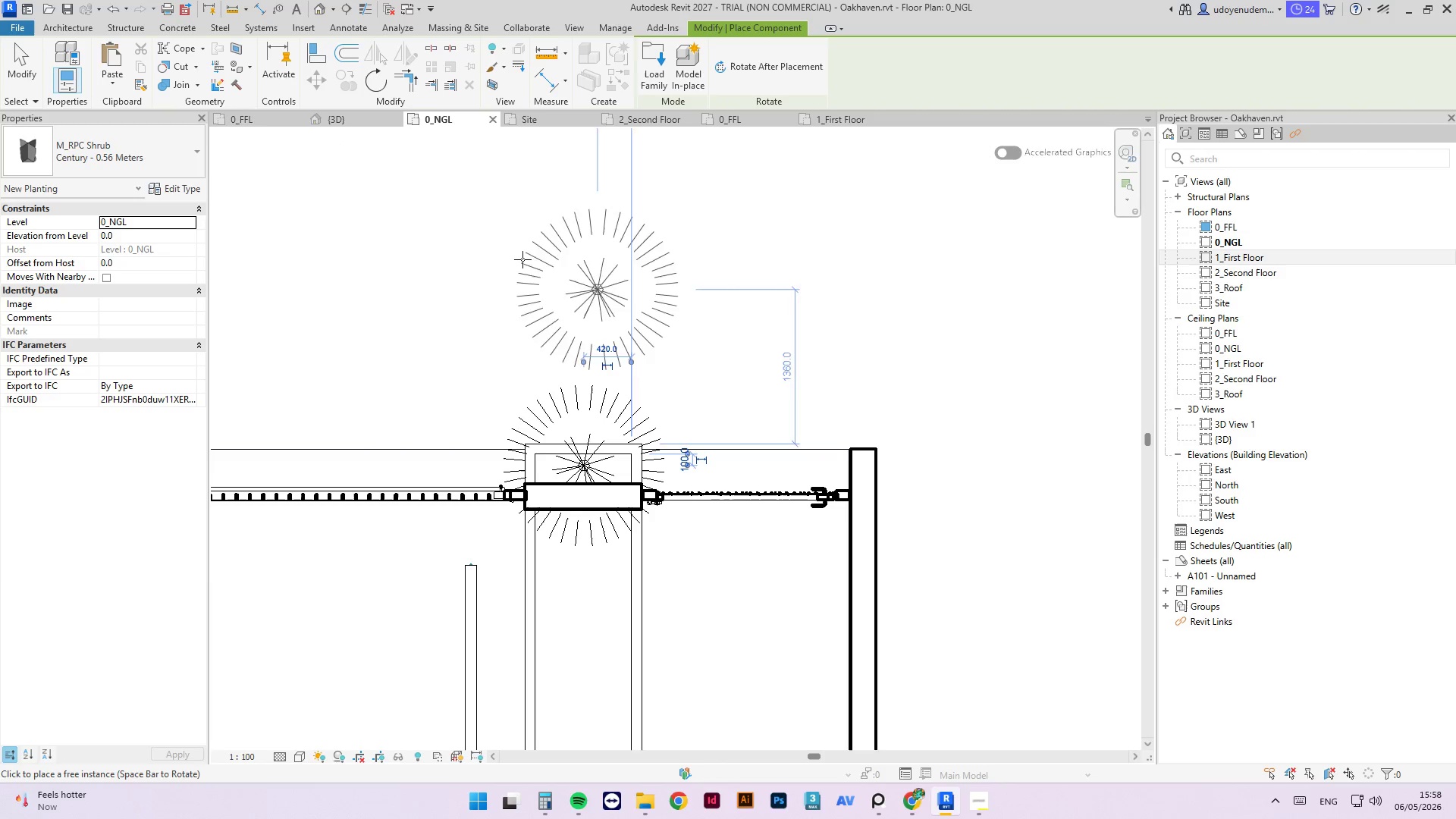 
key(Escape)
 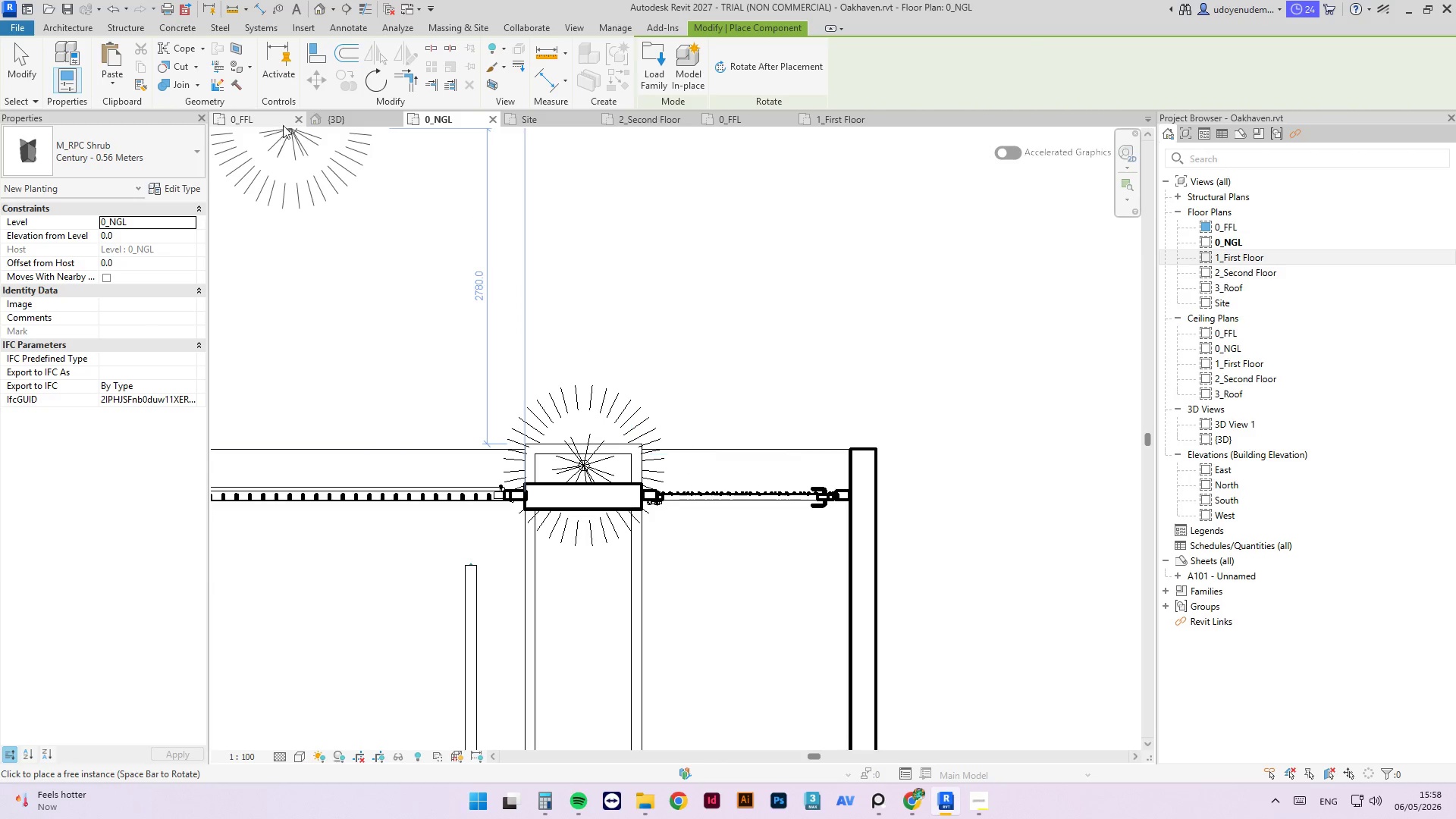 
key(Escape)
 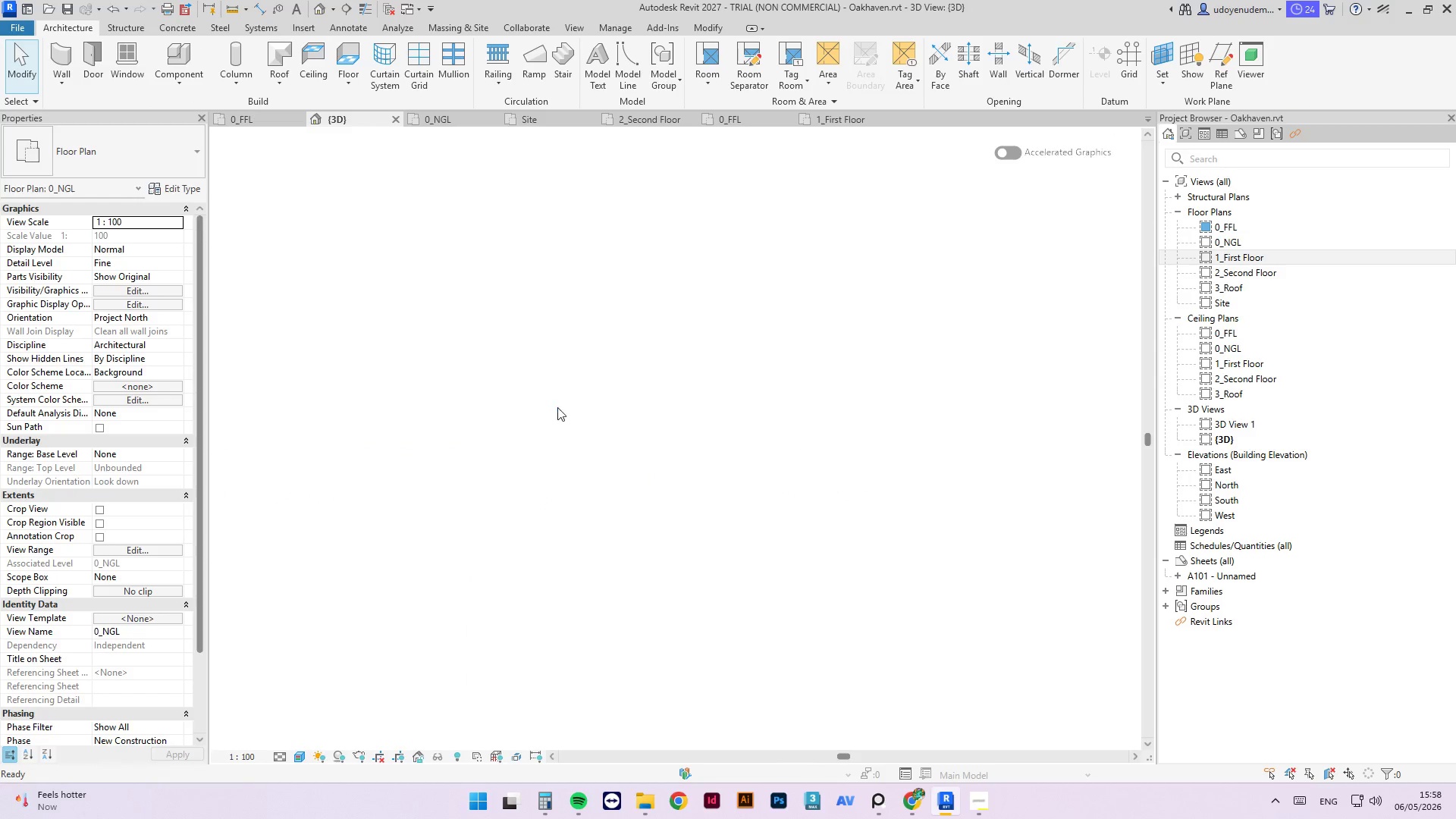 
hold_key(key=ShiftLeft, duration=9.05)
 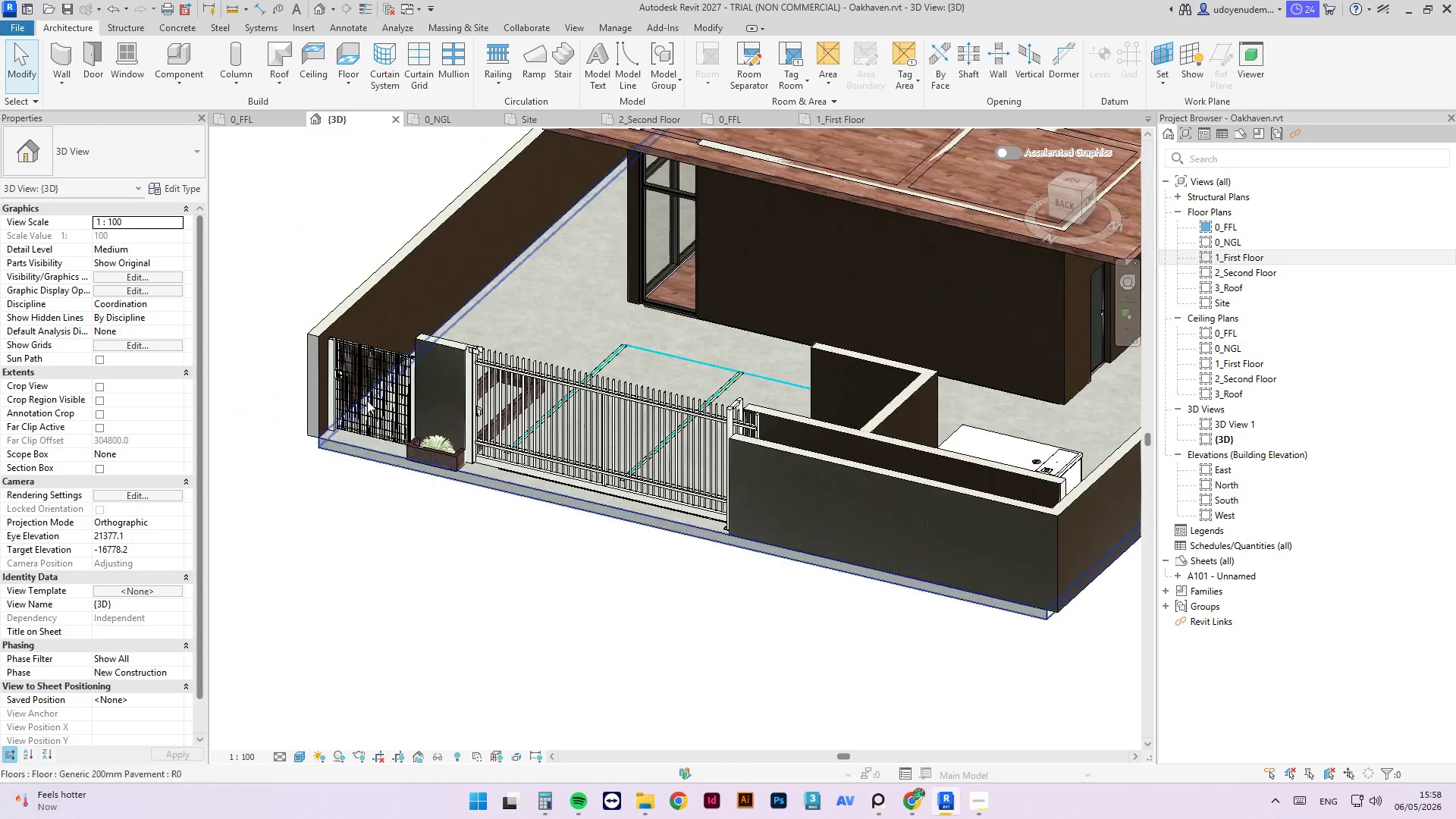 
scroll: coordinate [224, 510], scroll_direction: down, amount: 6.0
 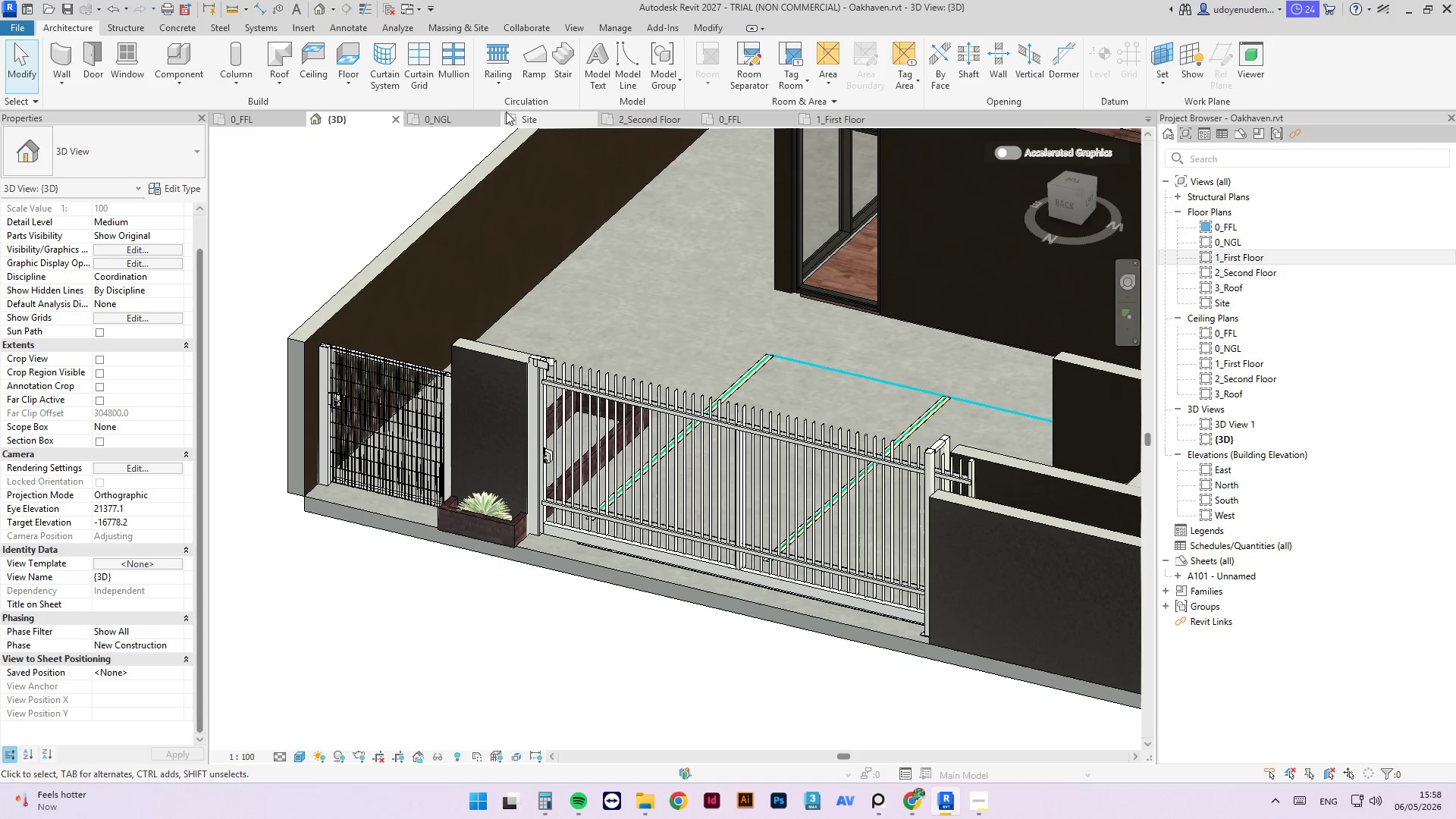 
left_click([538, 115])
 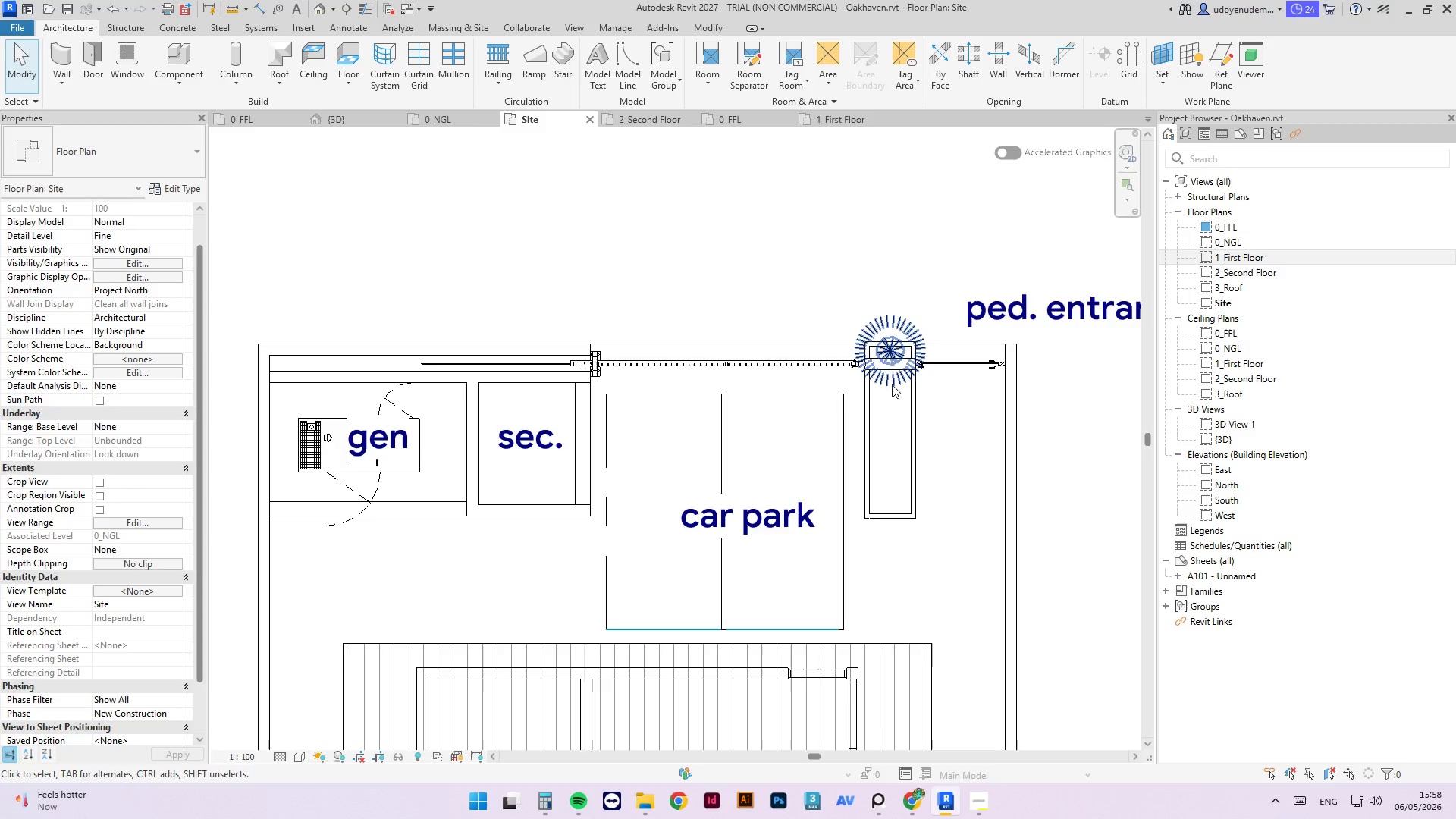 
left_click([886, 340])
 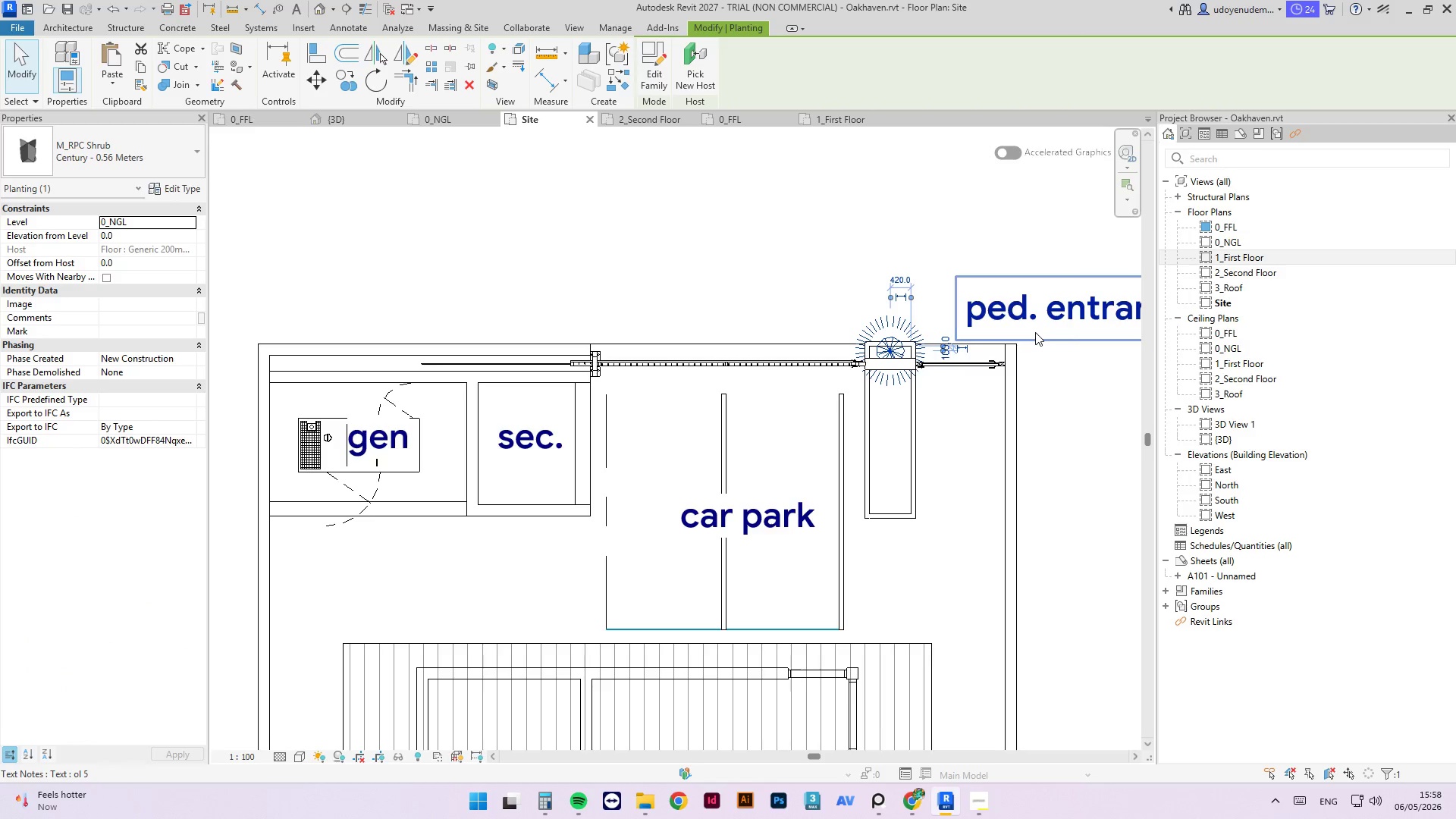 
scroll: coordinate [908, 344], scroll_direction: up, amount: 7.0
 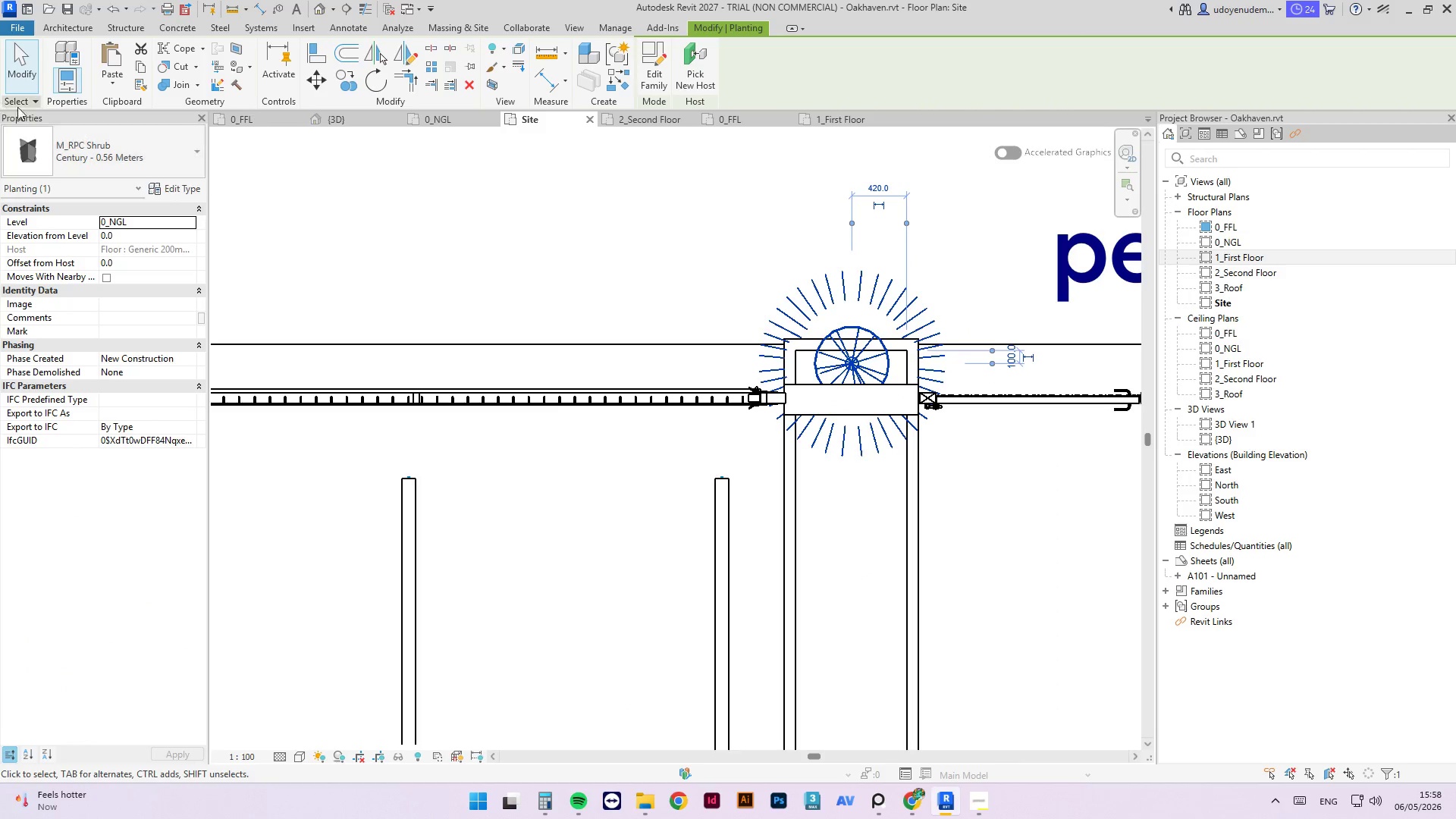 
left_click([99, 155])
 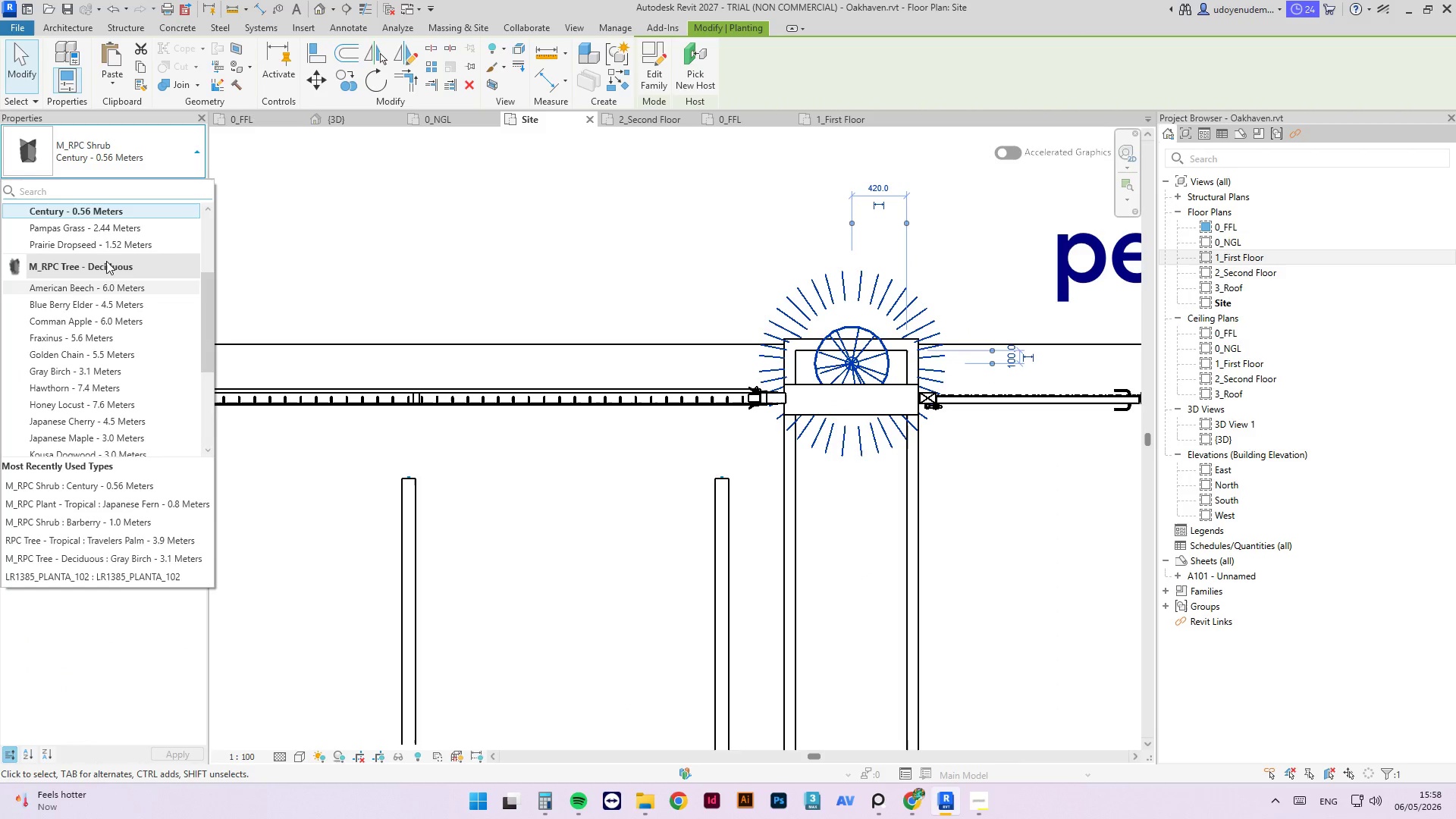 
scroll: coordinate [110, 272], scroll_direction: up, amount: 2.0
 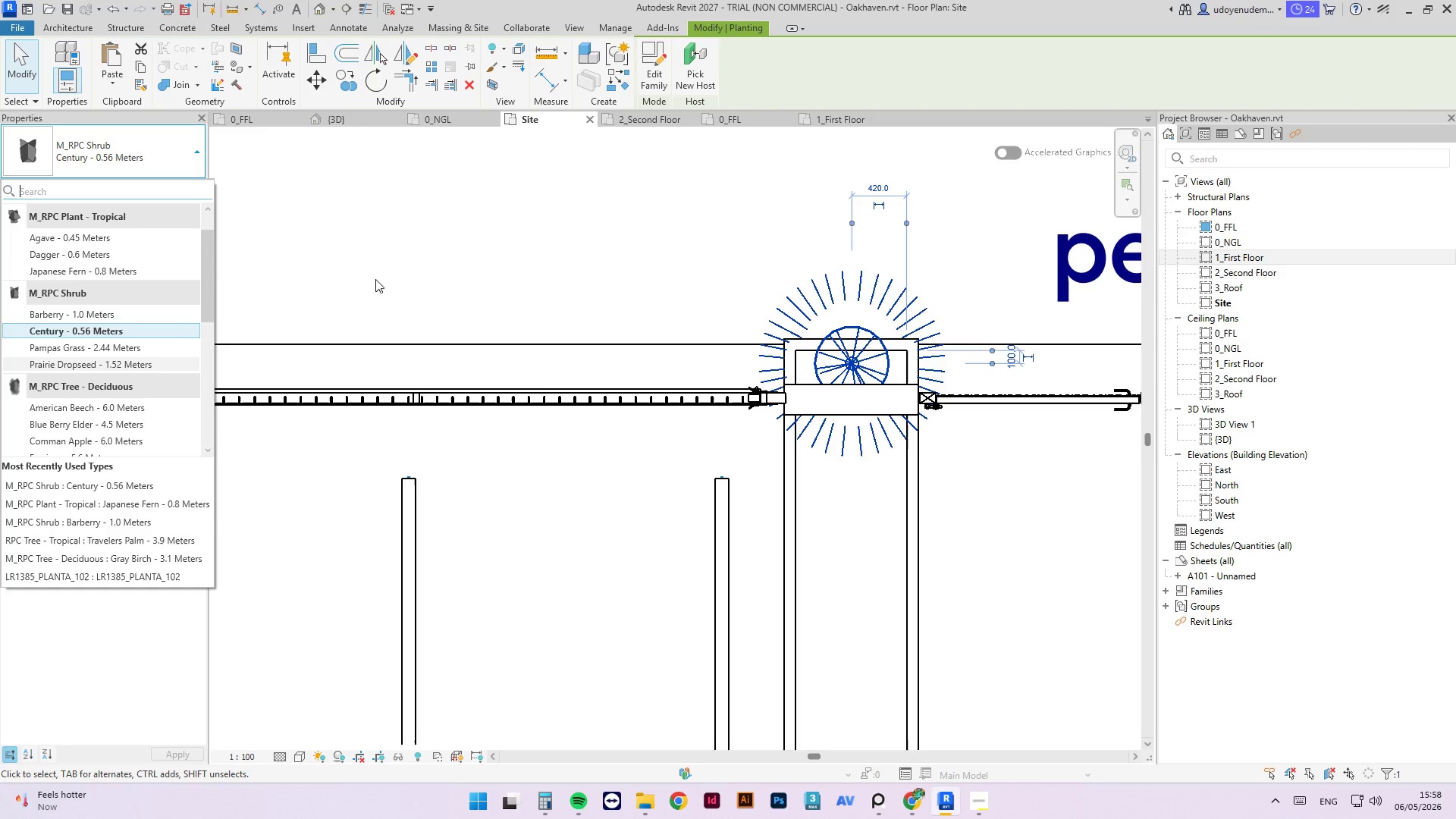 
left_click([325, 268])
 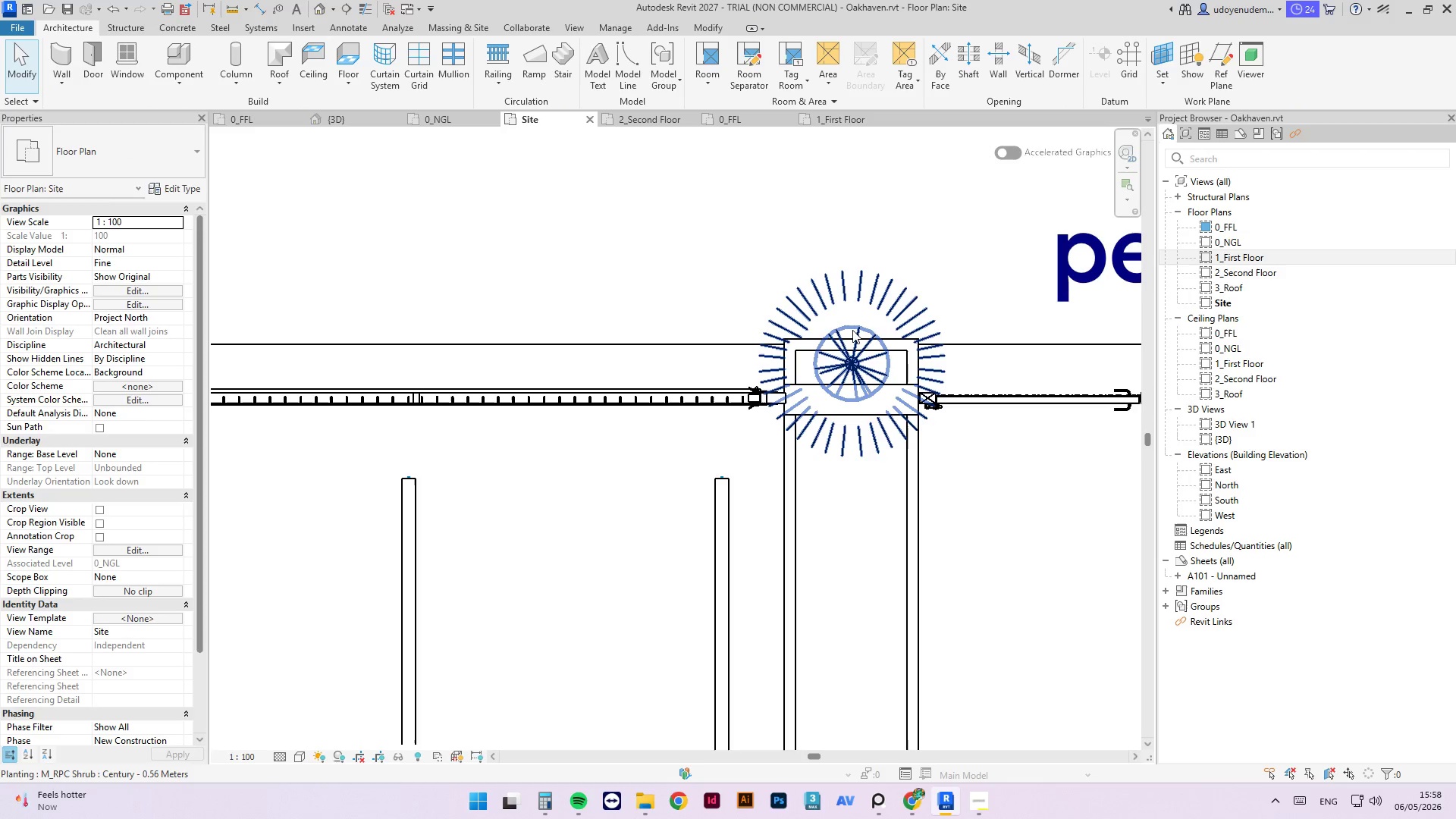 
left_click([852, 329])
 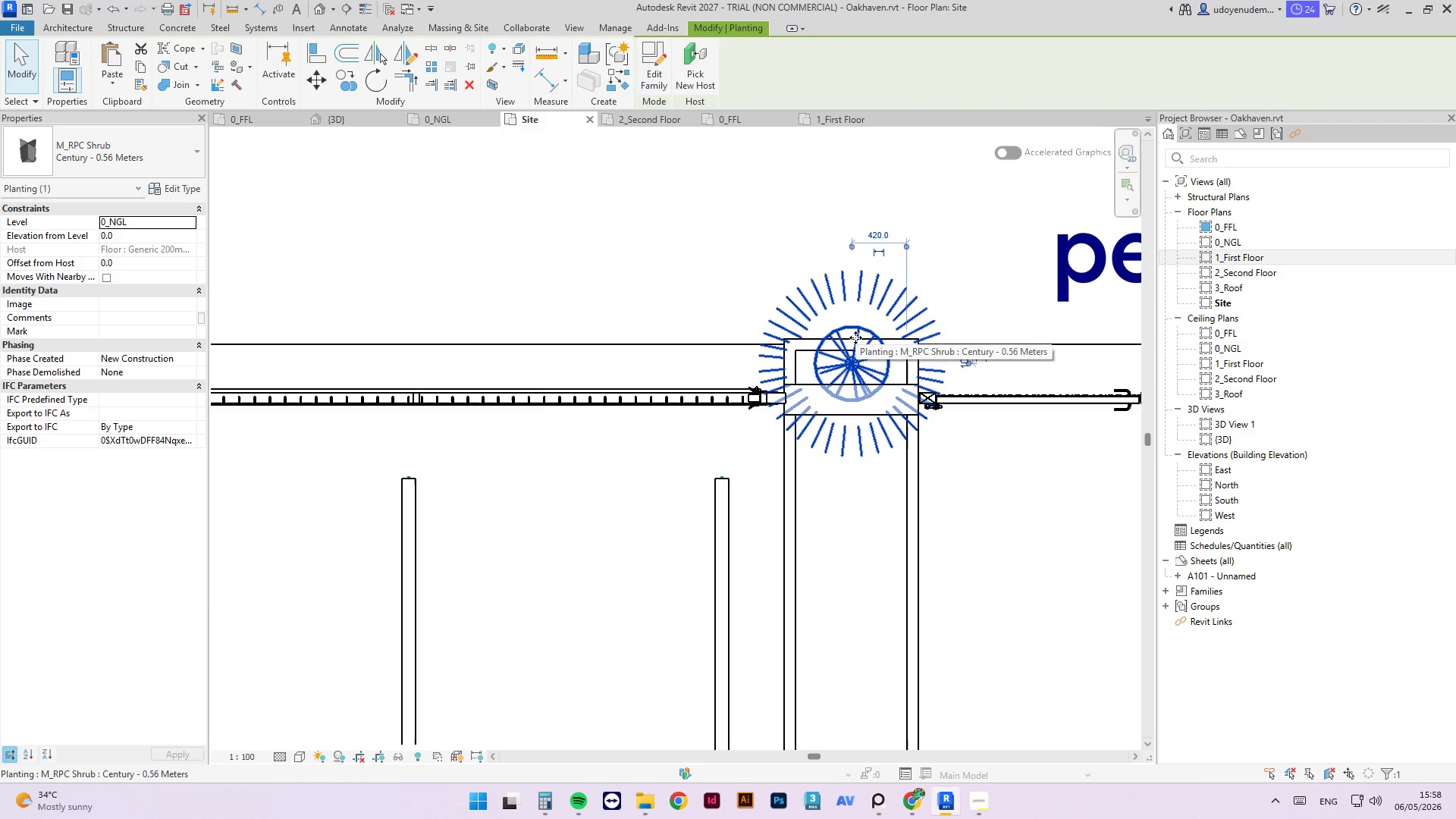 
key(C)
 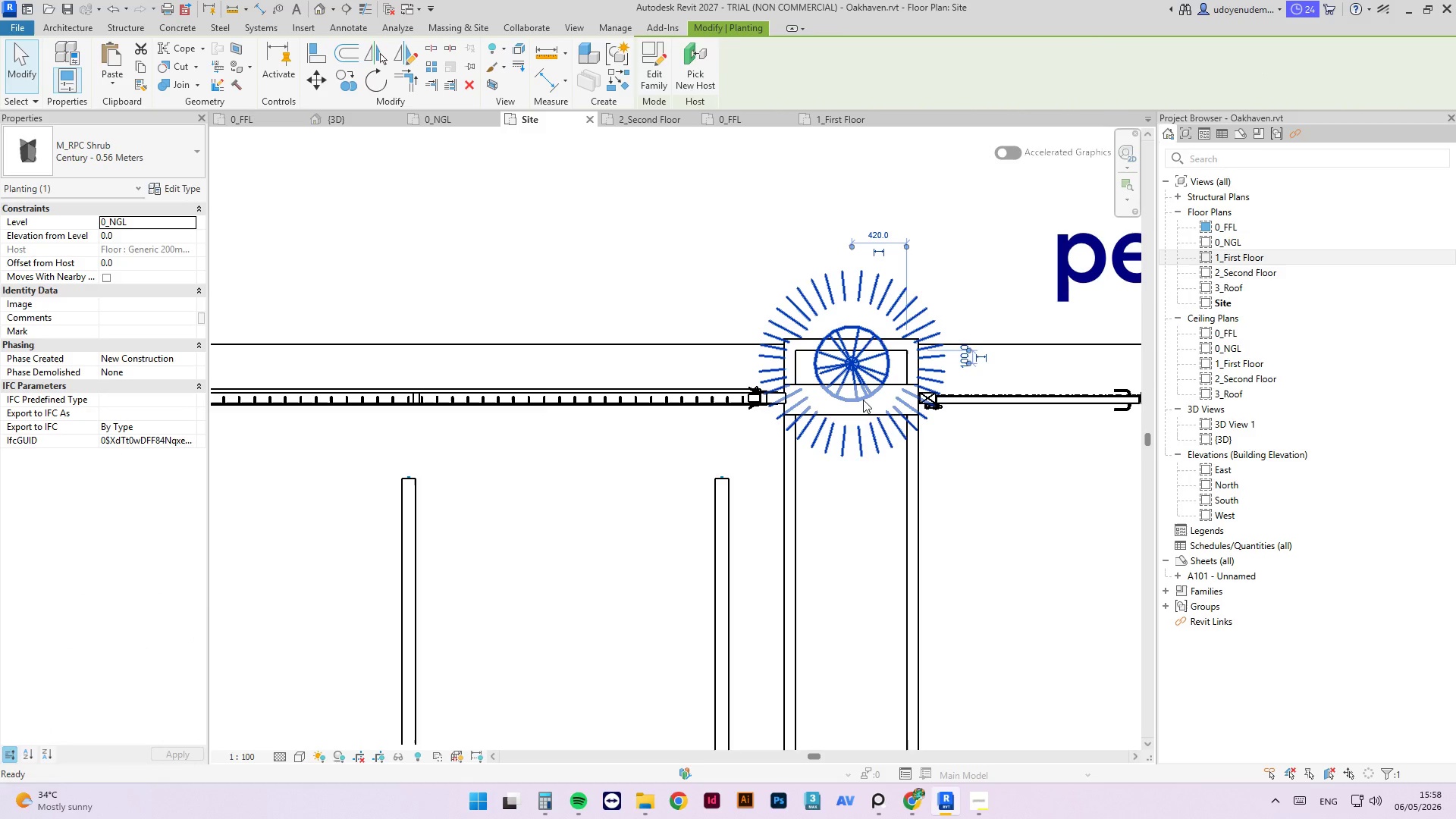 
key(S)
 